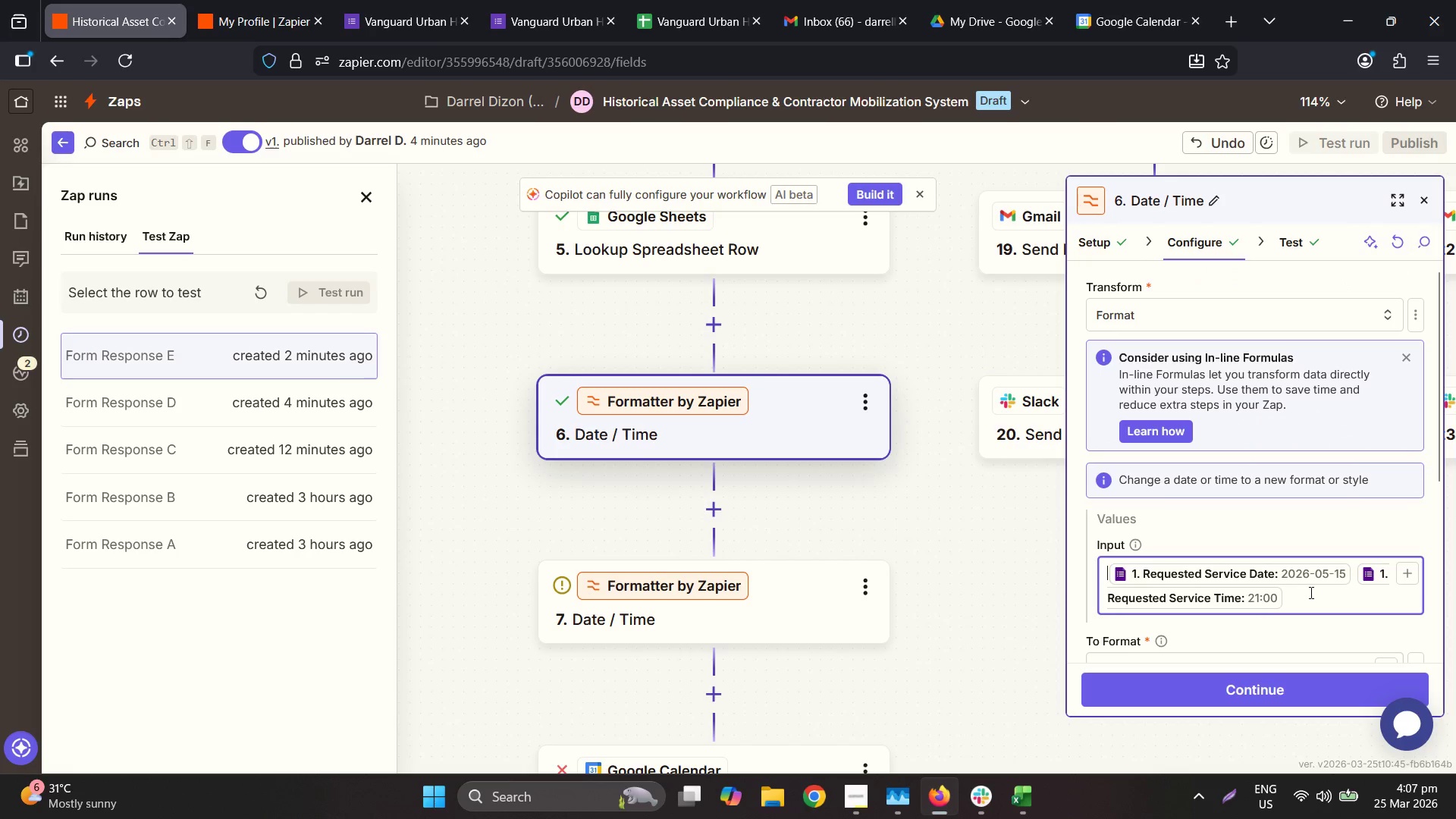 
key(Backspace)
 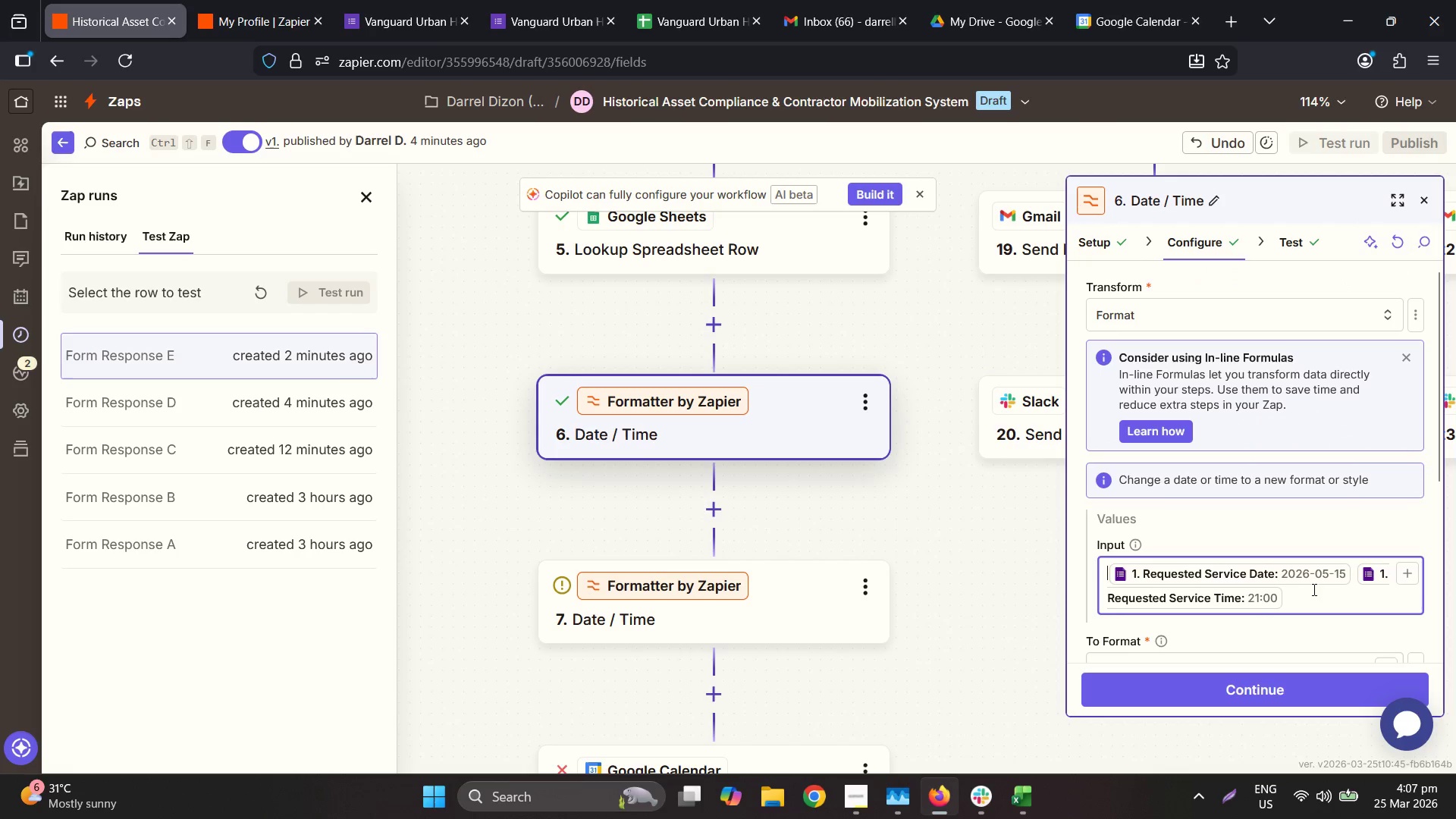 
key(Backspace)
 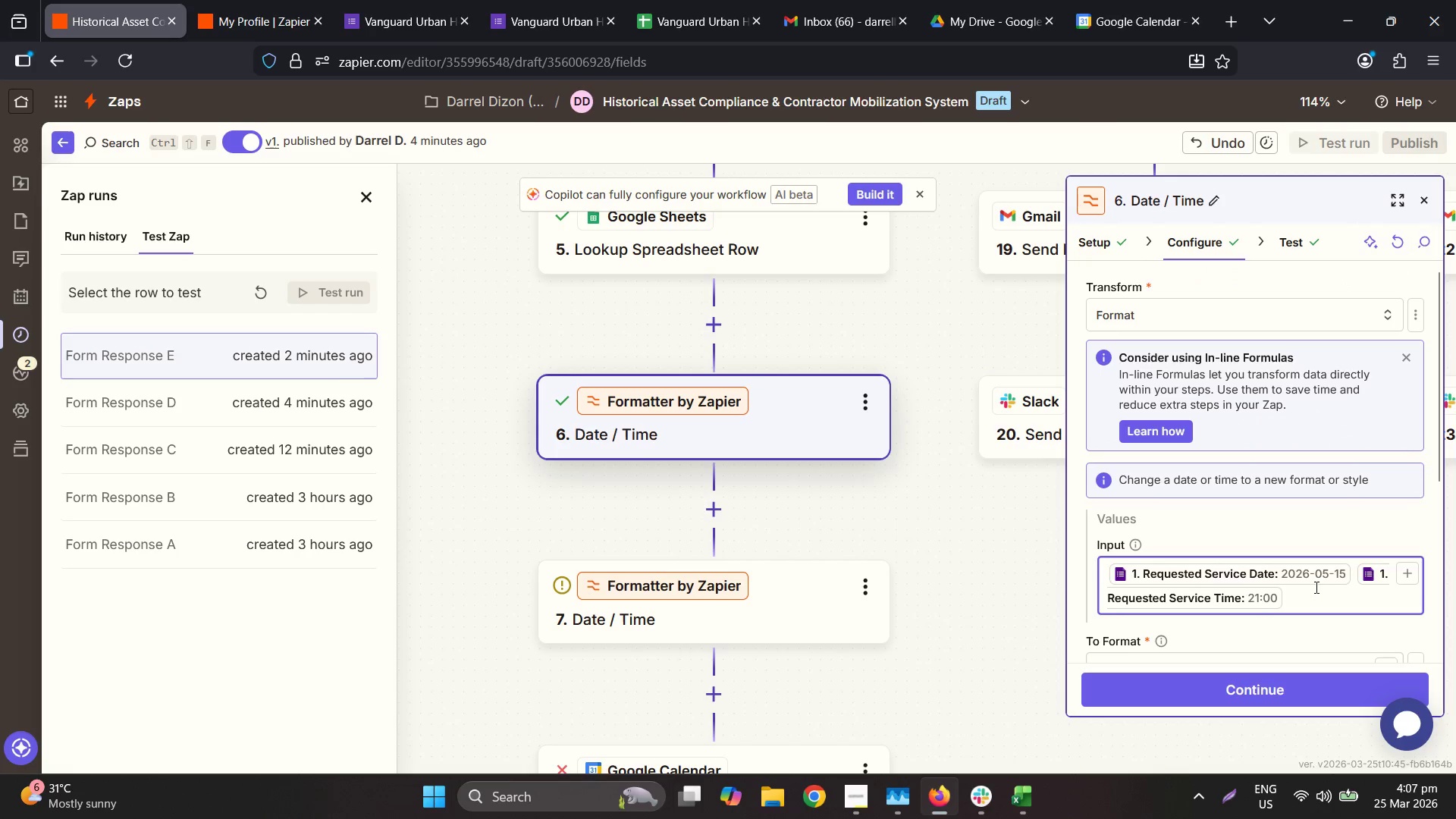 
key(Backspace)
 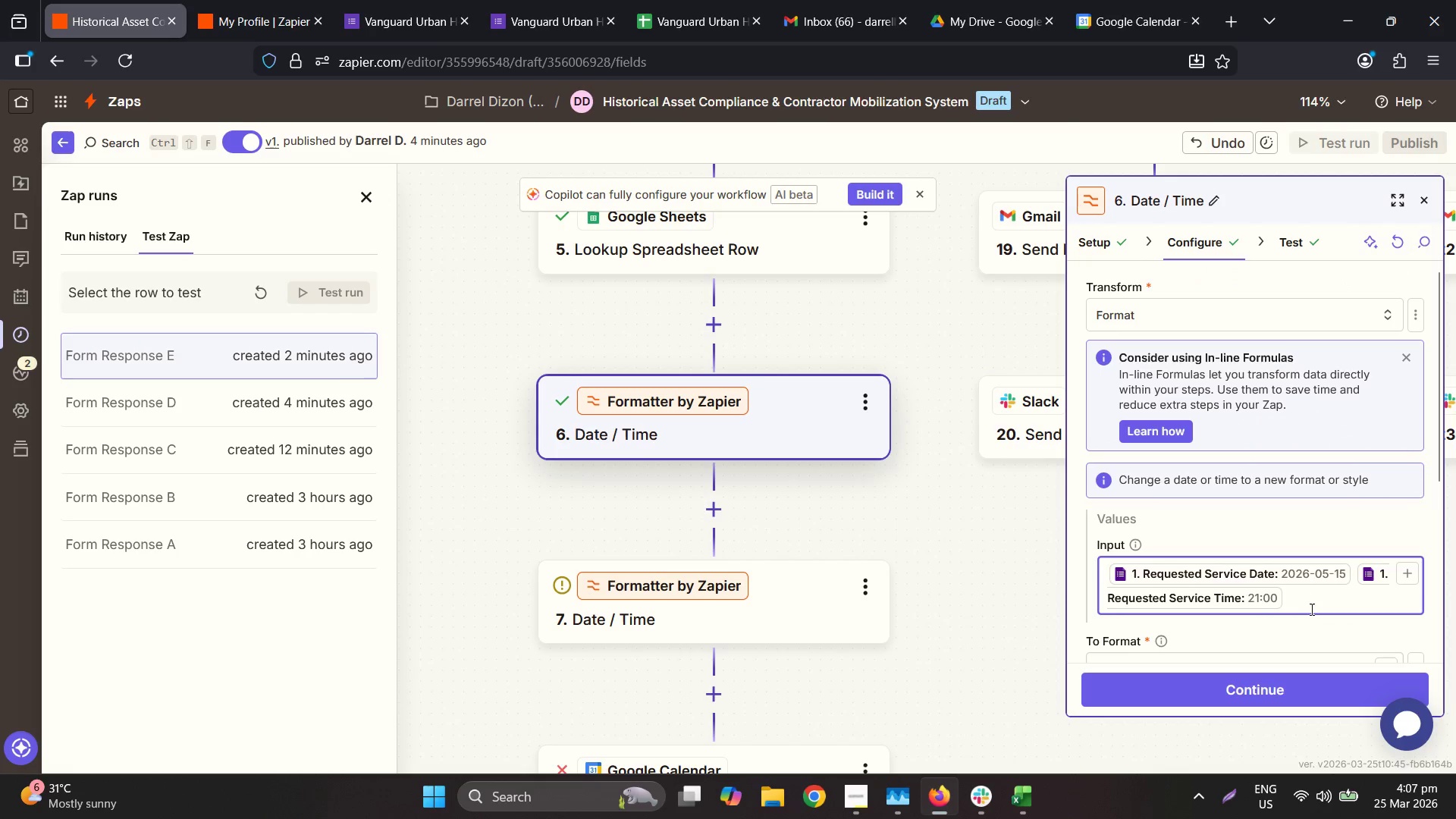 
left_click([1310, 609])
 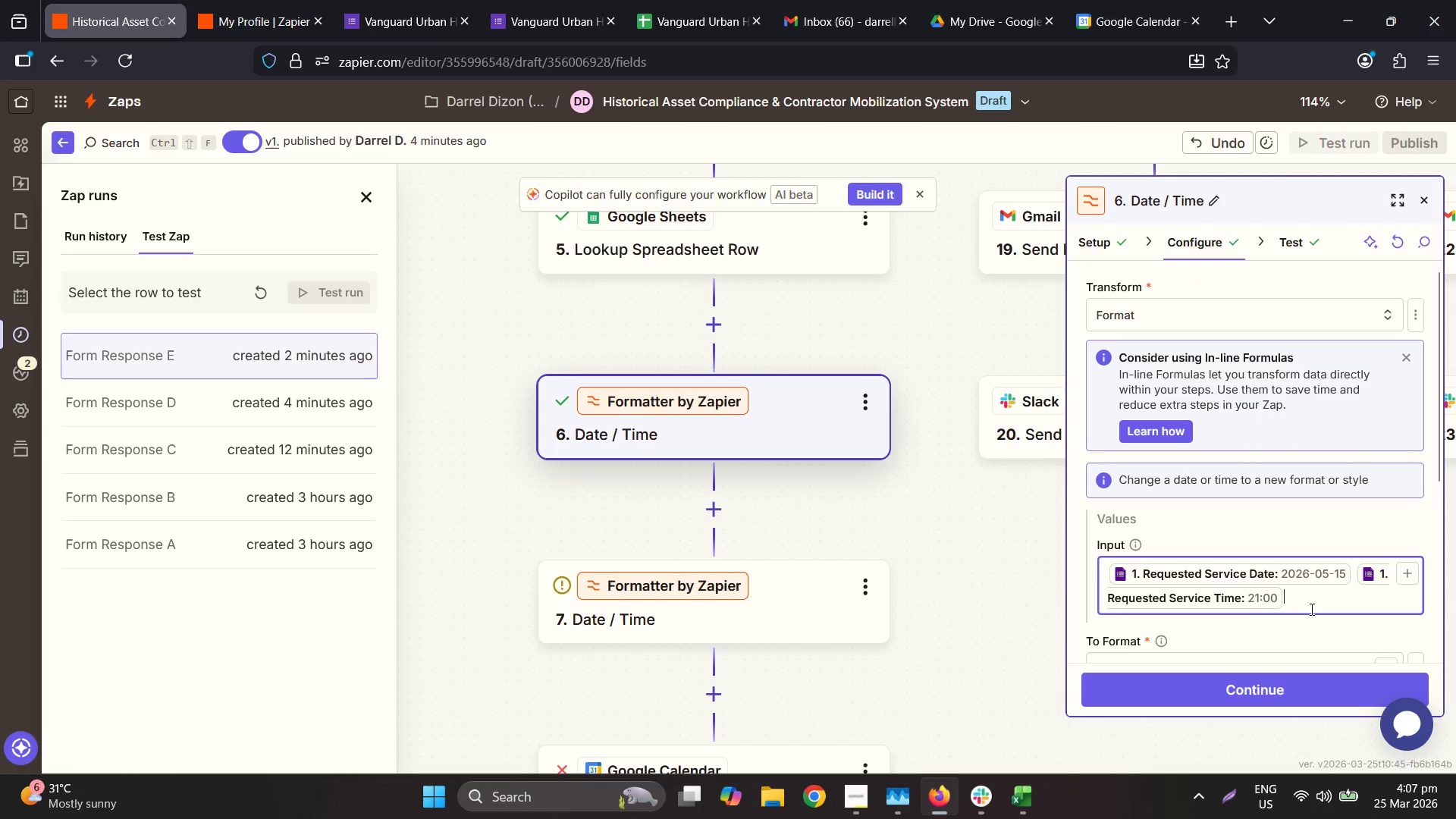 
key(Backspace)
 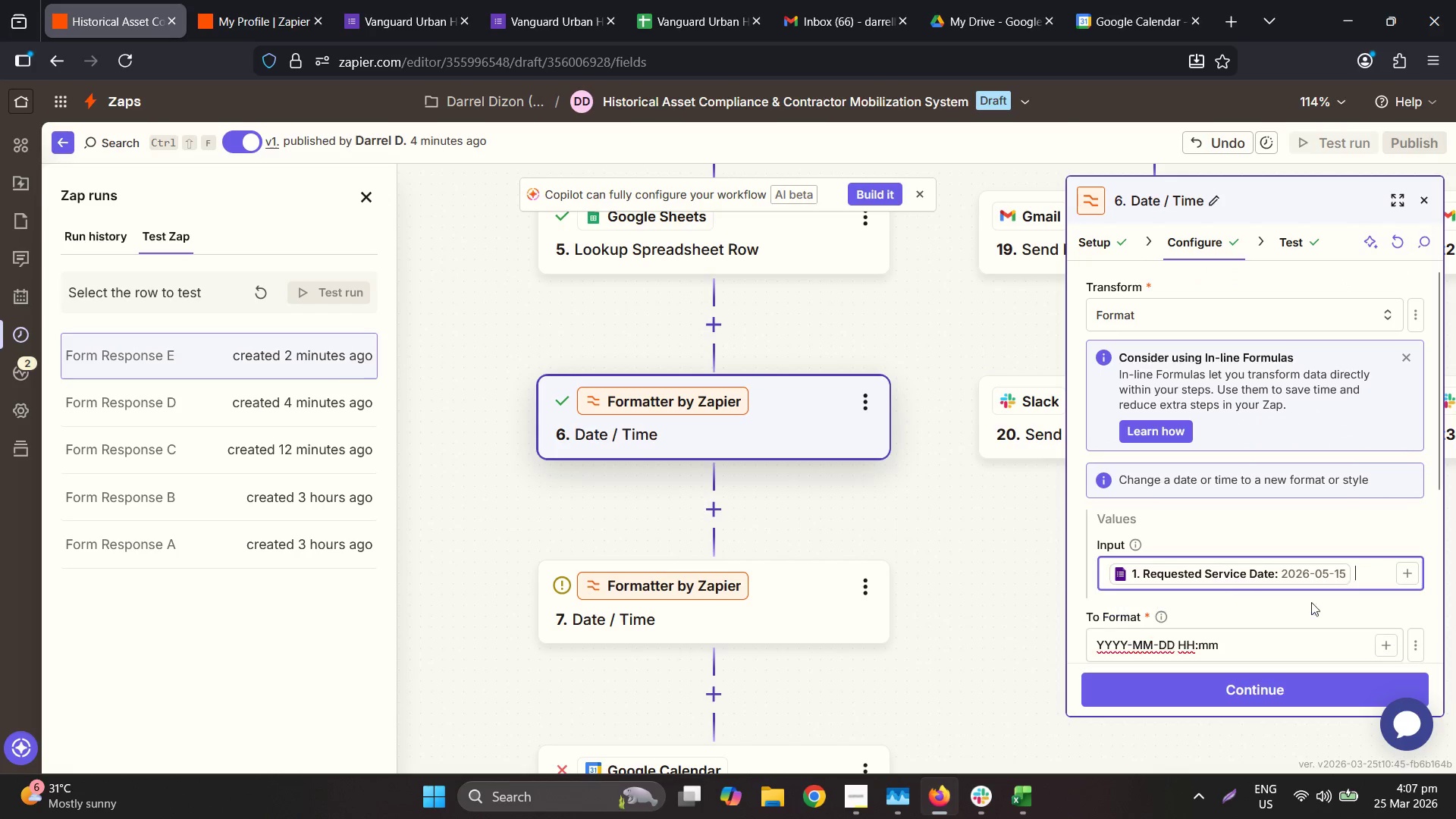 
key(Backspace)
 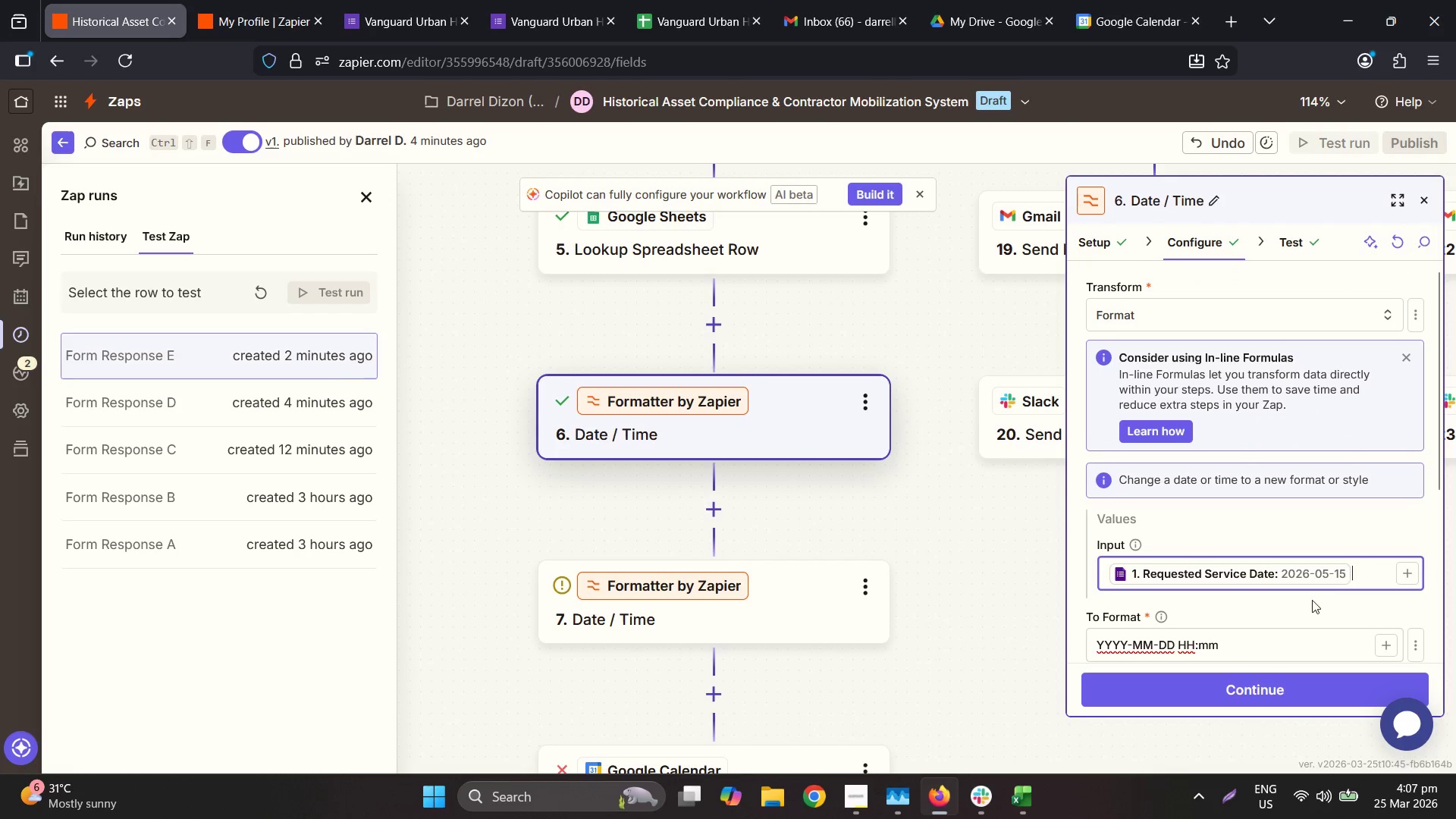 
key(Backspace)
 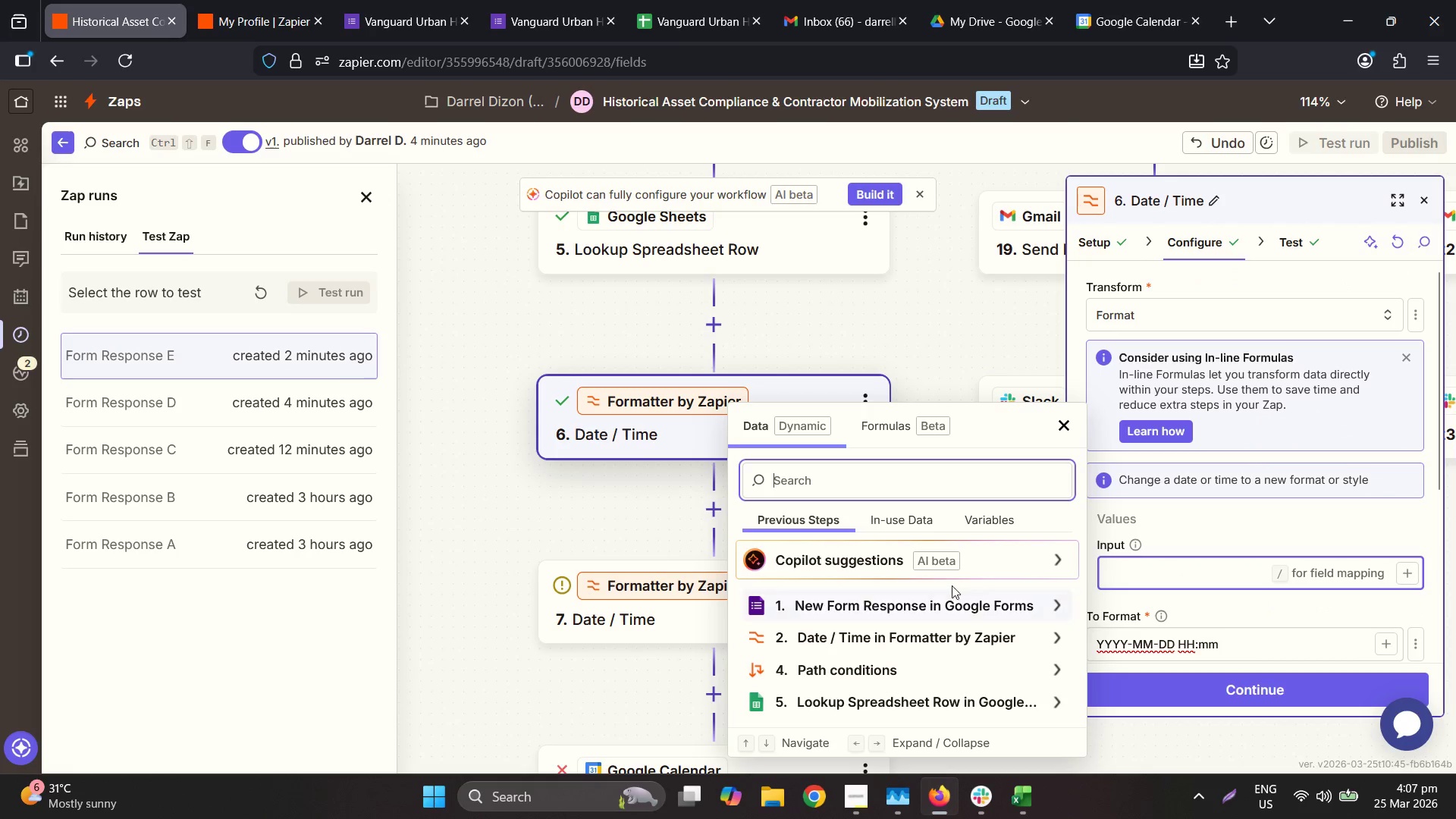 
left_click([852, 592])
 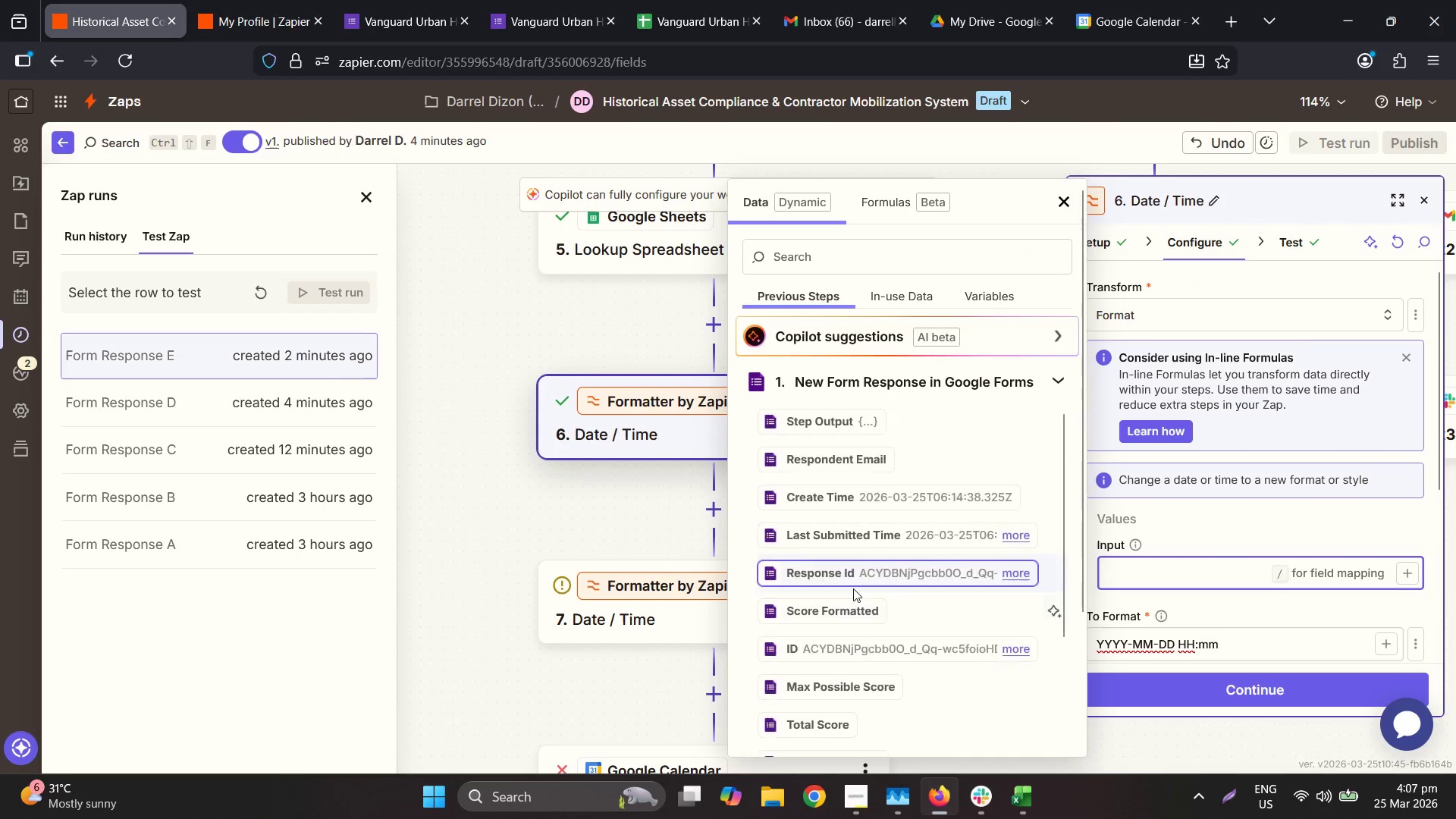 
scroll: coordinate [912, 574], scroll_direction: down, amount: 10.0
 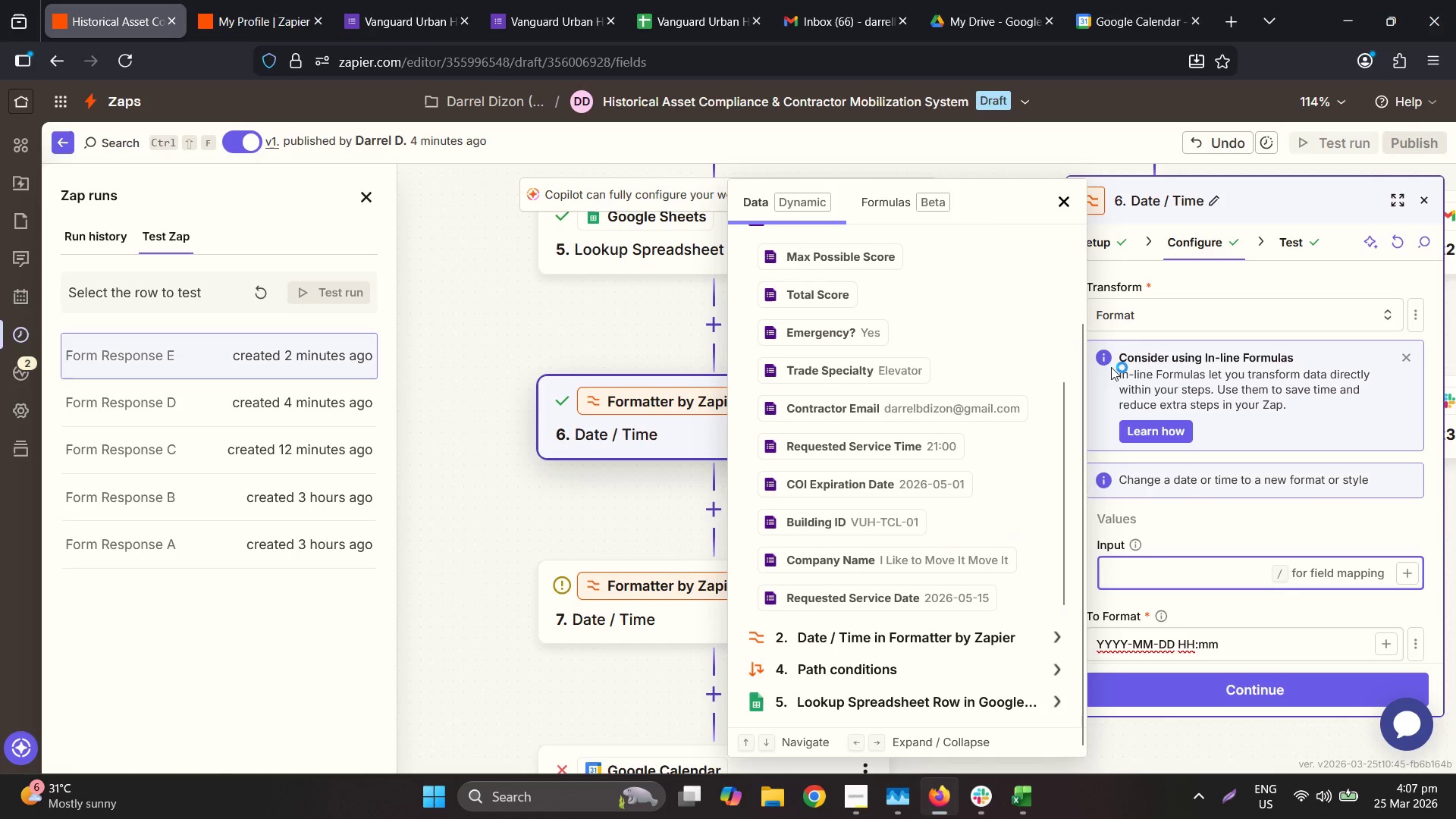 
left_click([594, 313])
 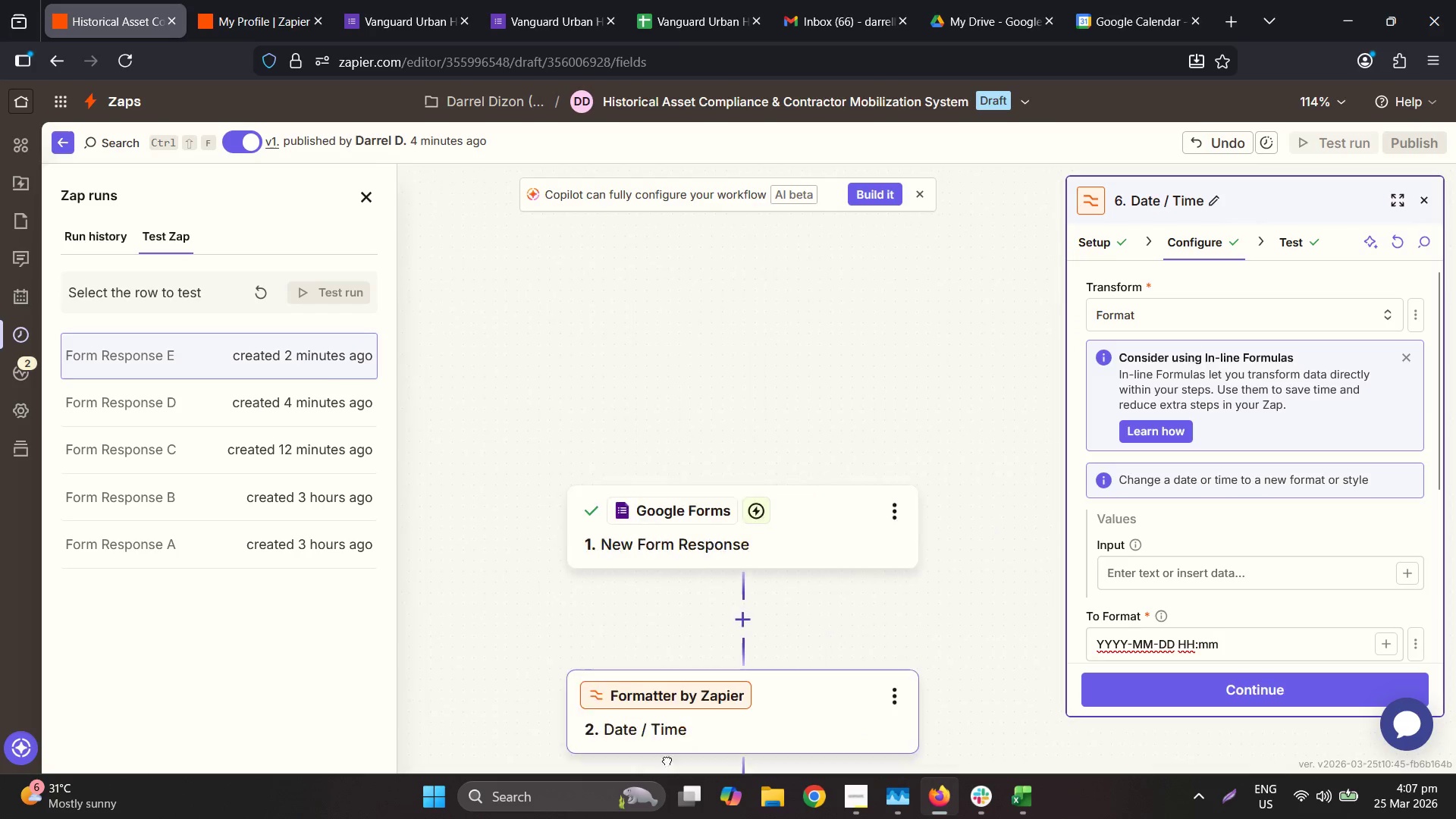 
left_click([764, 504])
 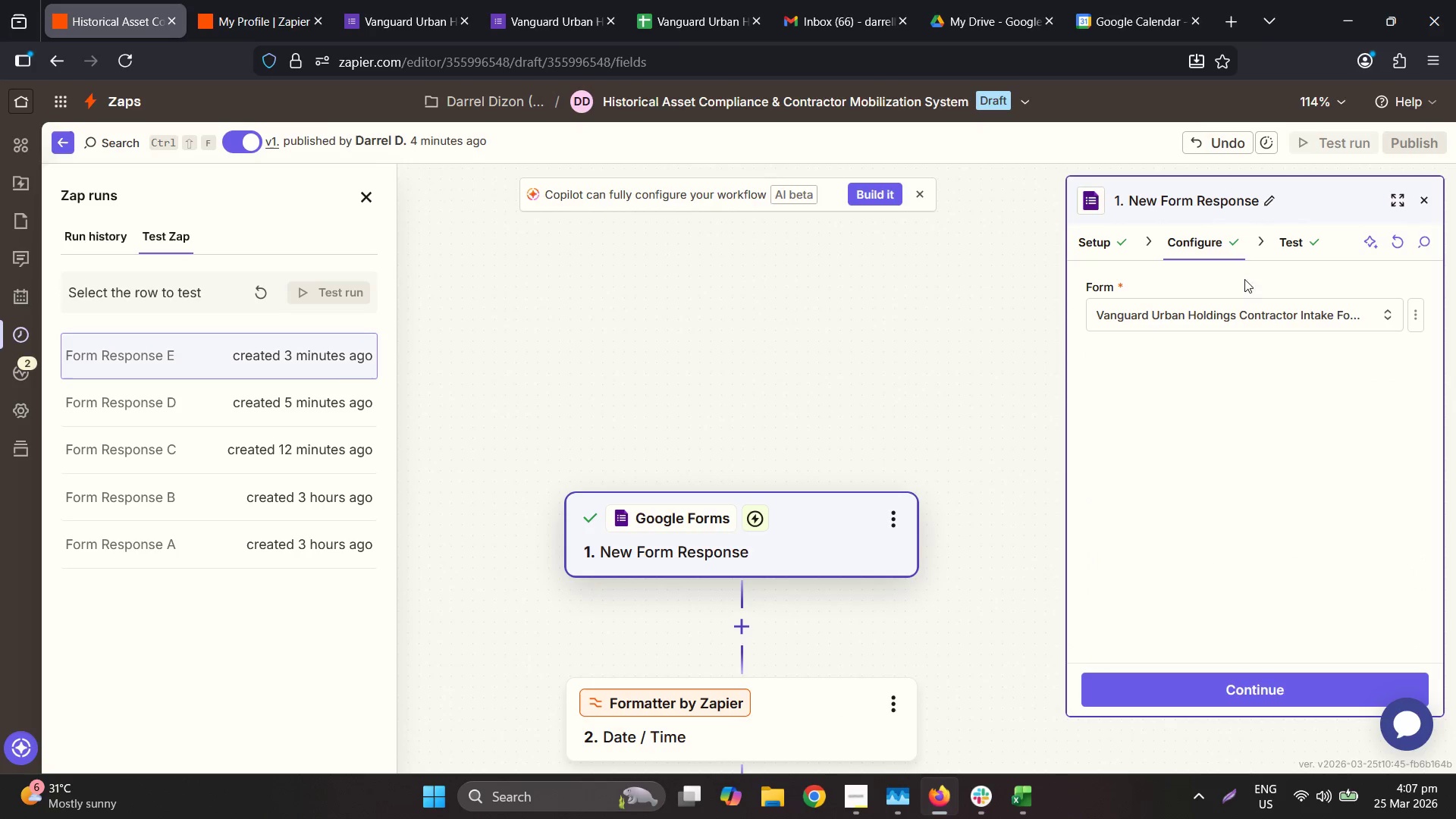 
left_click([1395, 246])
 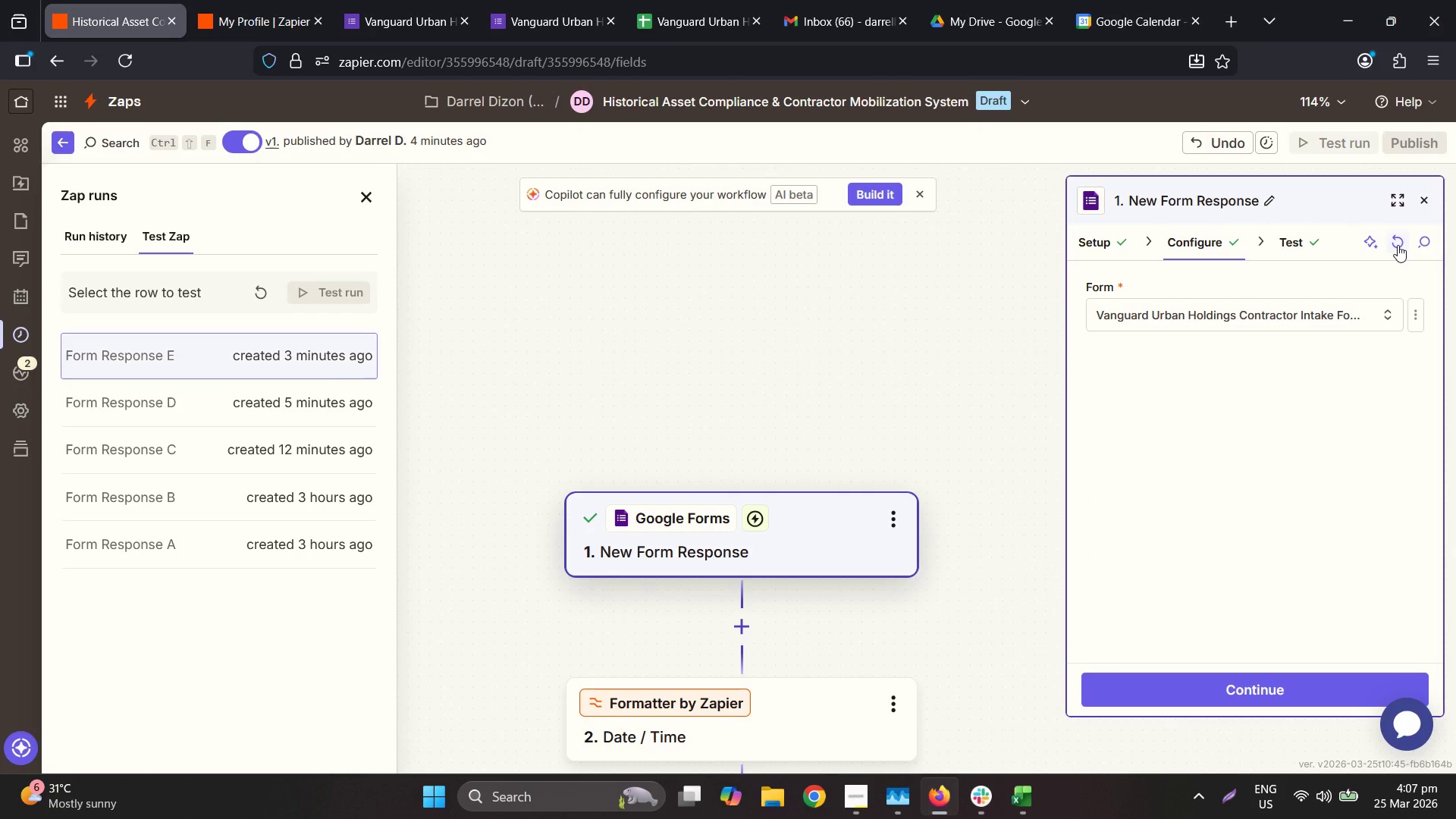 
left_click([1398, 245])
 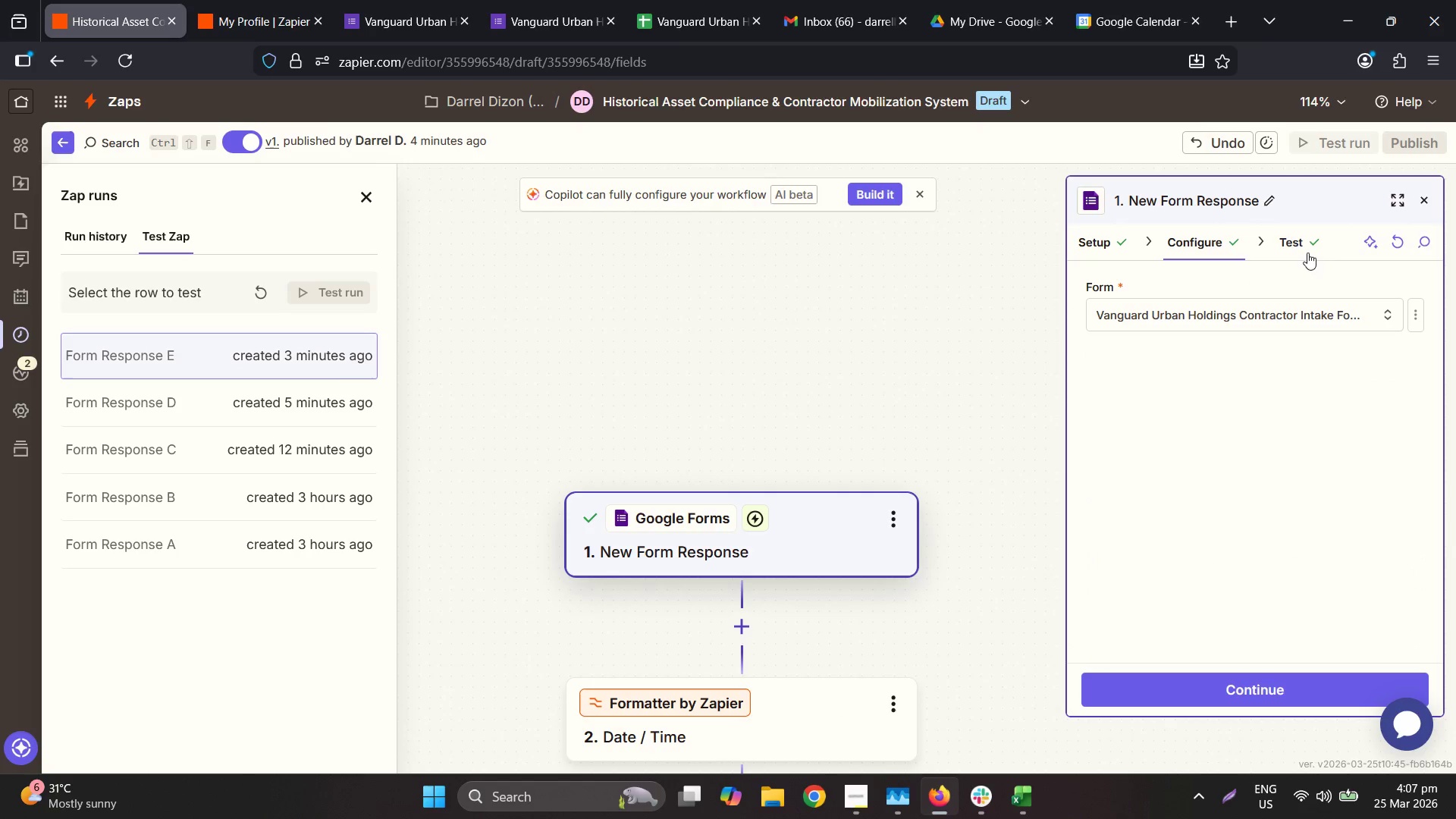 
left_click([1297, 246])
 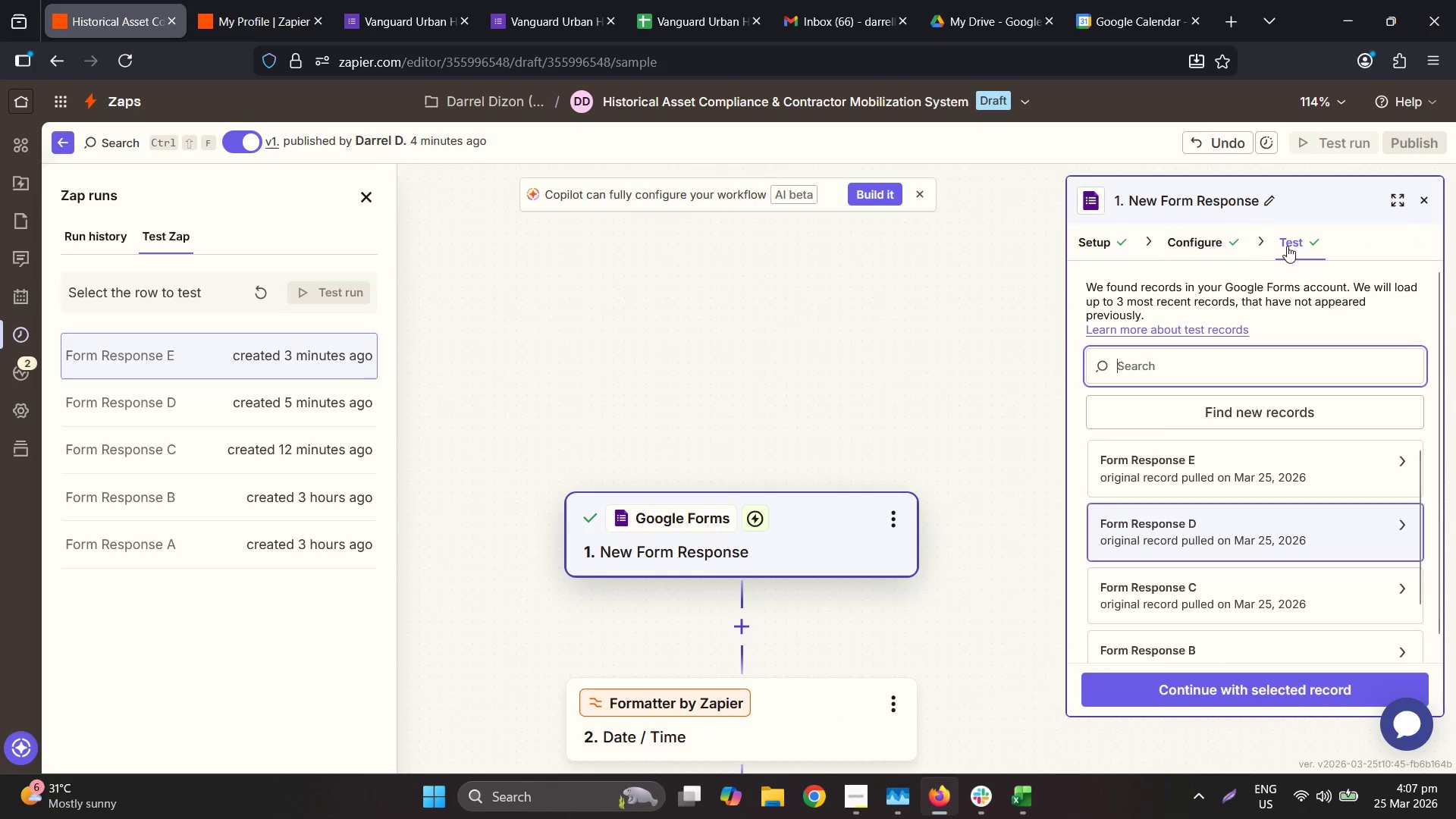 
left_click([1217, 243])
 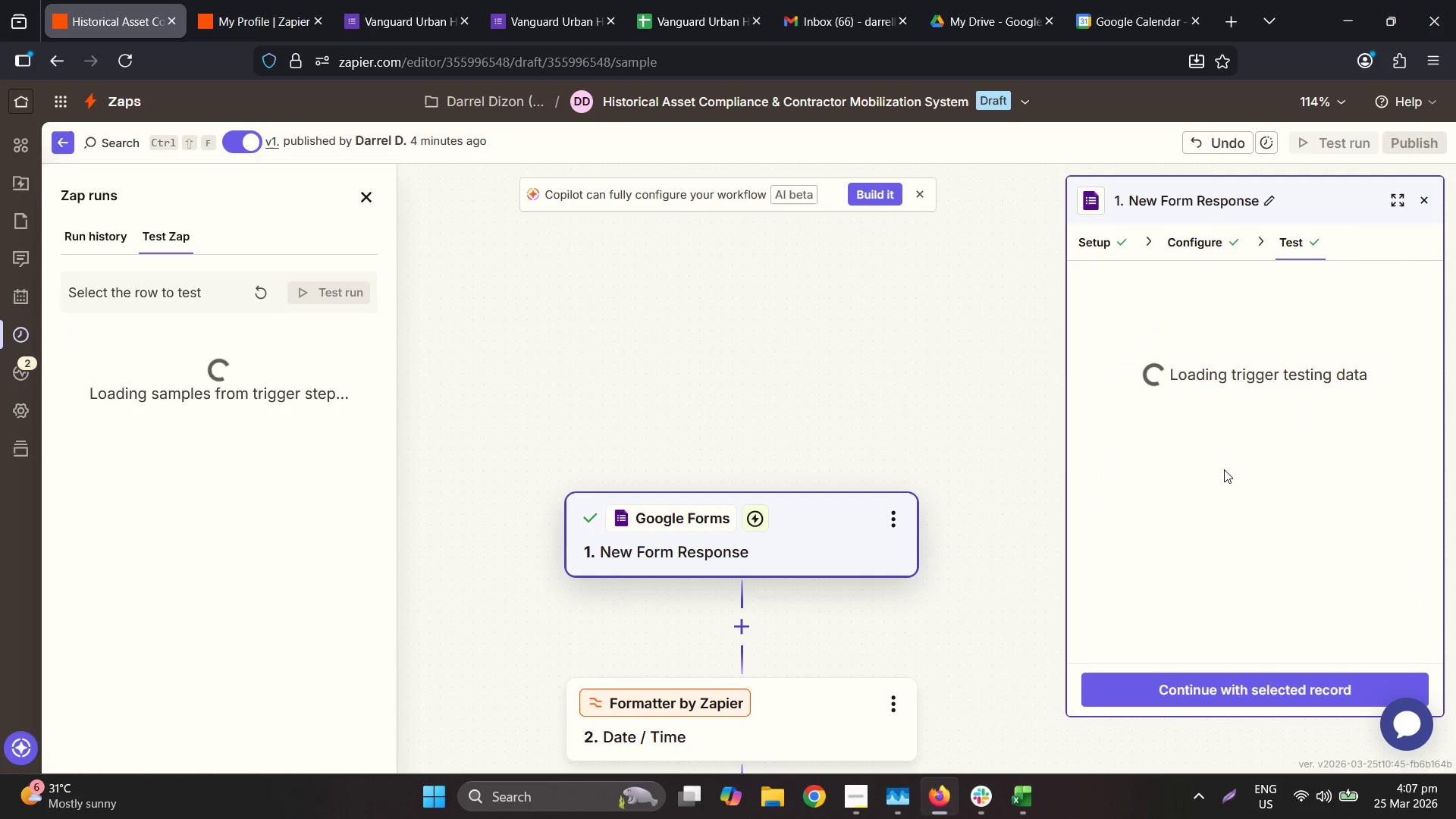 
left_click([1220, 467])
 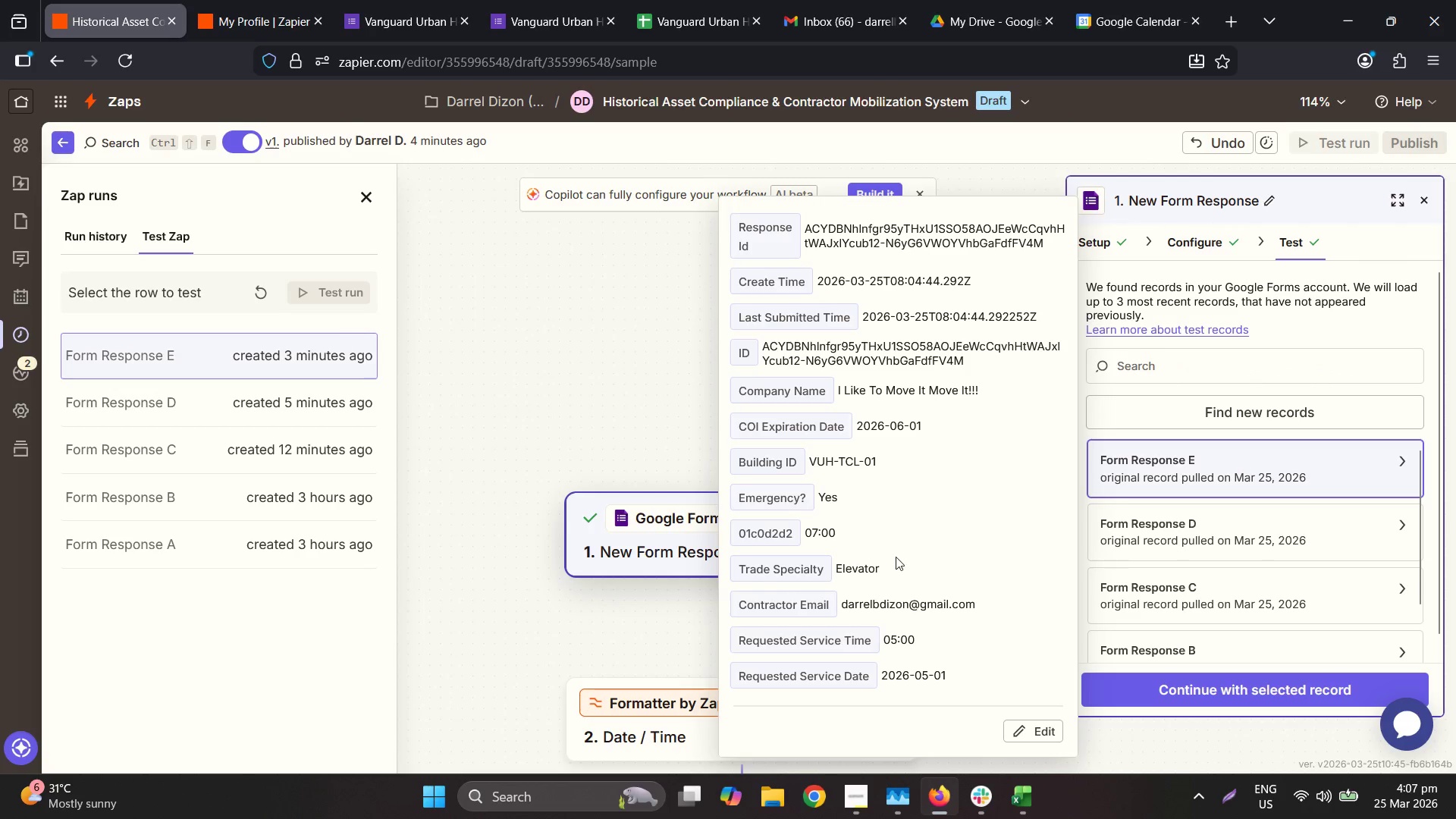 
scroll: coordinate [930, 563], scroll_direction: down, amount: 2.0
 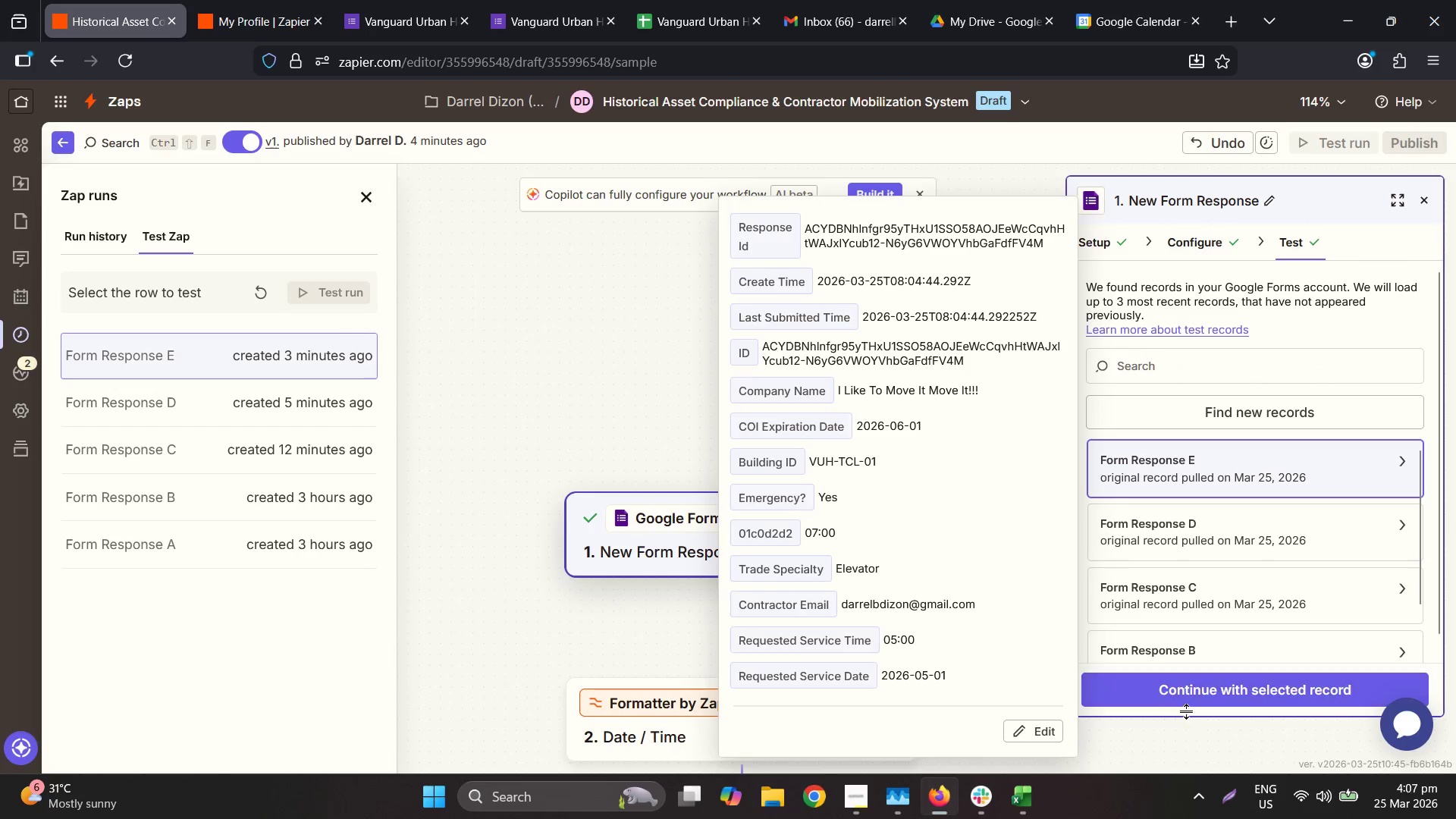 
left_click([1202, 704])
 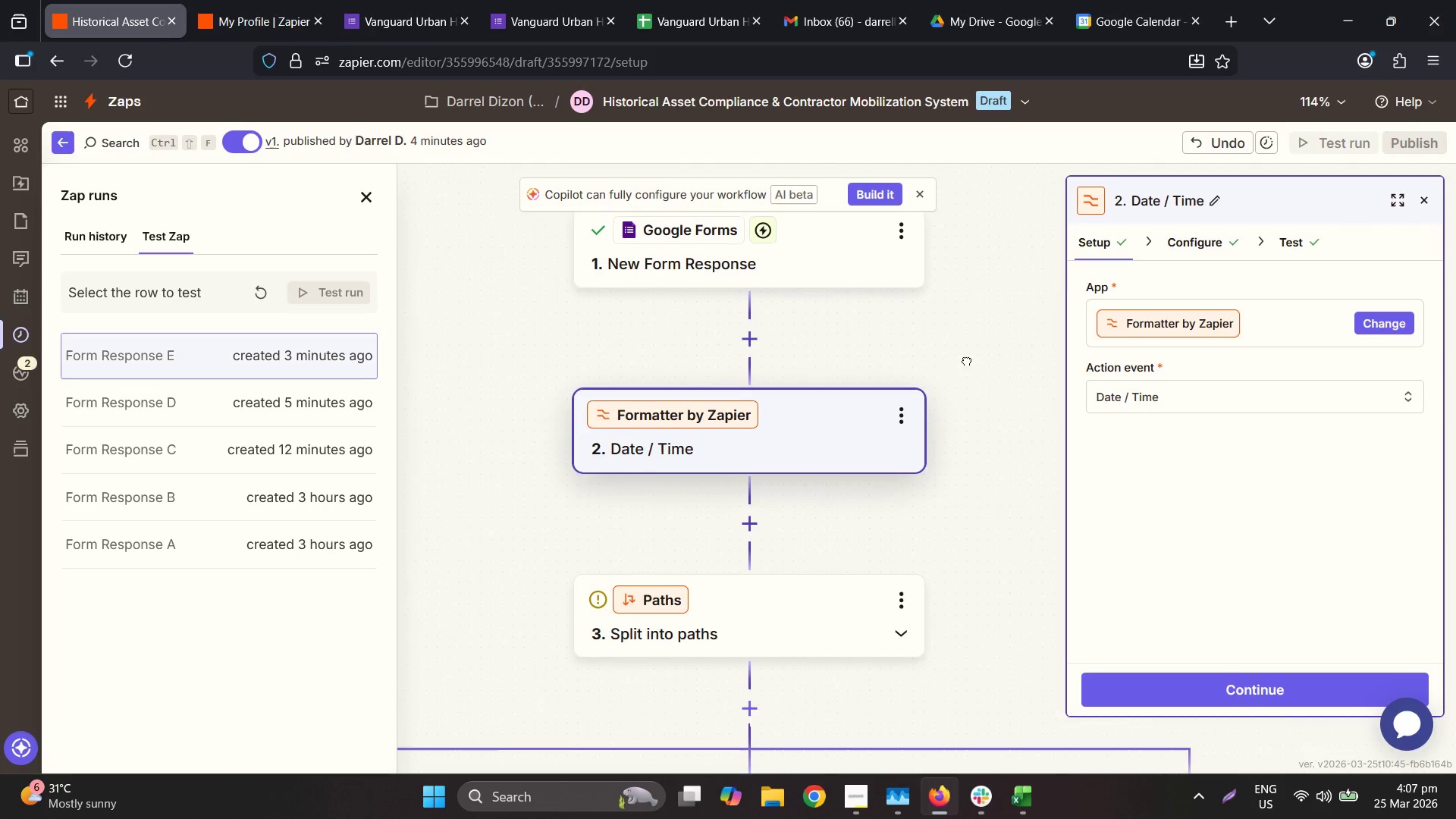 
left_click([1254, 697])
 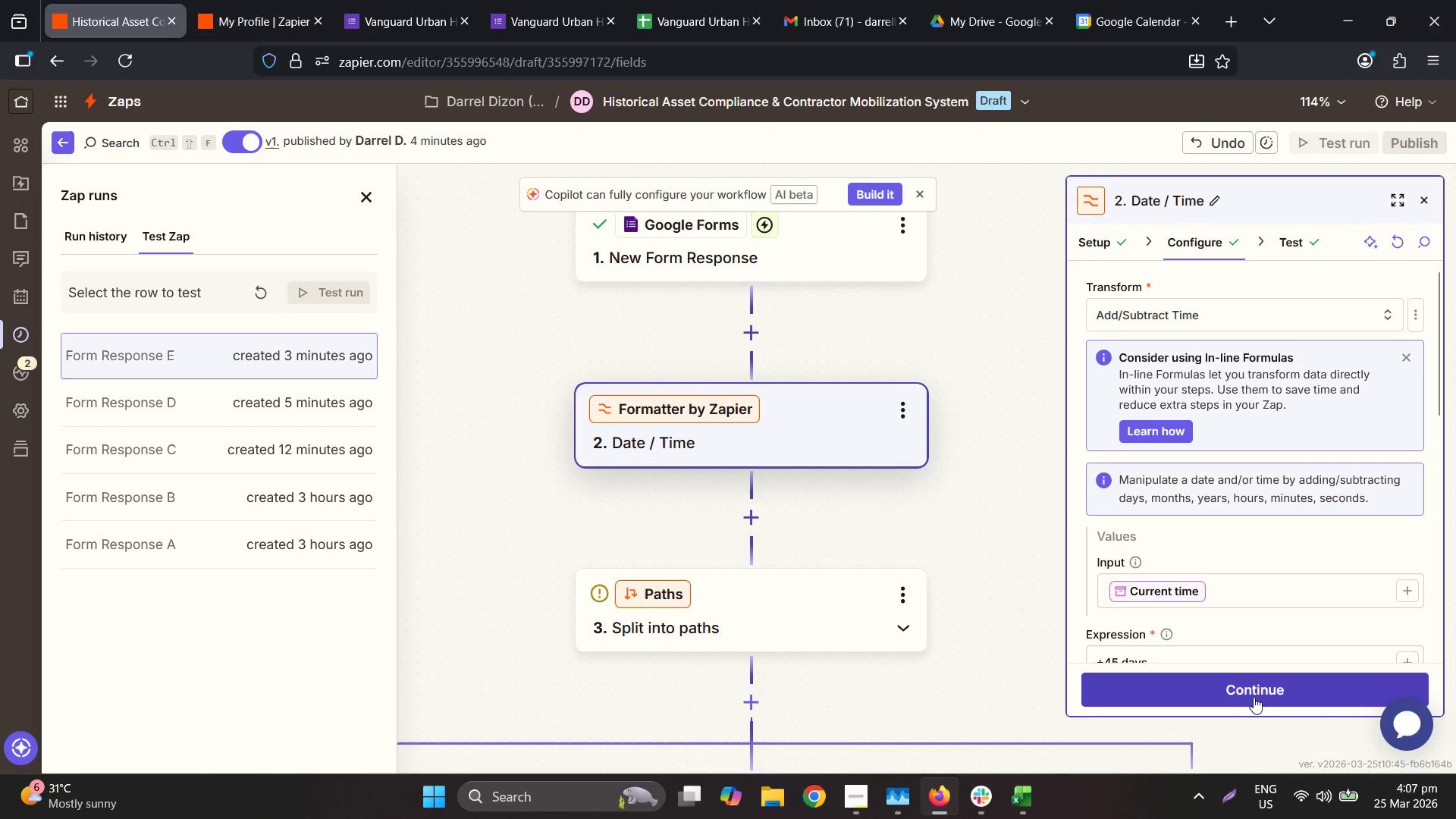 
scroll: coordinate [1299, 557], scroll_direction: down, amount: 2.0
 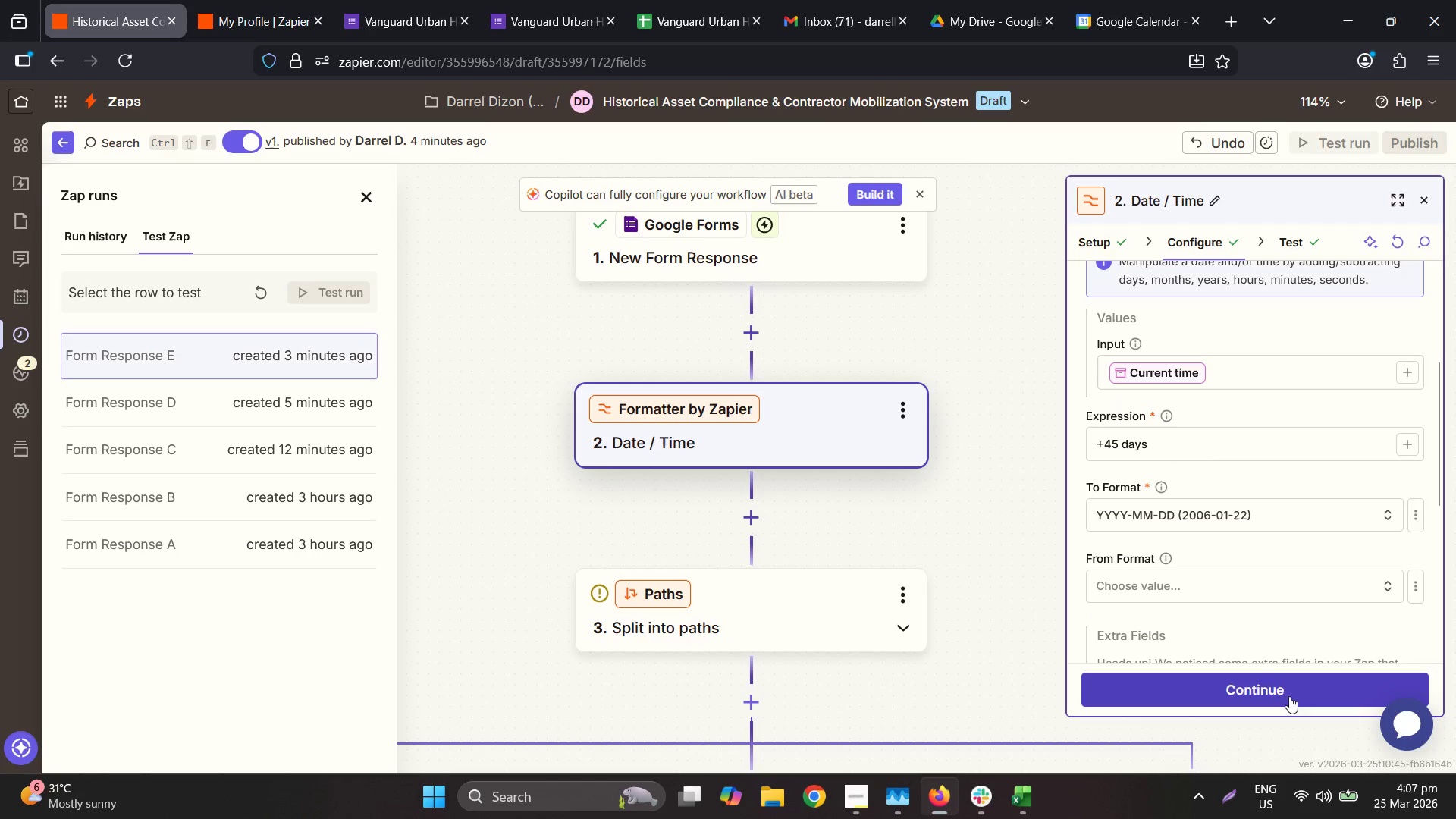 
left_click([1285, 679])
 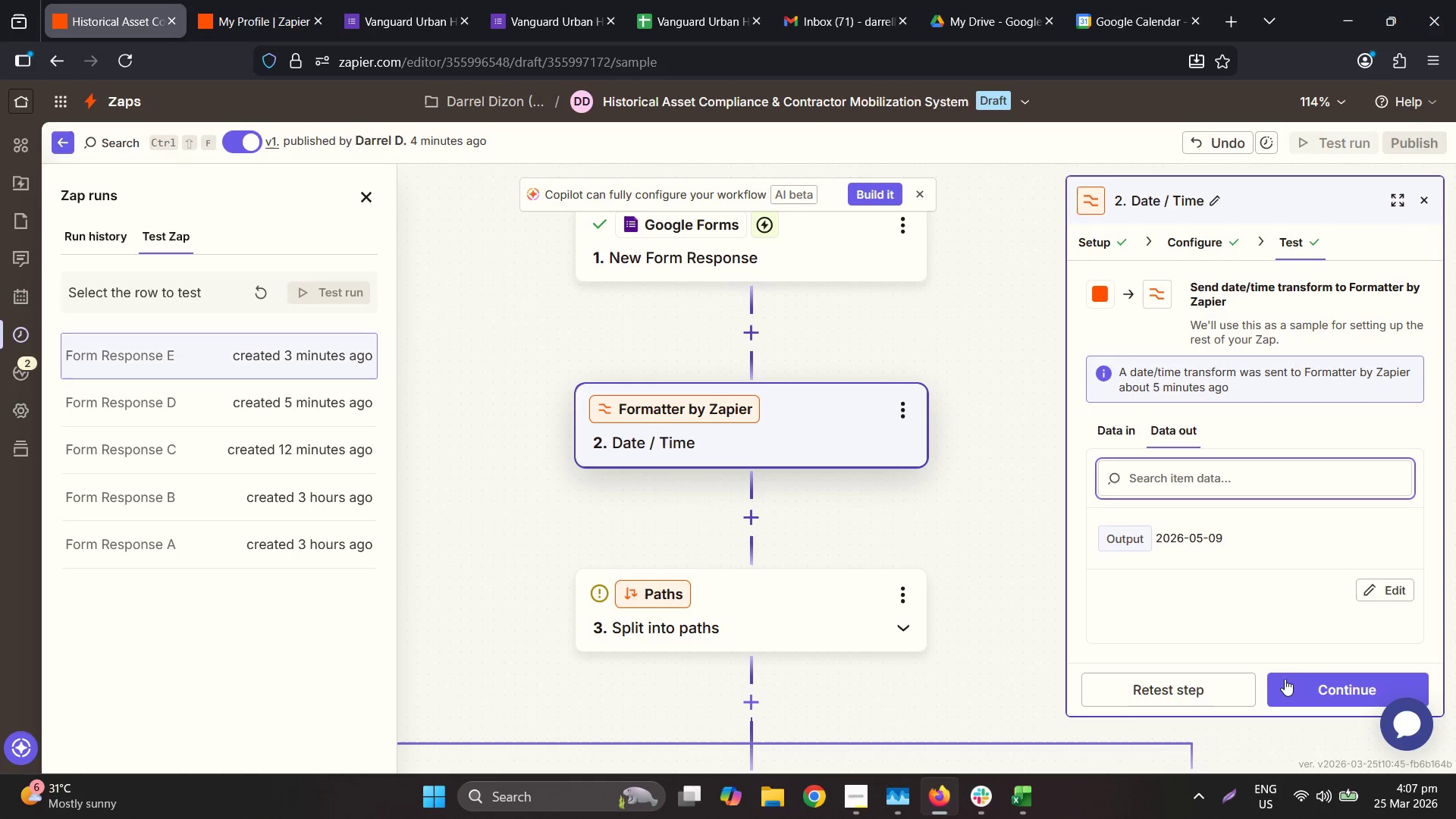 
left_click([1300, 692])
 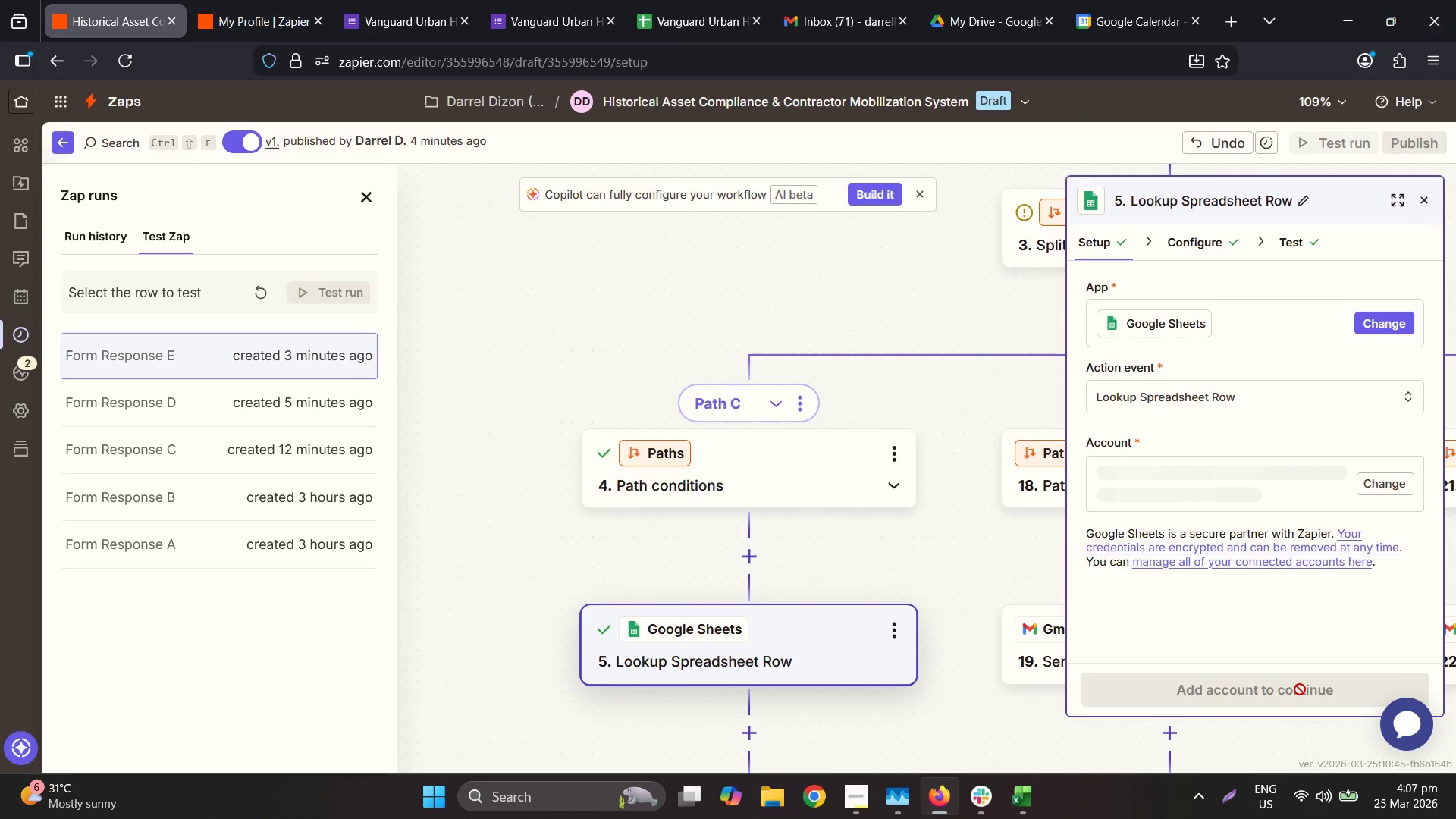 
wait(5.47)
 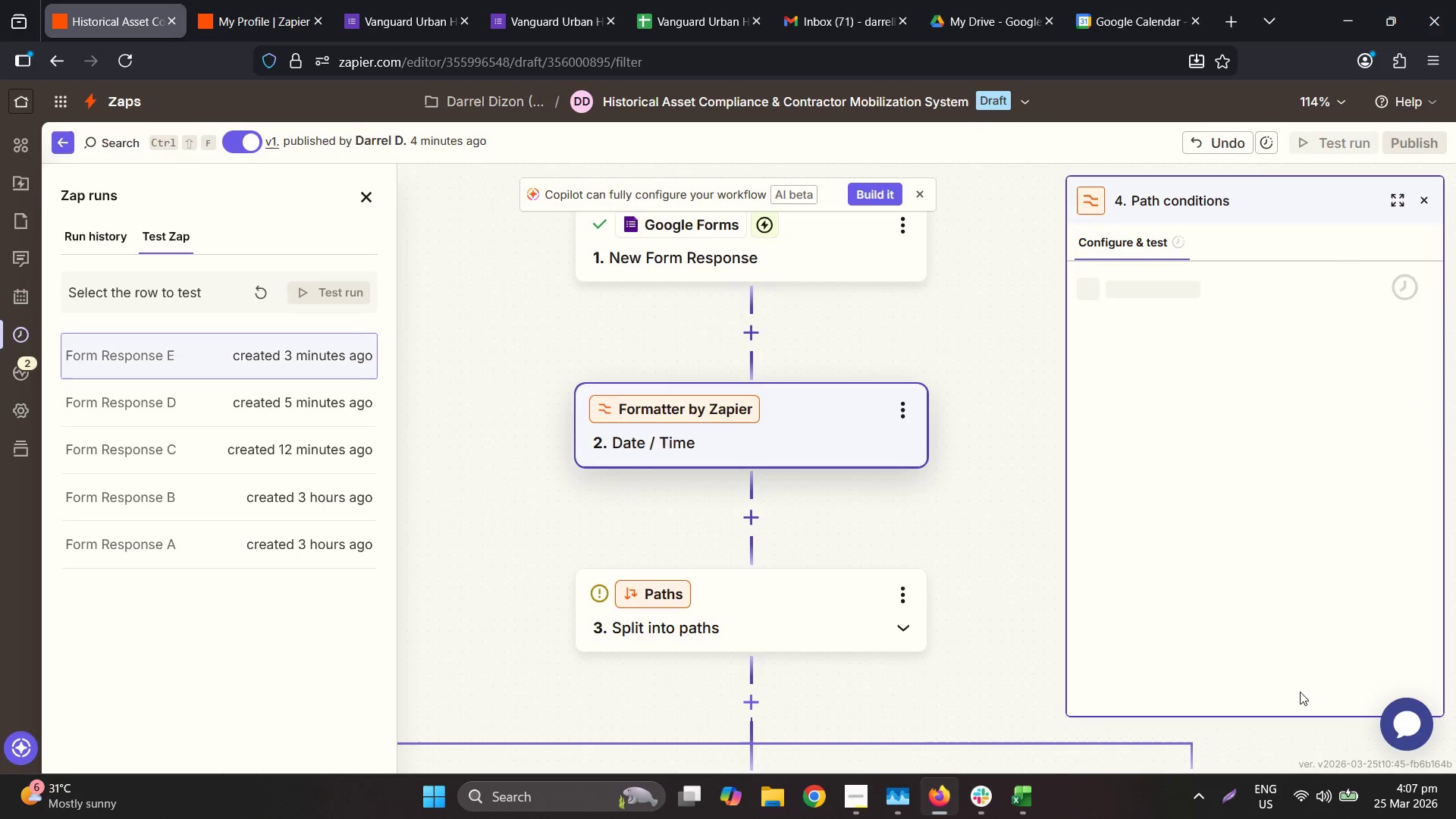 
left_click([1312, 686])
 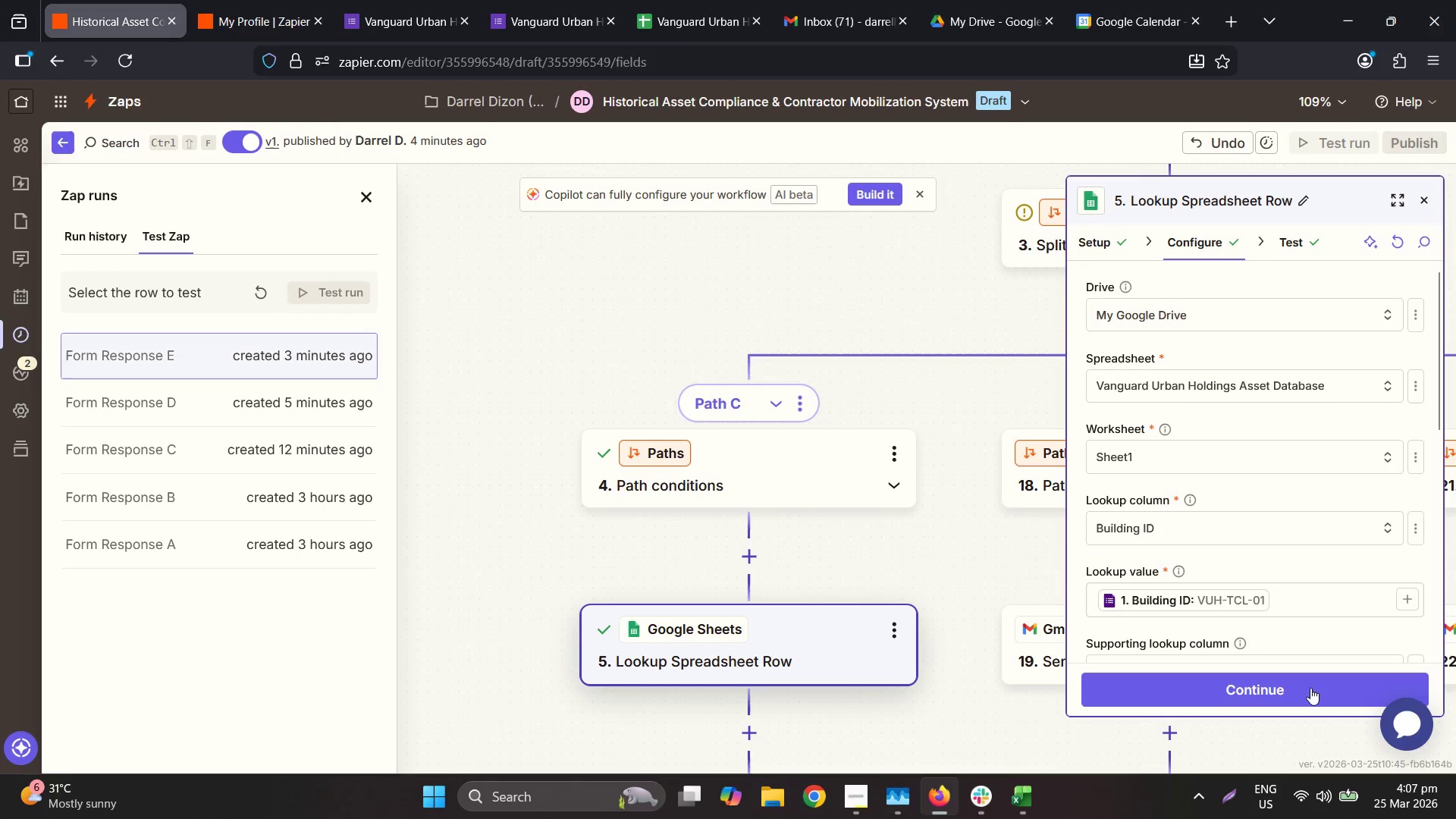 
left_click([1310, 688])
 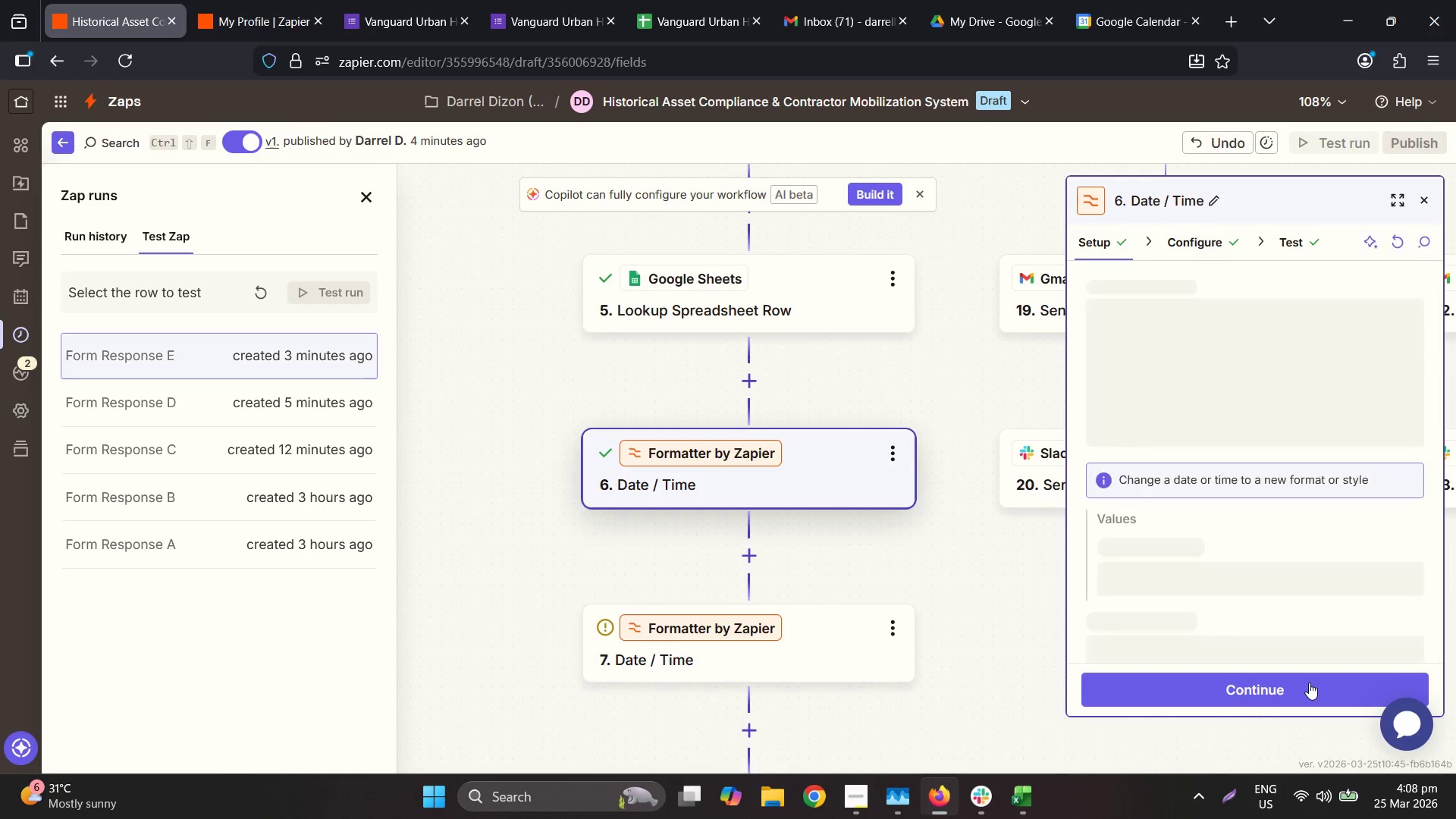 
left_click([1309, 683])
 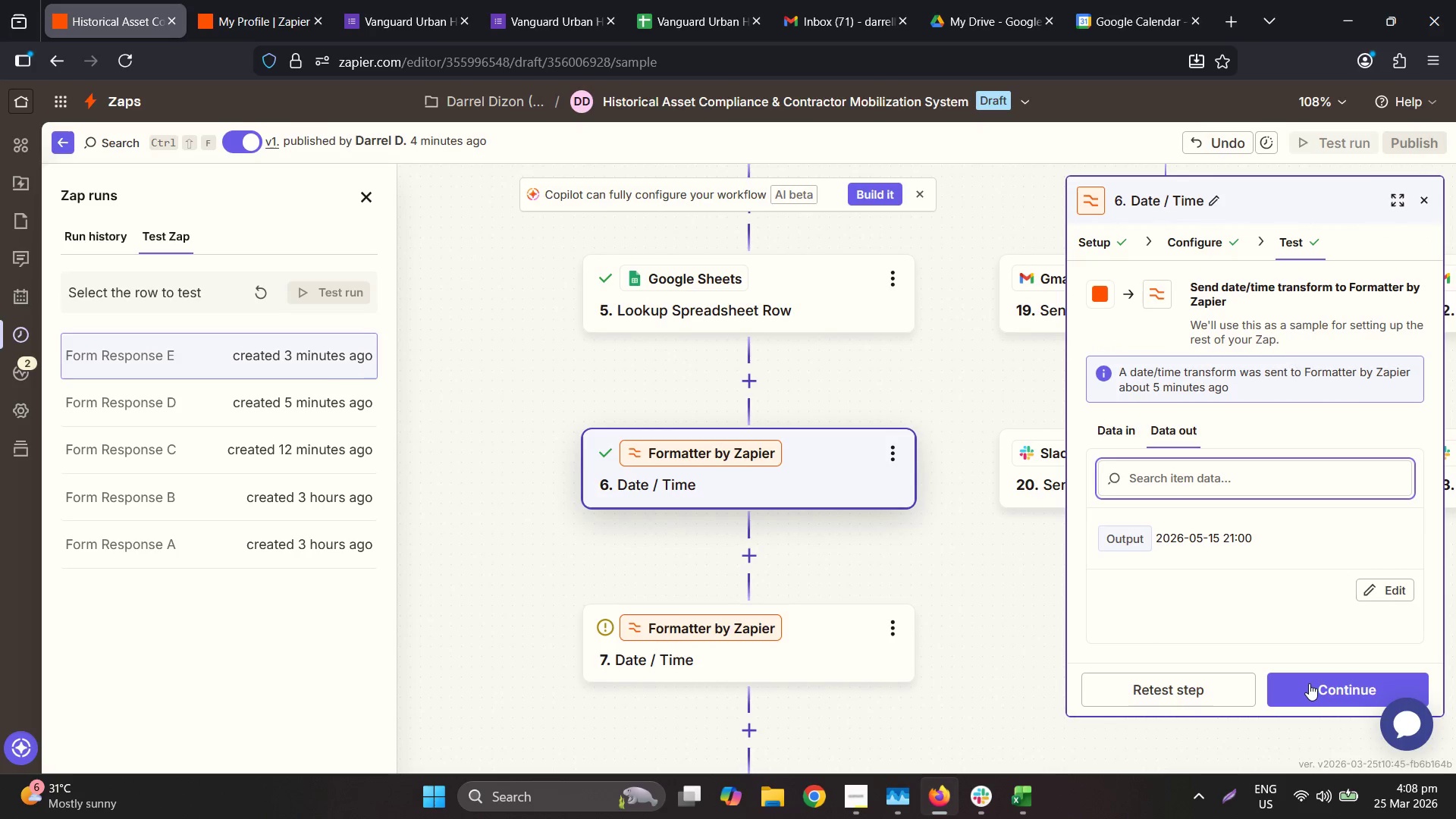 
left_click([1309, 683])
 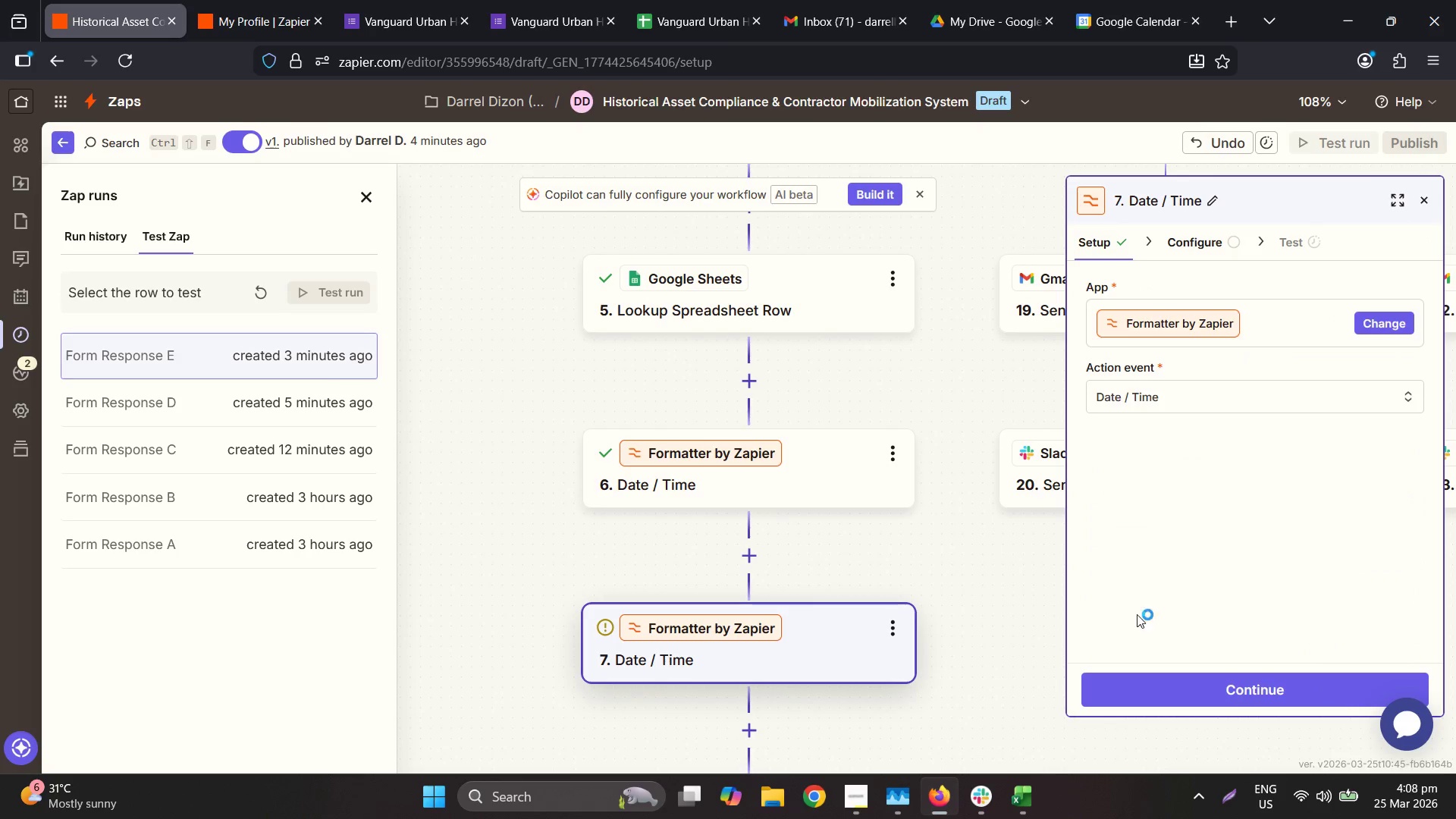 
left_click([779, 471])
 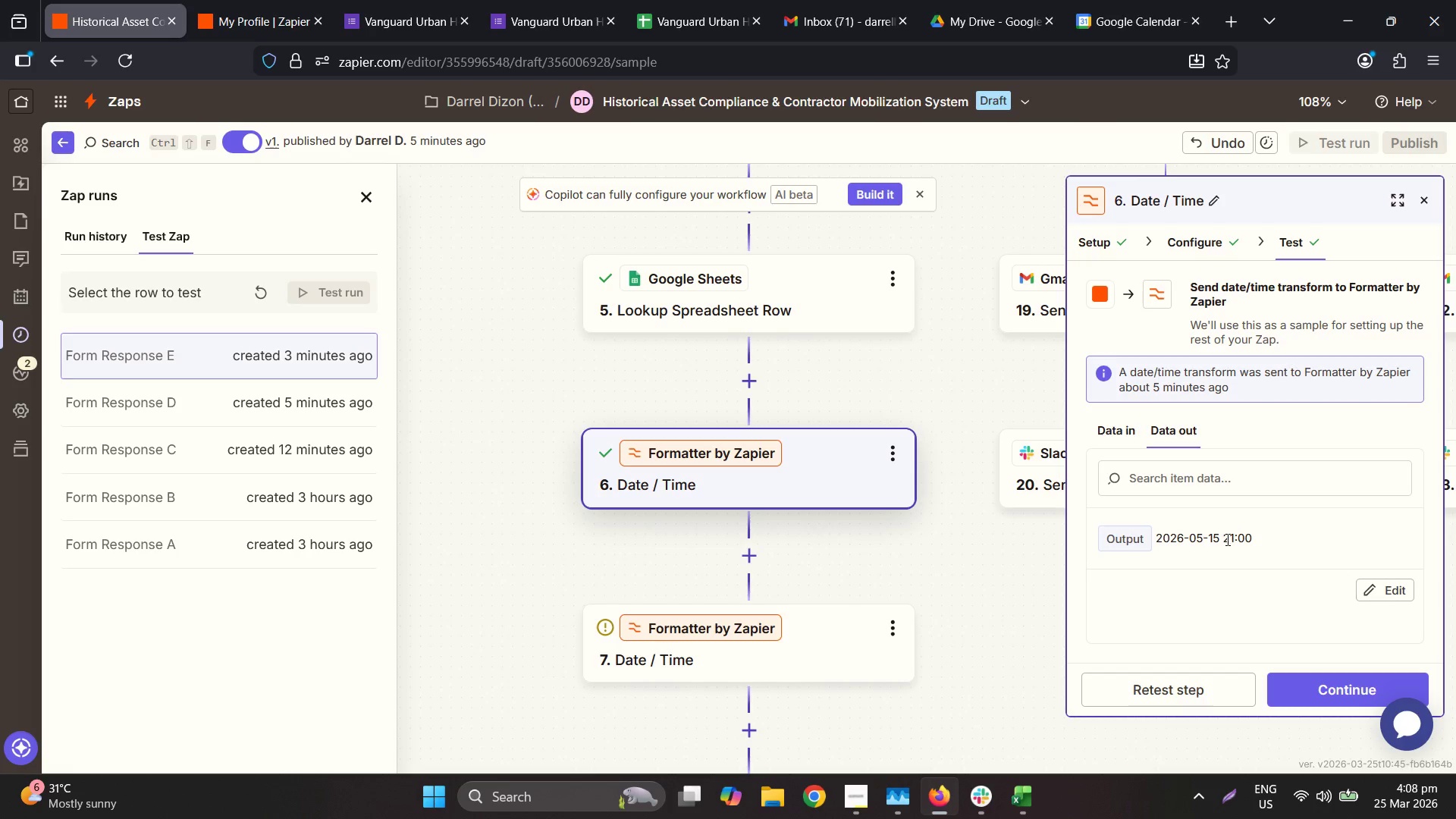 
wait(6.2)
 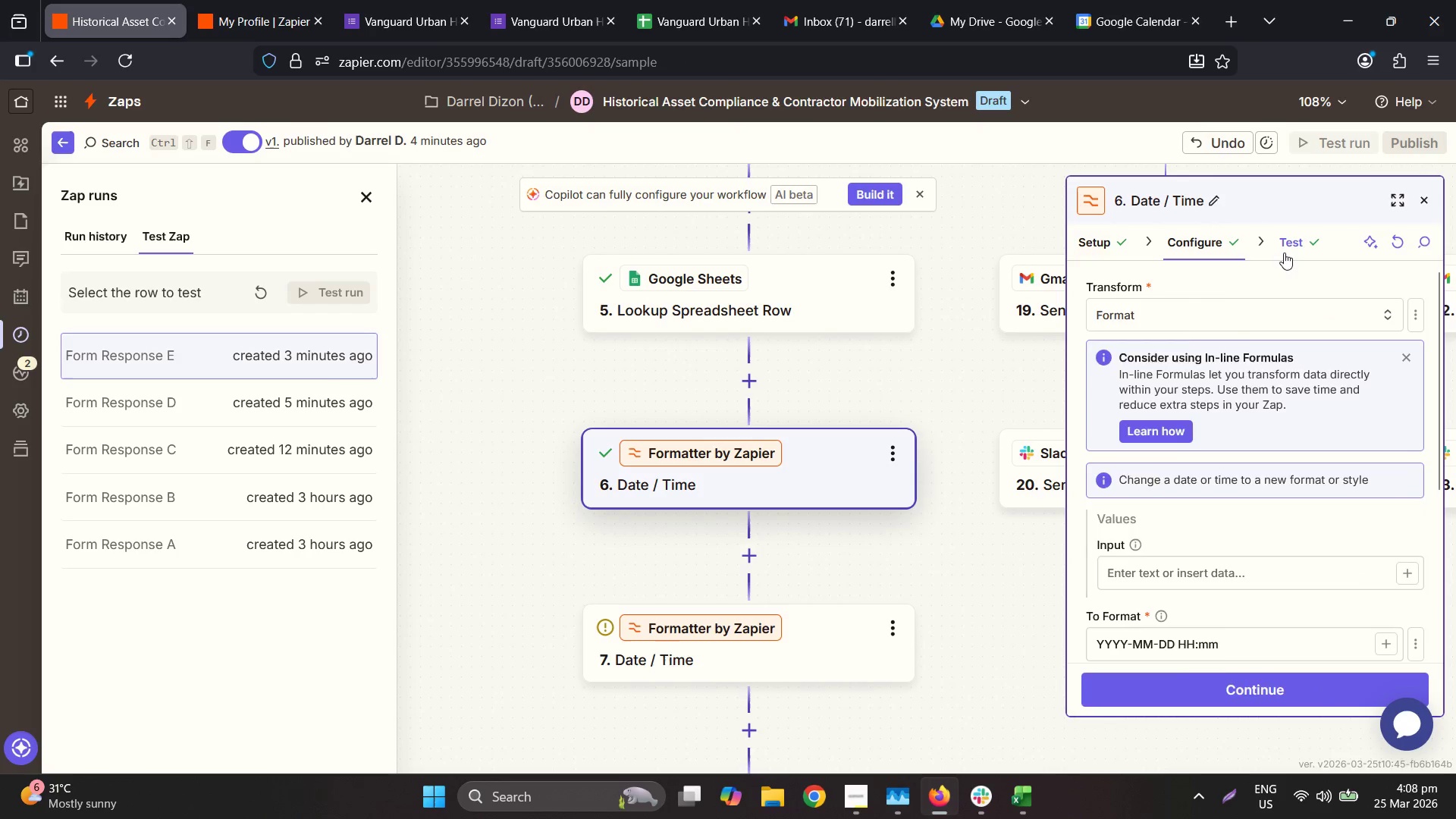 
left_click([1116, 447])
 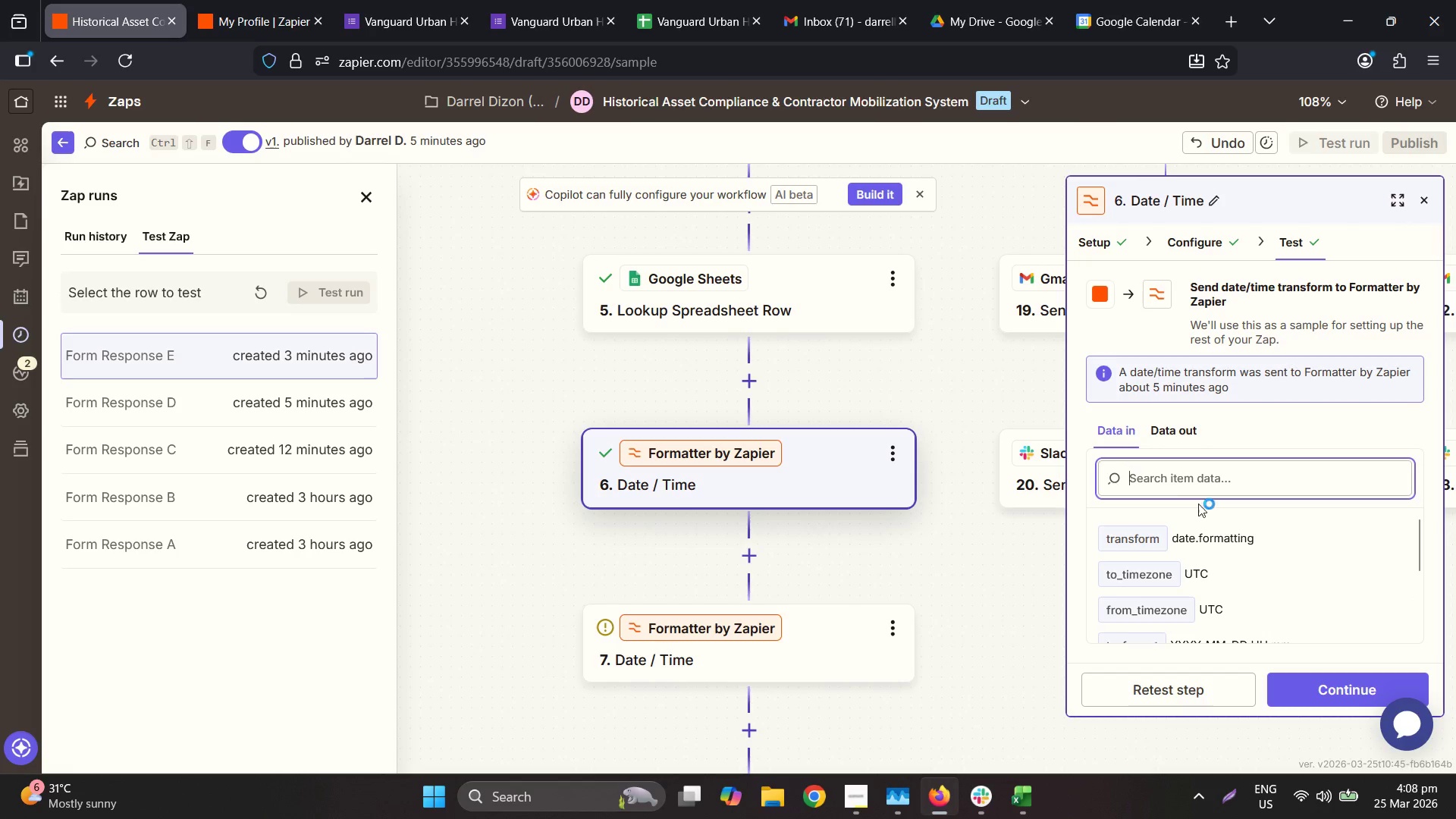 
scroll: coordinate [1355, 579], scroll_direction: down, amount: 8.0
 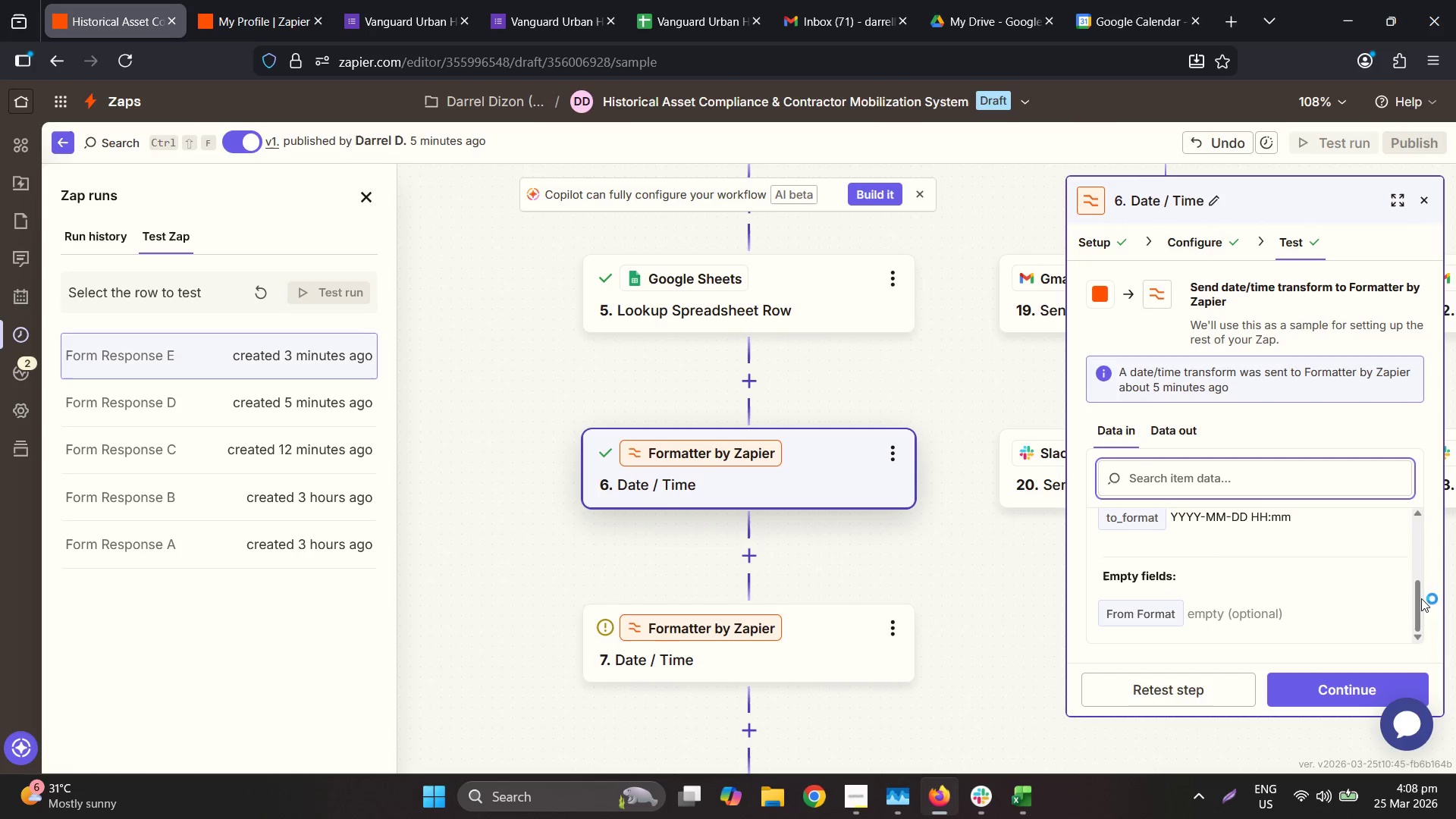 
left_click_drag(start_coordinate=[1421, 597], to_coordinate=[1442, 526])
 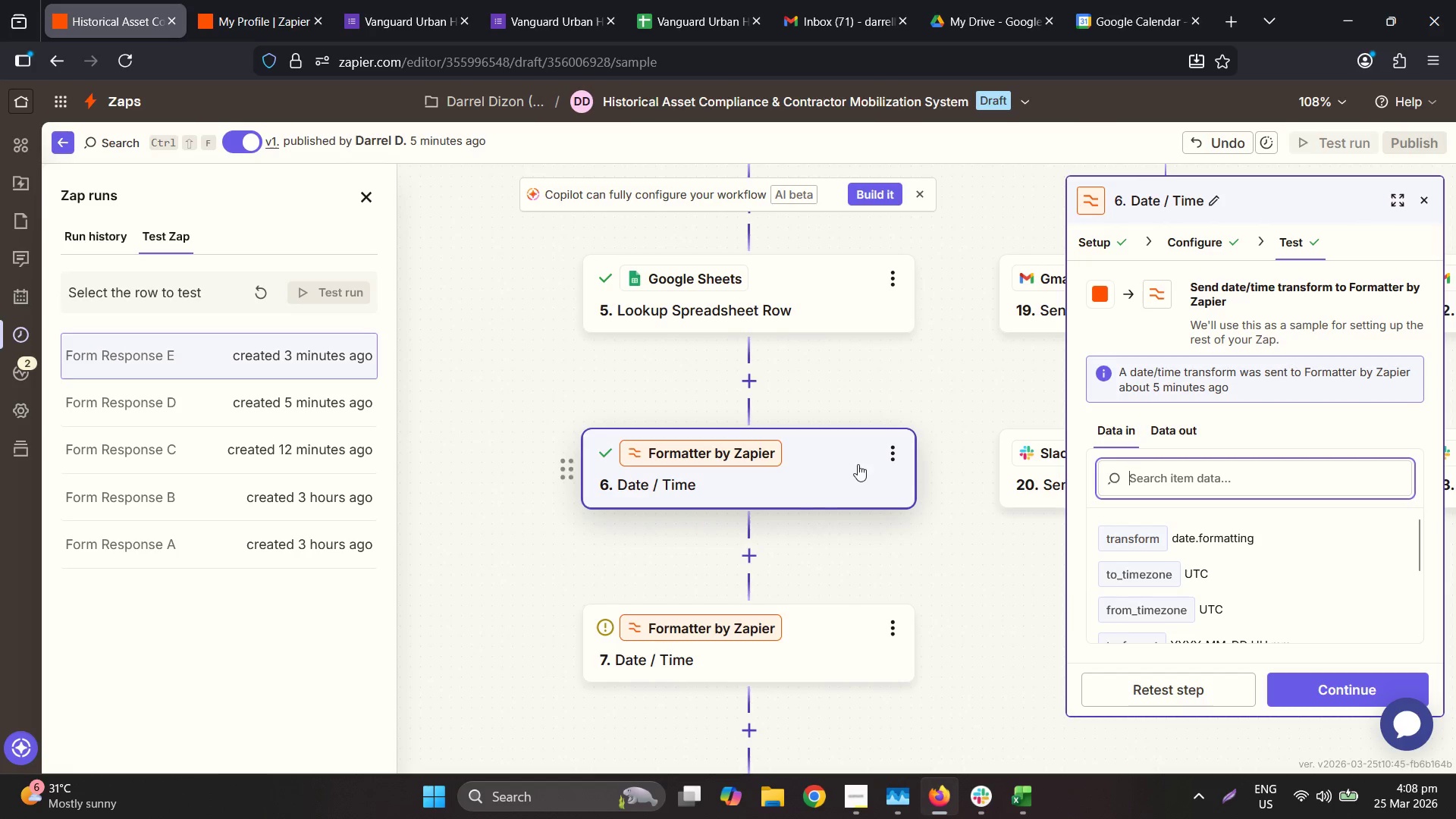 
left_click([806, 484])
 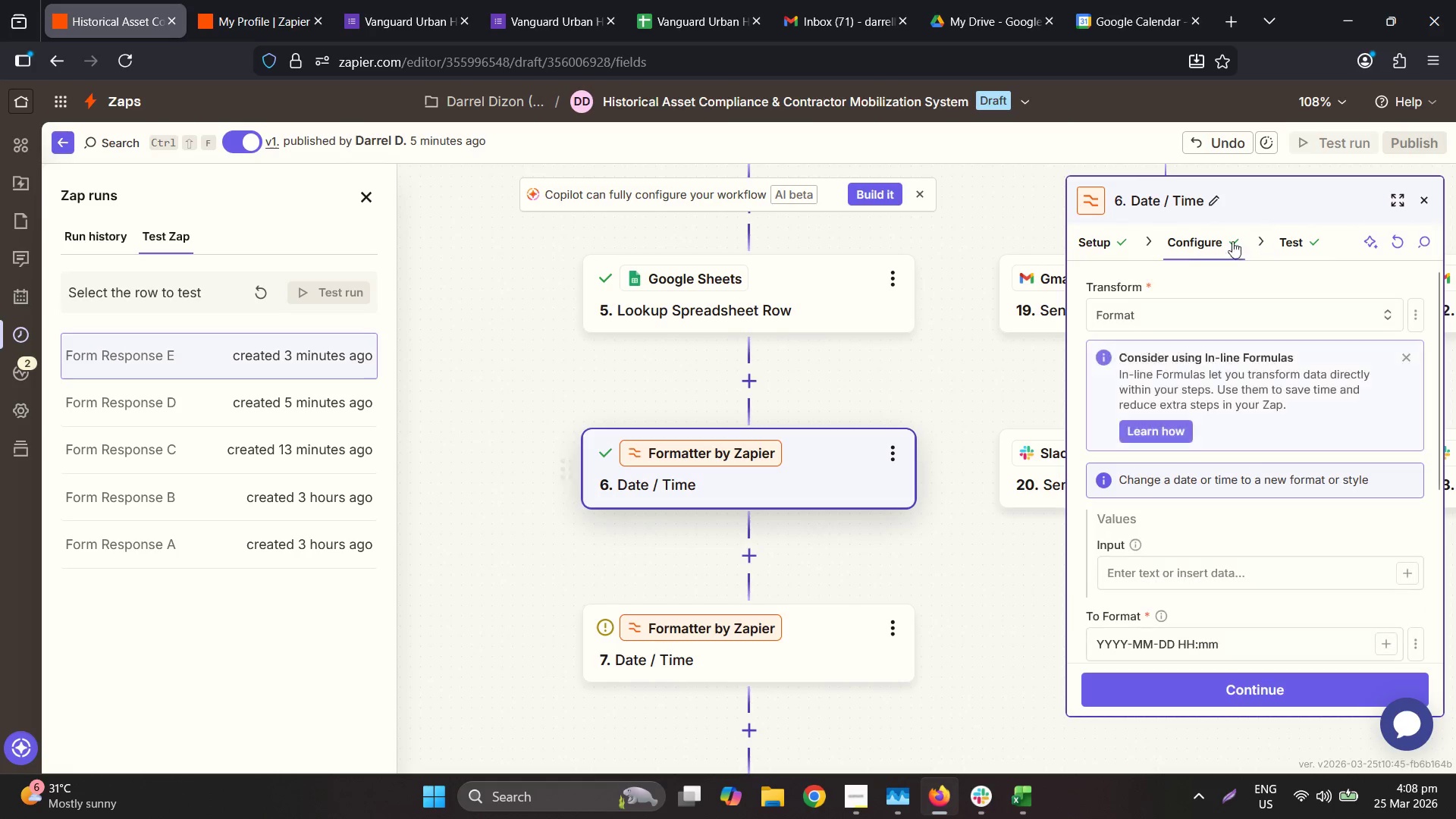 
left_click([1175, 249])
 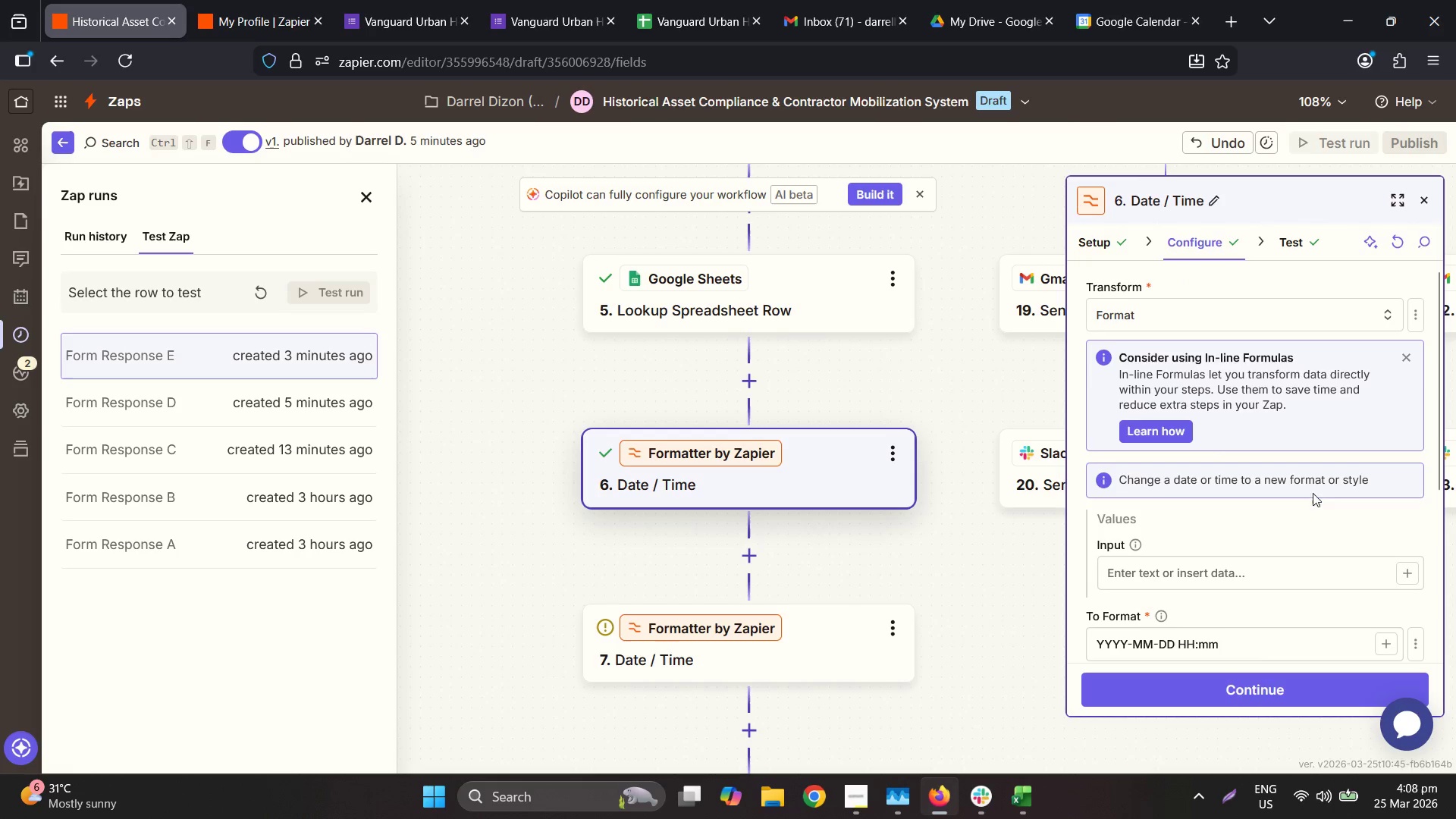 
scroll: coordinate [1332, 533], scroll_direction: down, amount: 2.0
 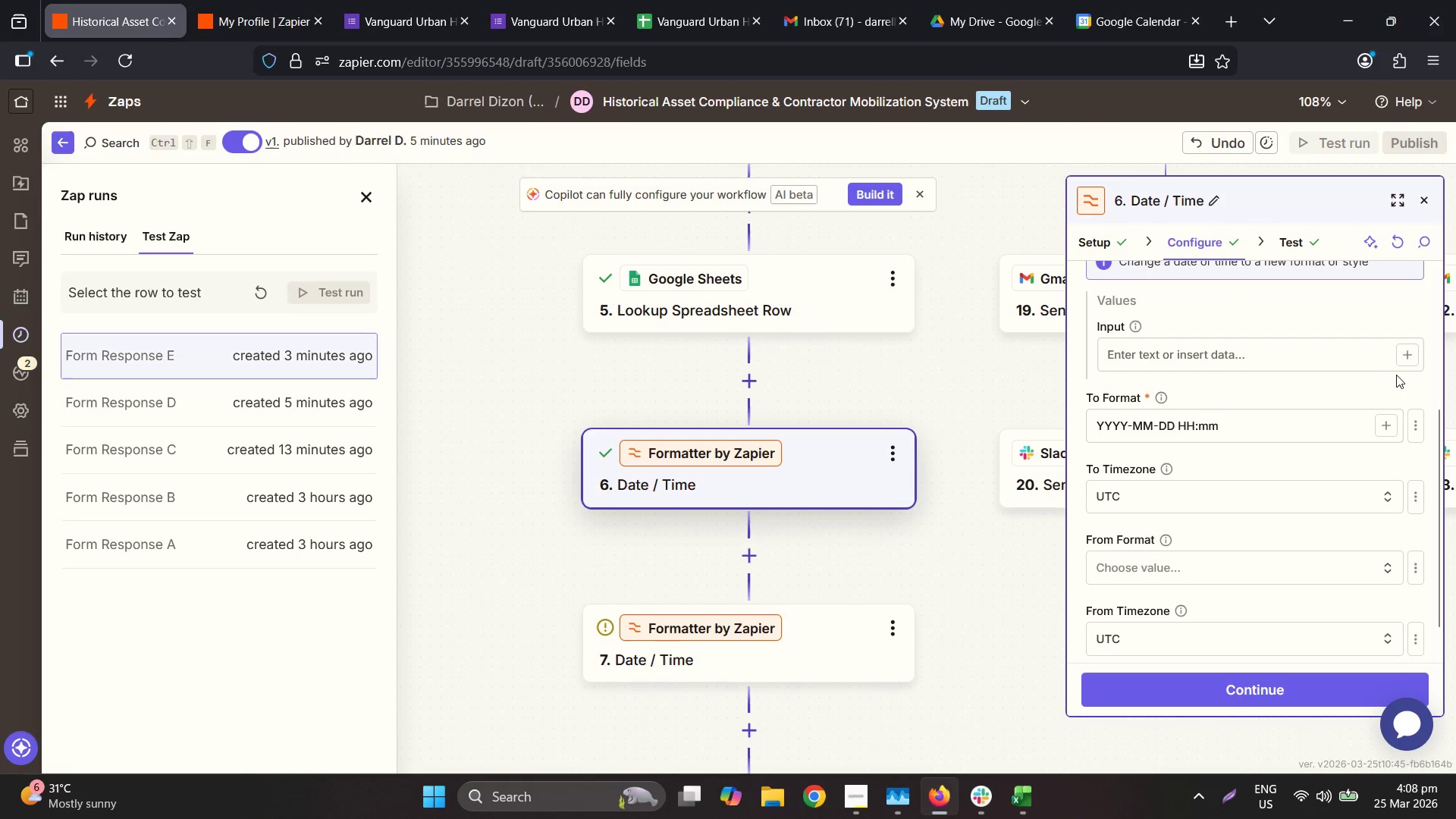 
left_click([1406, 360])
 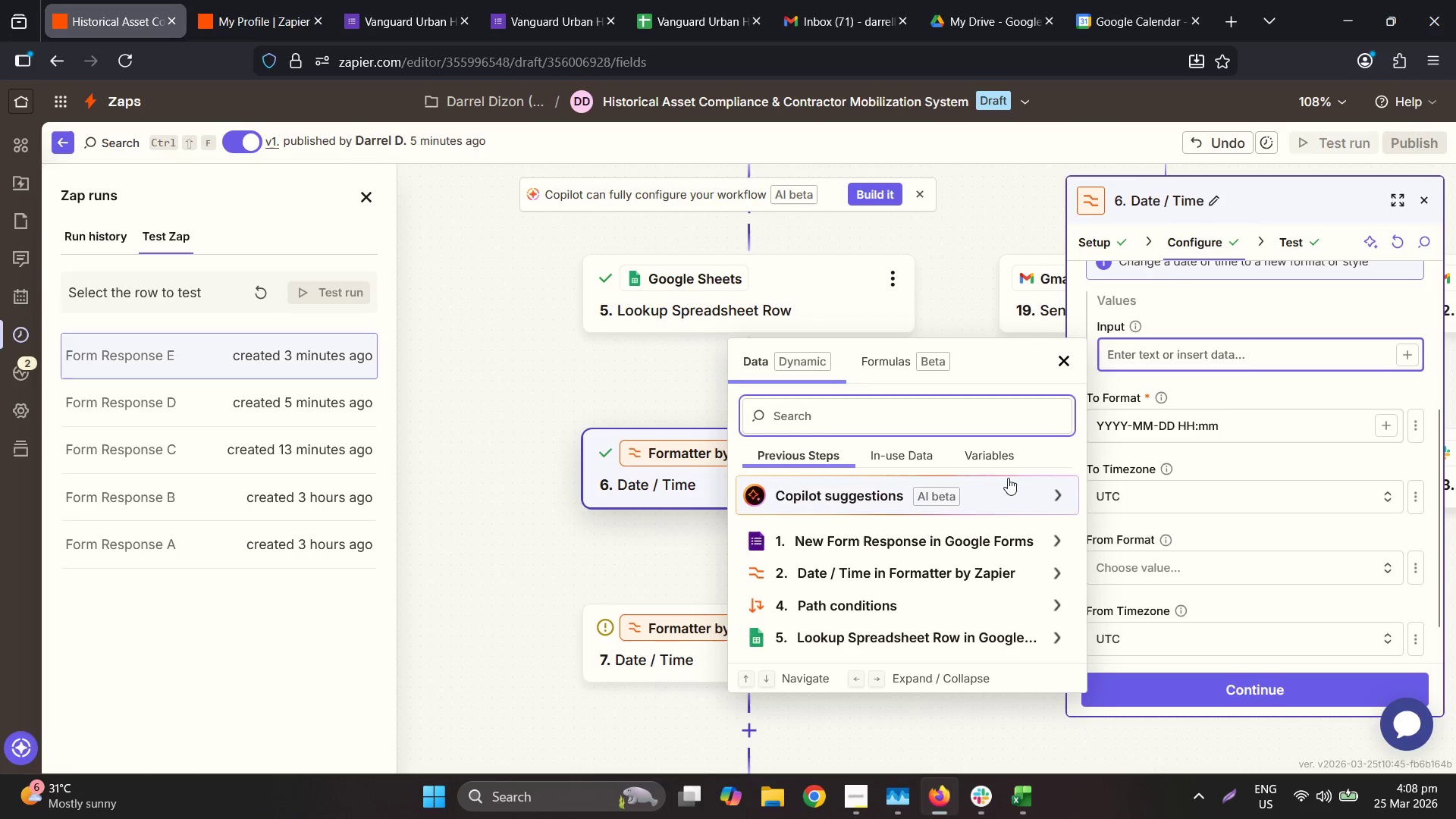 
left_click([912, 540])
 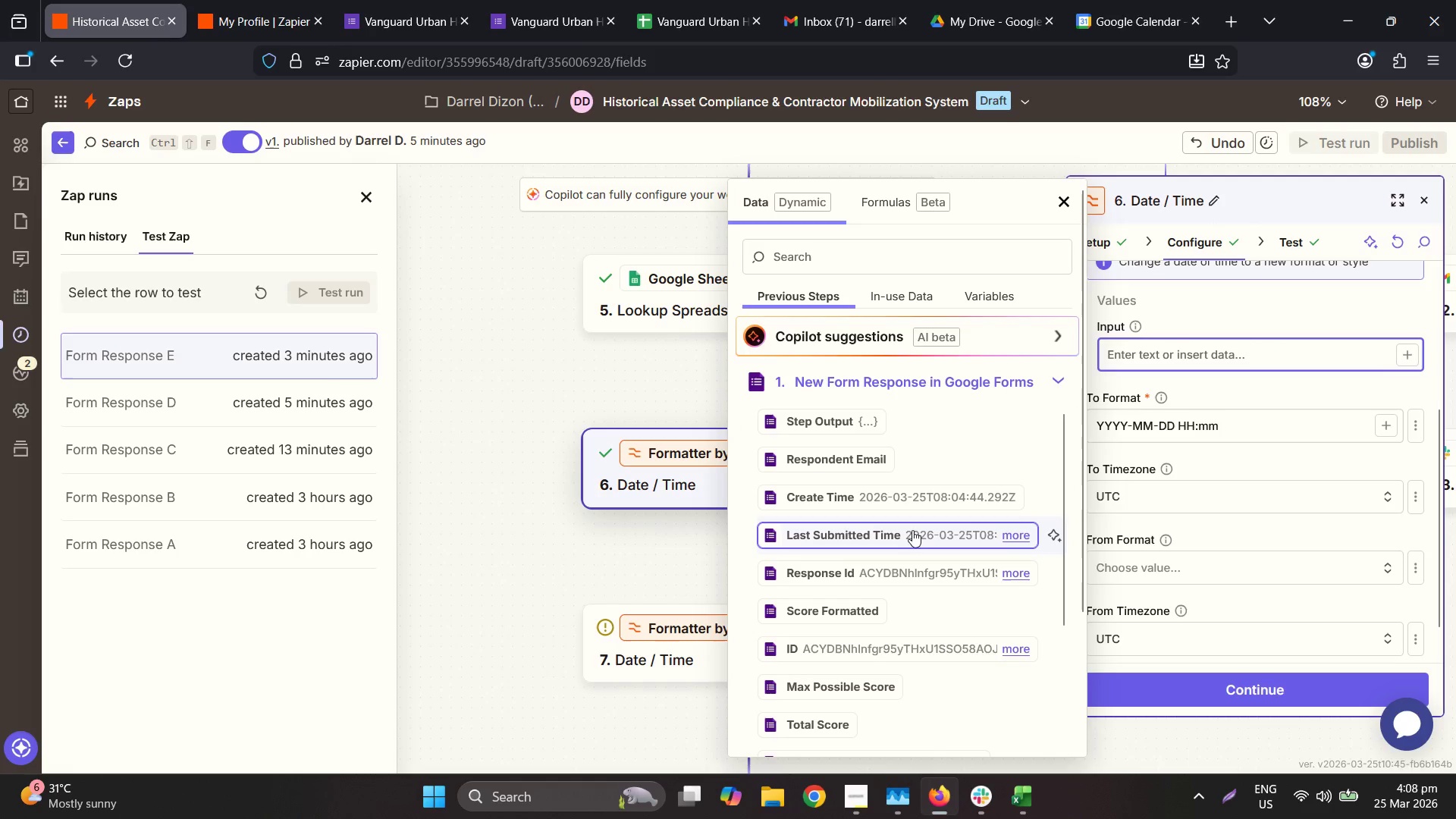 
scroll: coordinate [947, 573], scroll_direction: down, amount: 10.0
 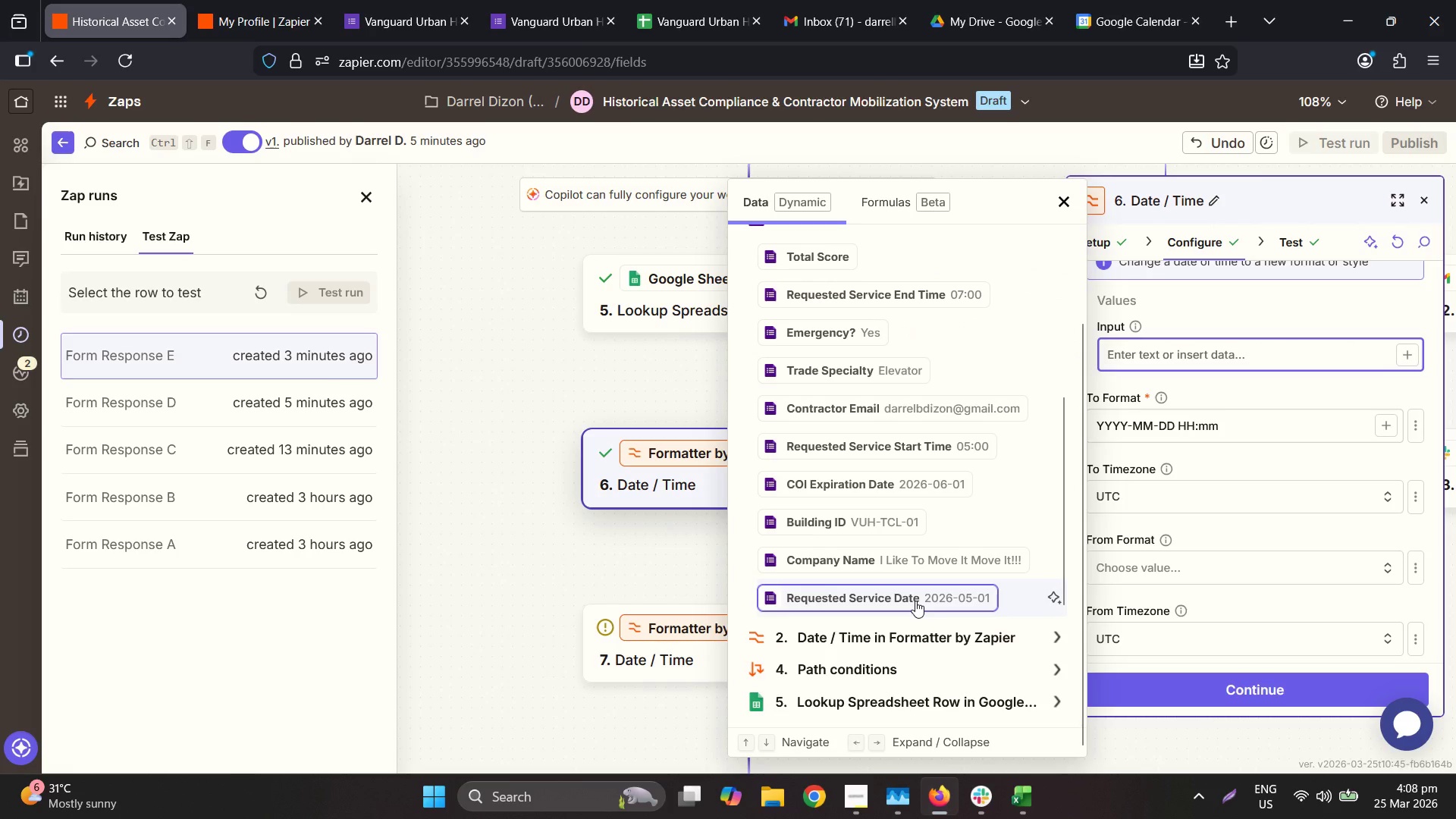 
left_click([915, 601])
 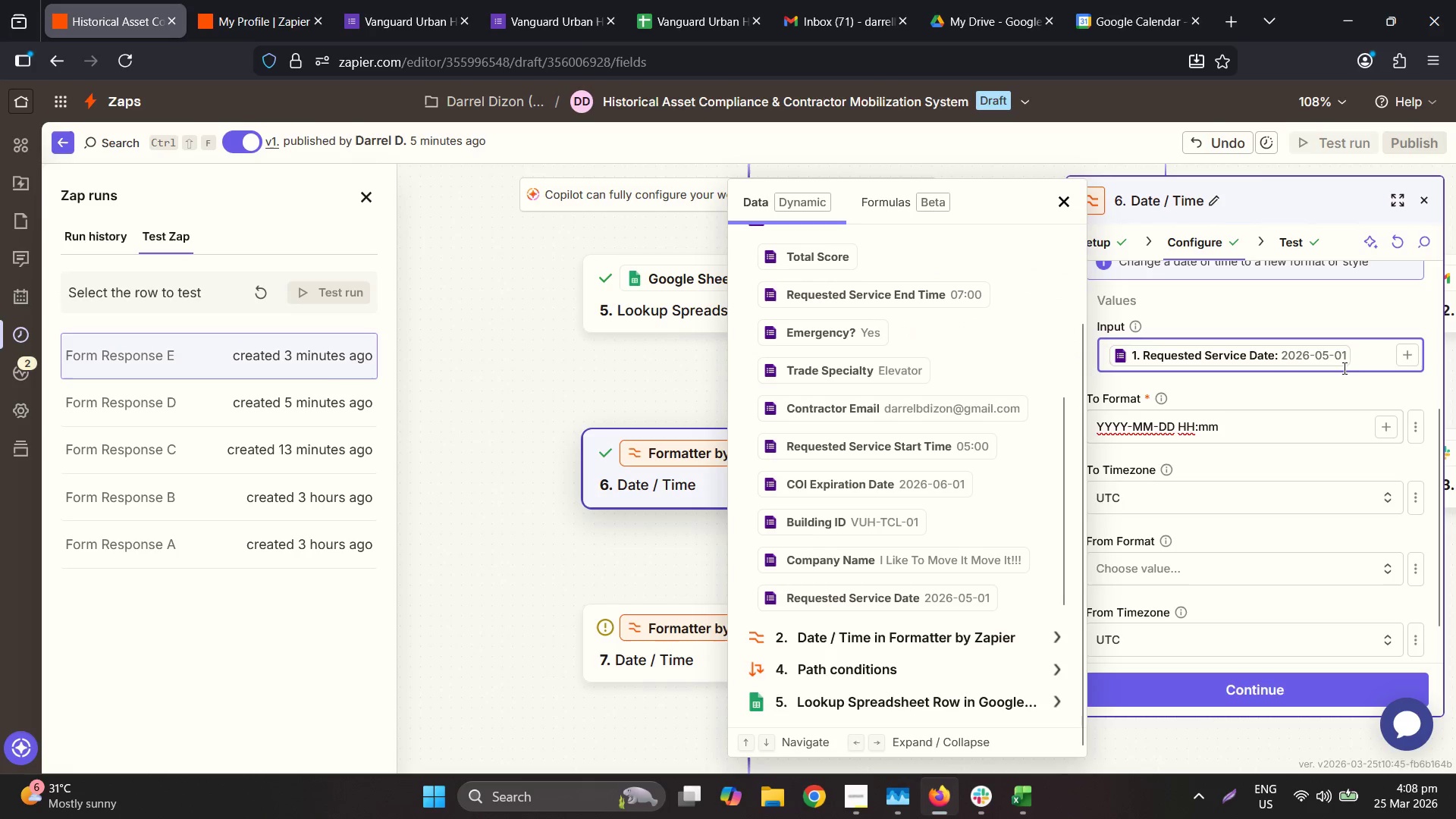 
left_click([1362, 361])
 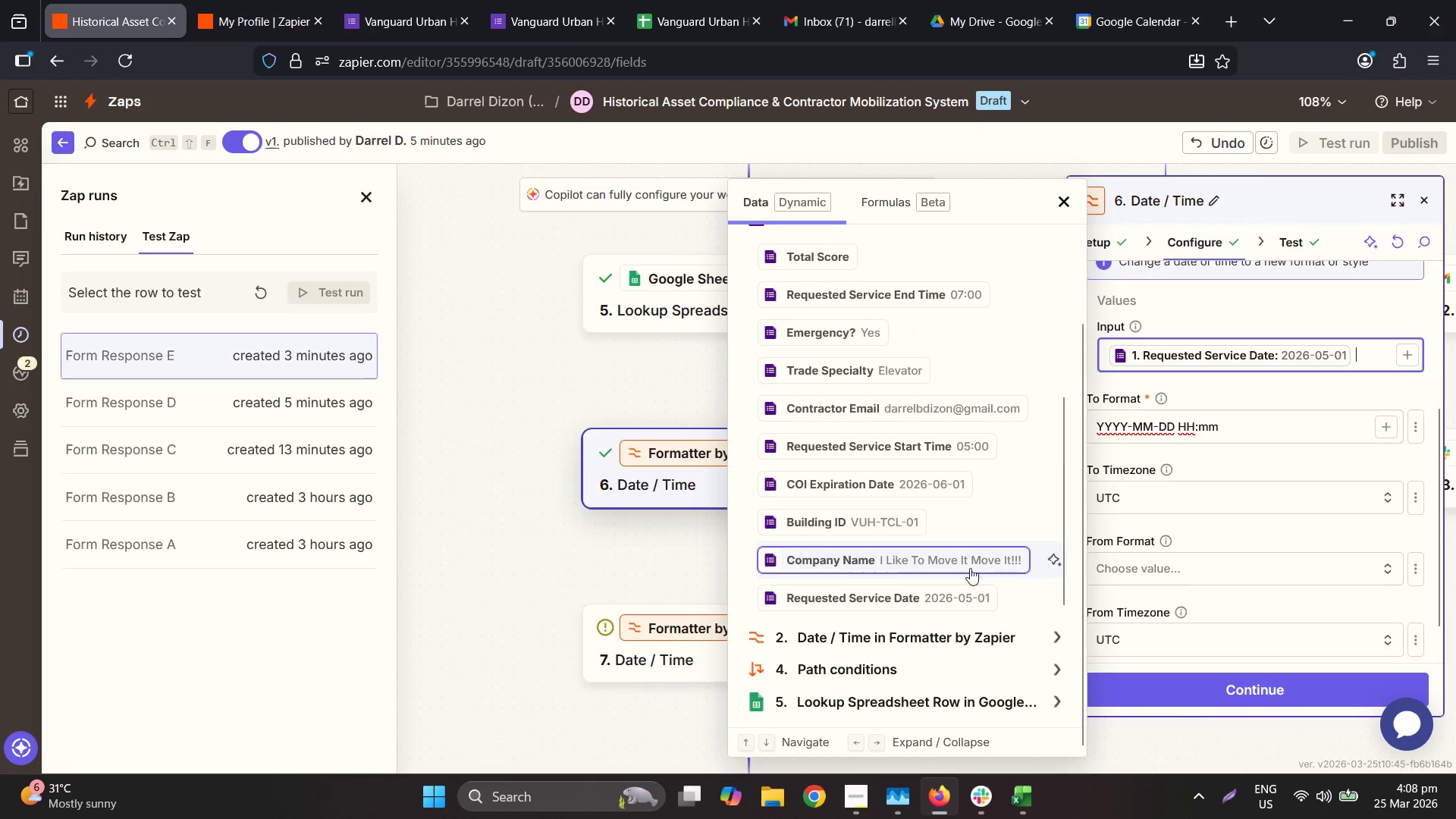 
left_click([934, 444])
 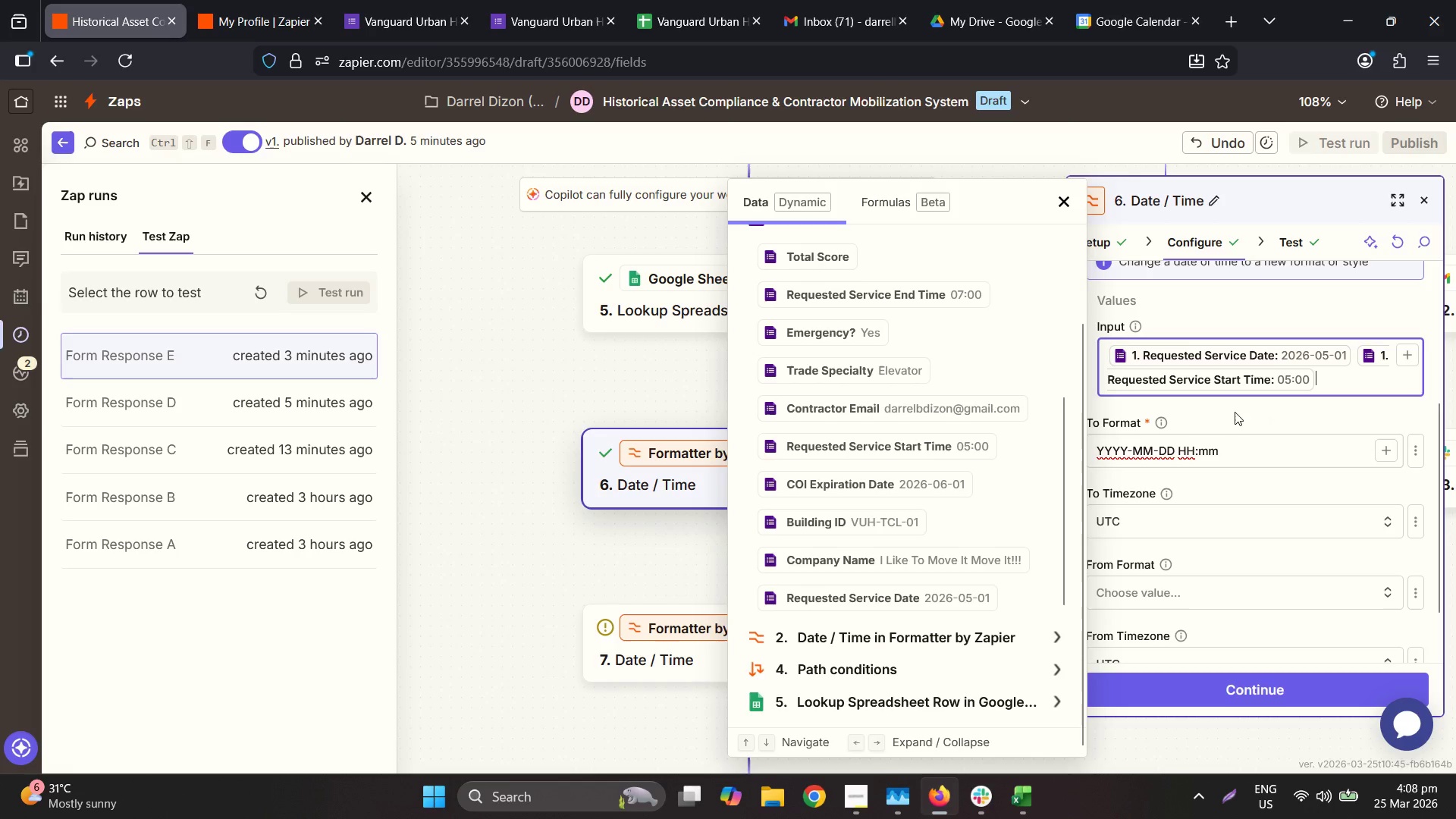 
left_click([1228, 414])
 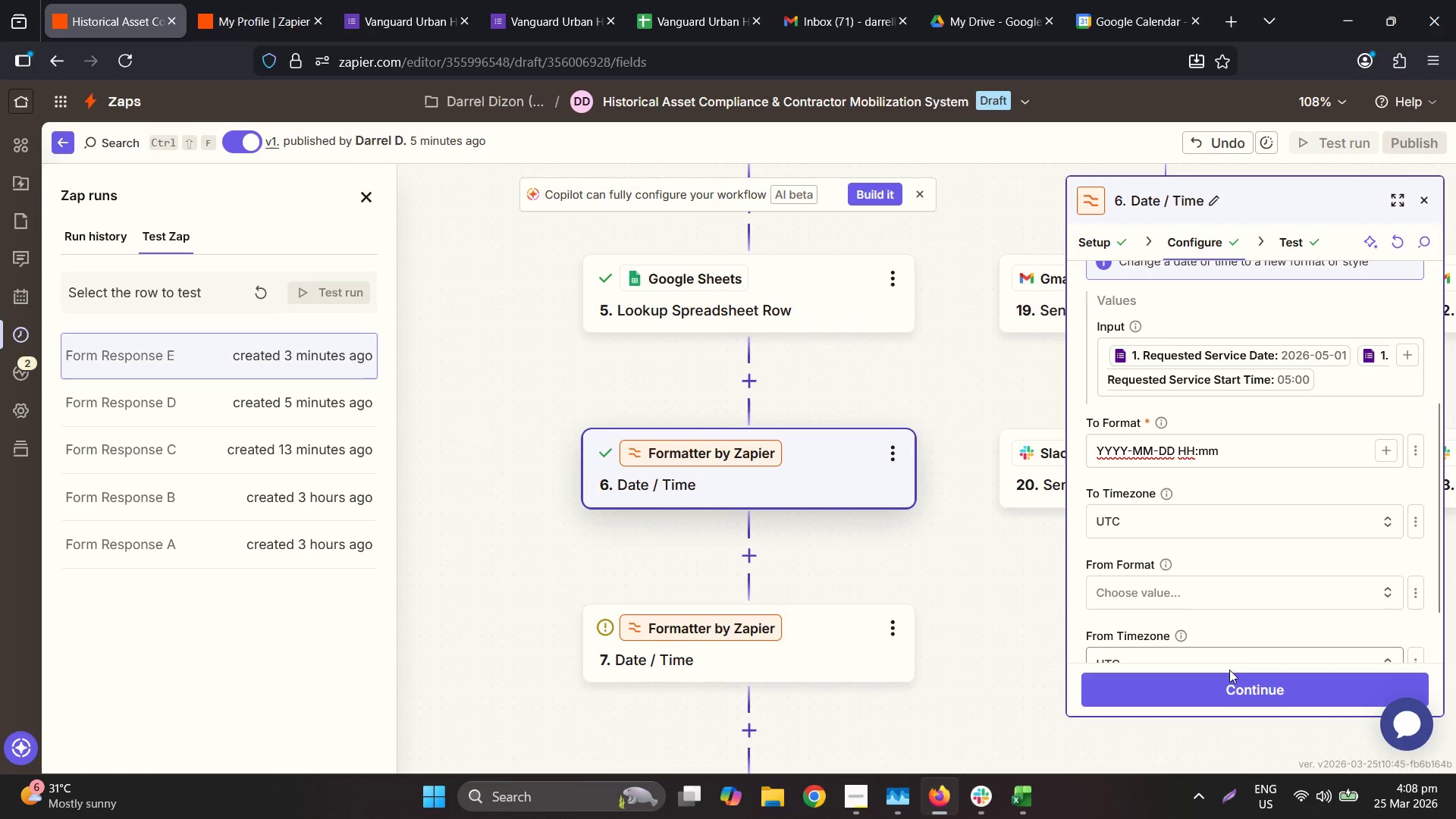 
left_click([1228, 697])
 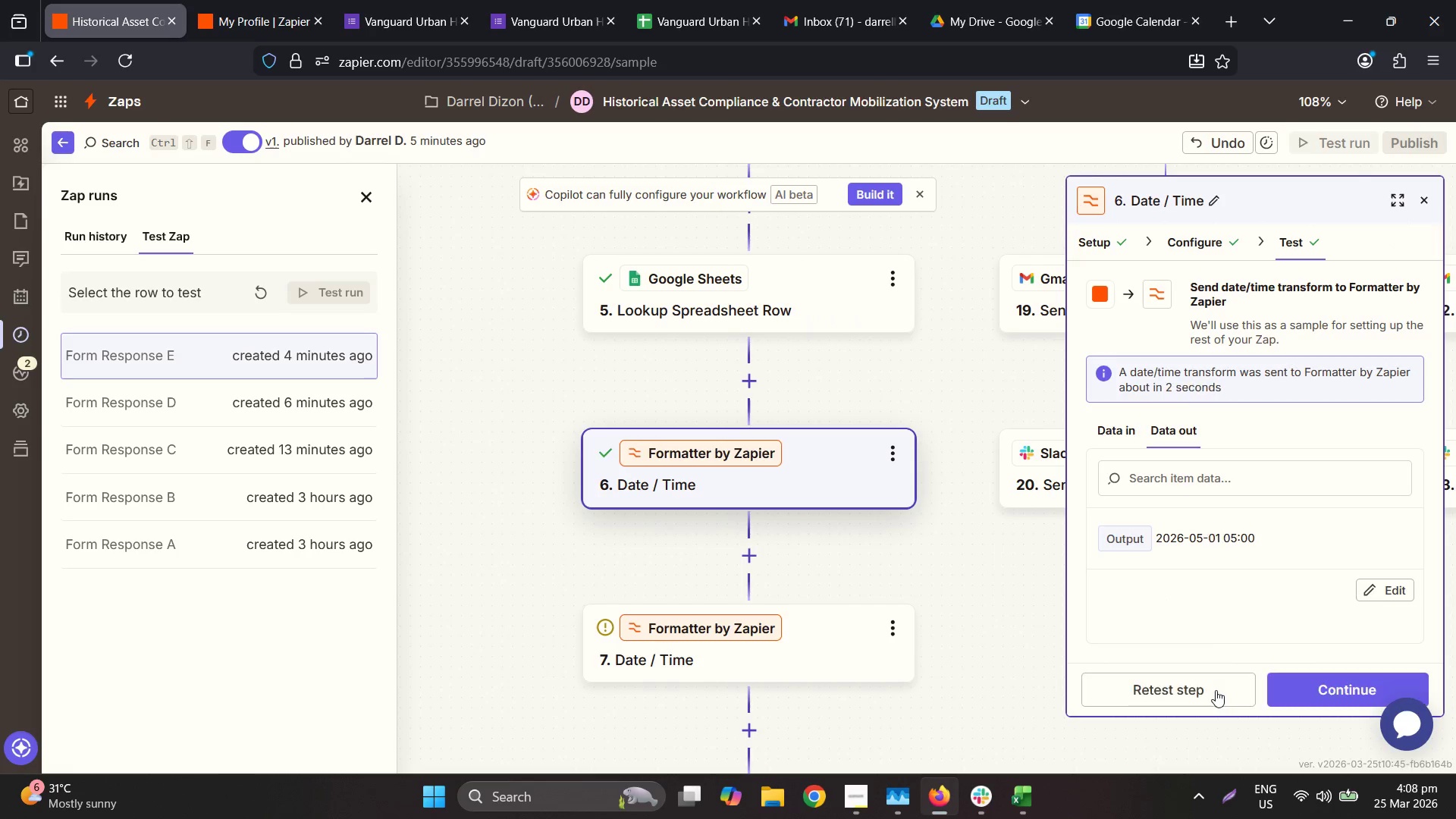 
left_click([1326, 680])
 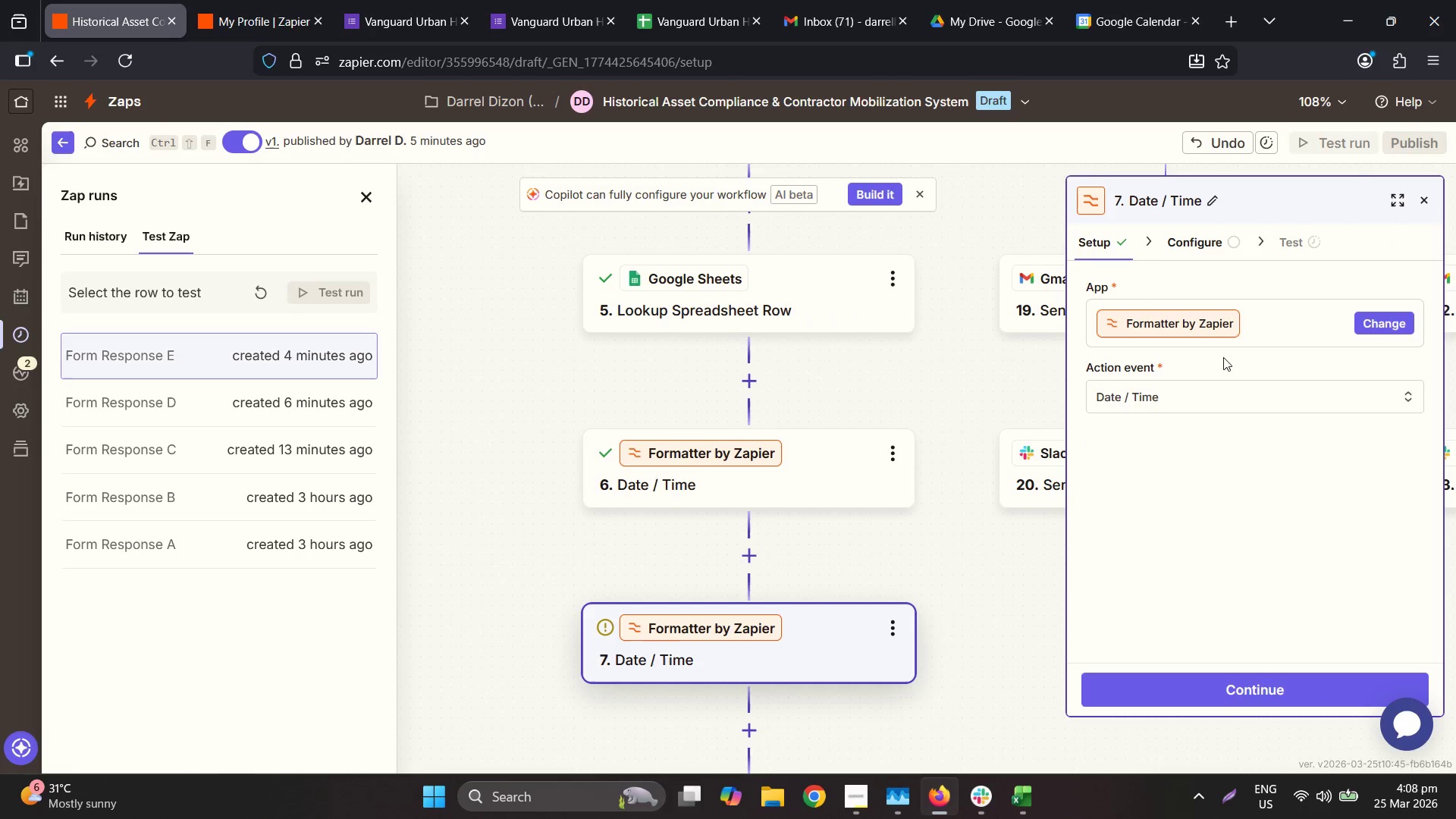 
left_click([1210, 391])
 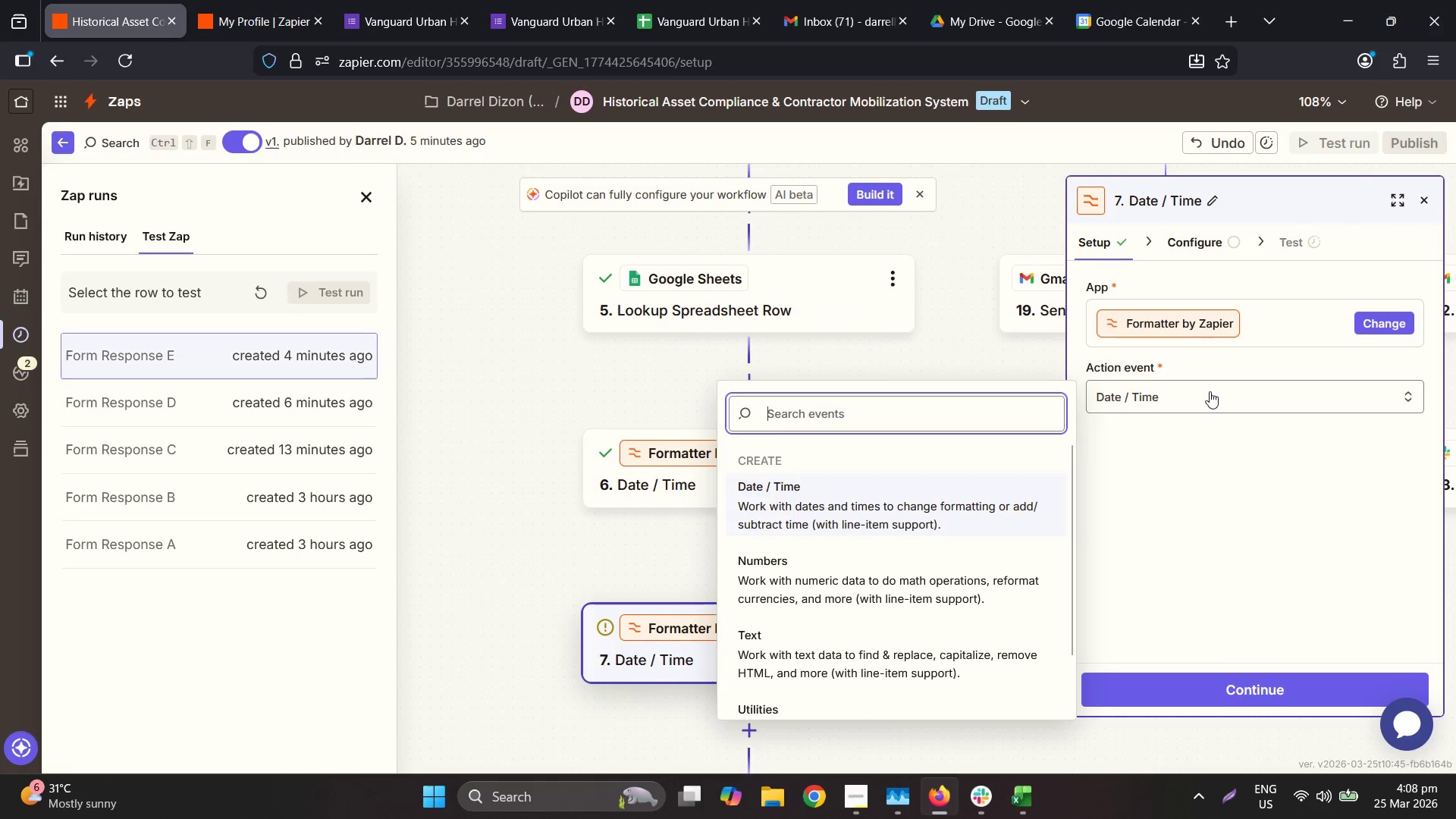 
left_click([1210, 391])
 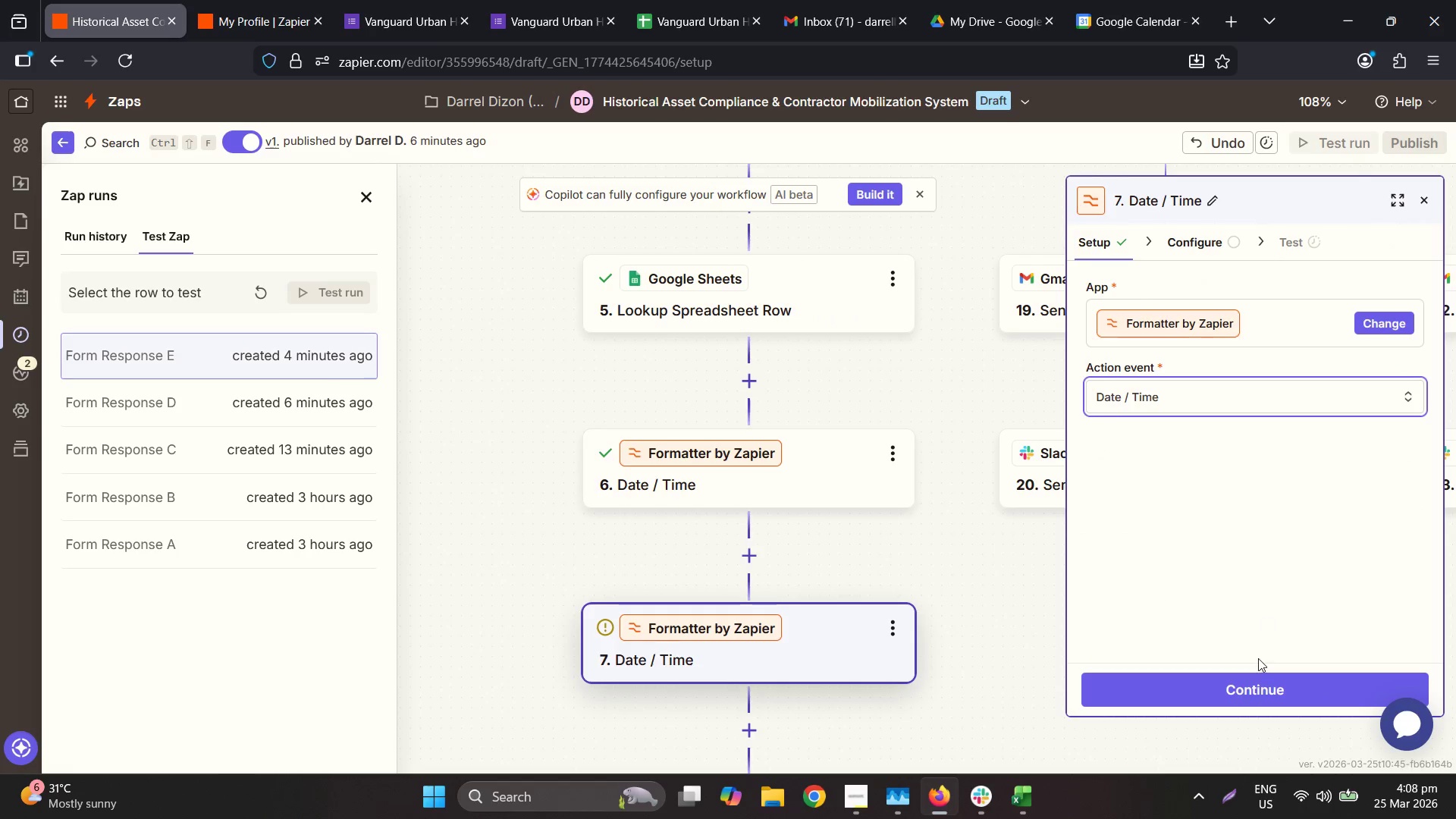 
left_click([1254, 668])
 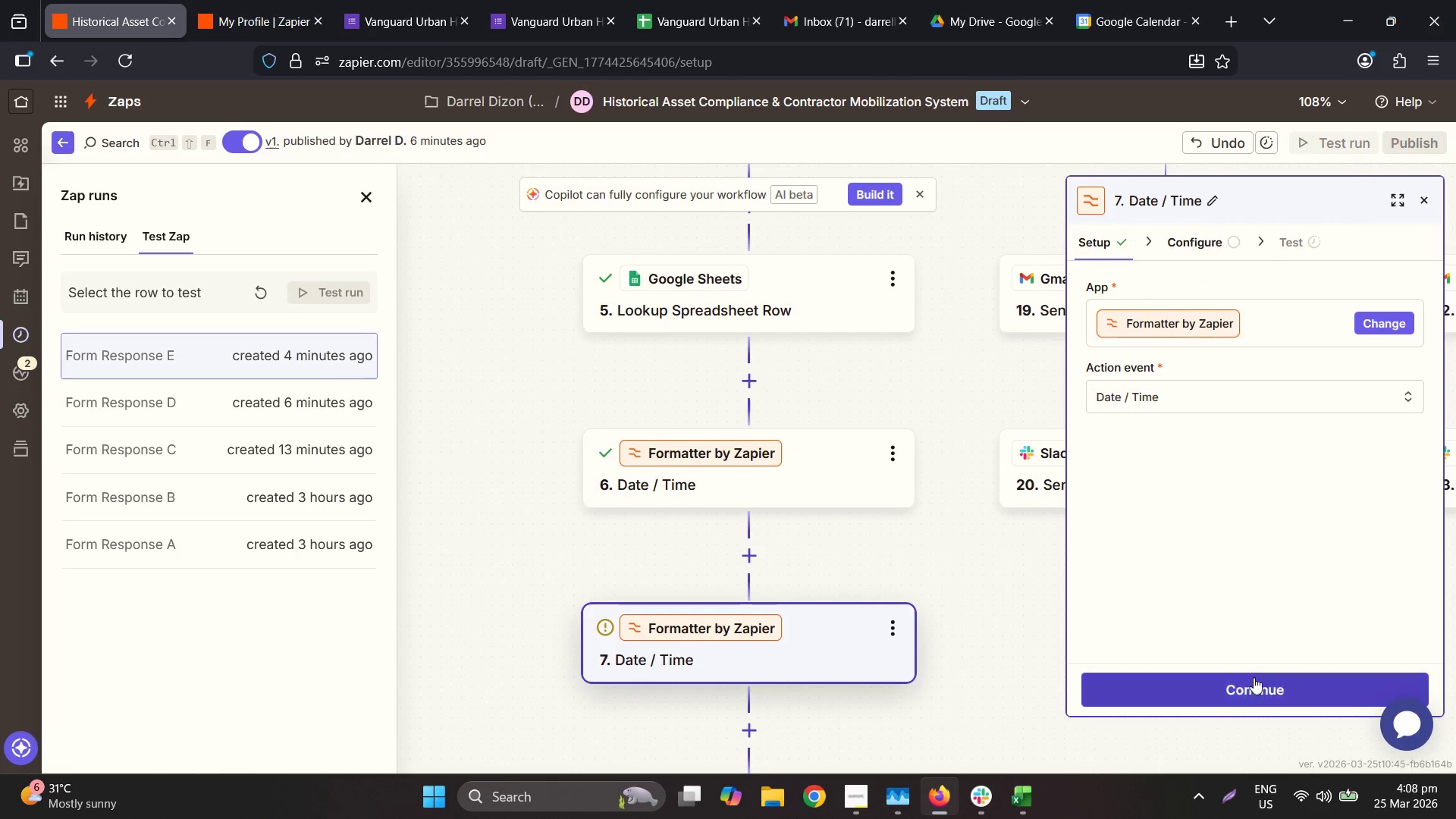 
left_click_drag(start_coordinate=[1254, 676], to_coordinate=[1178, 309])
 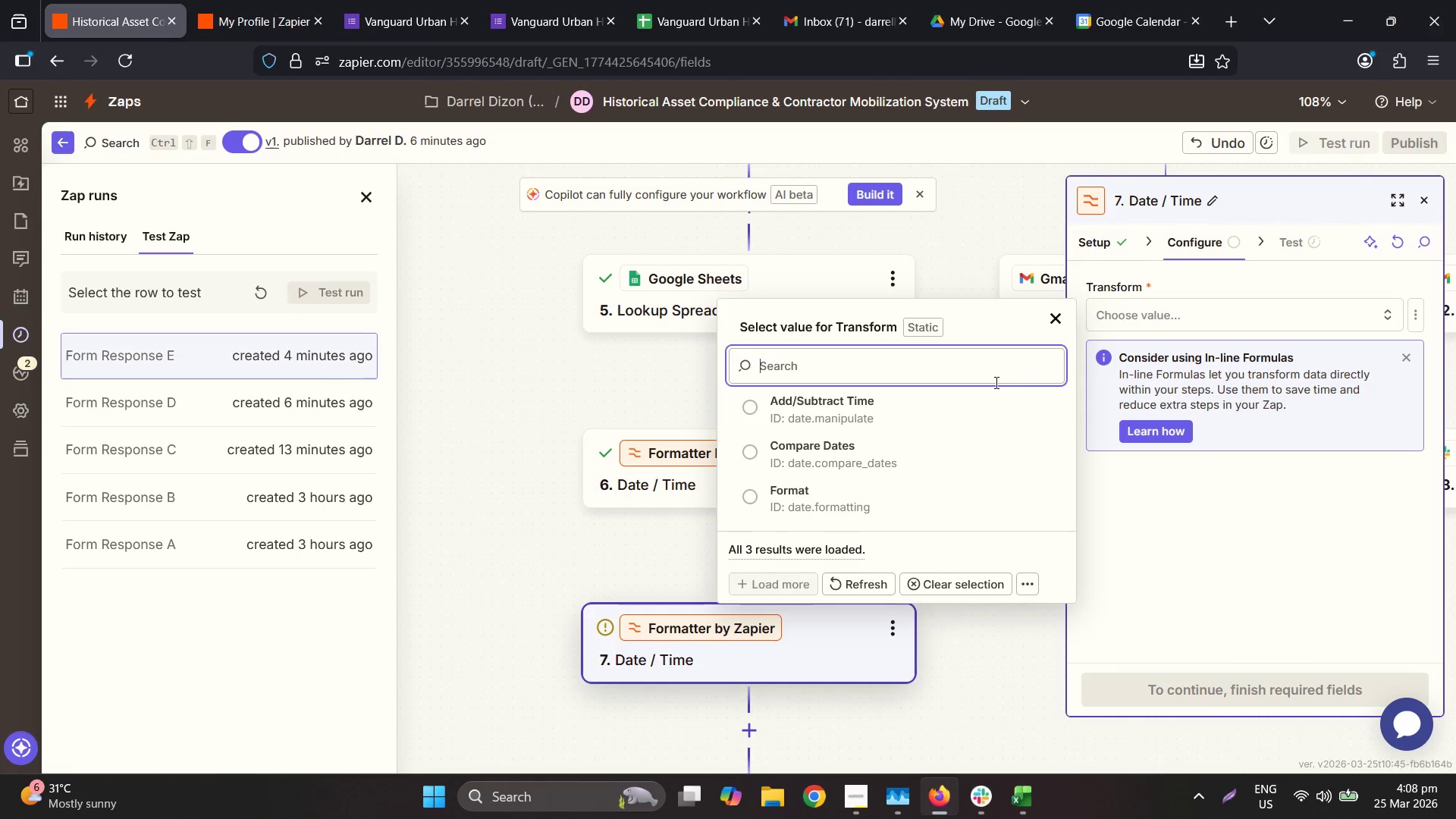 
left_click([1178, 309])
 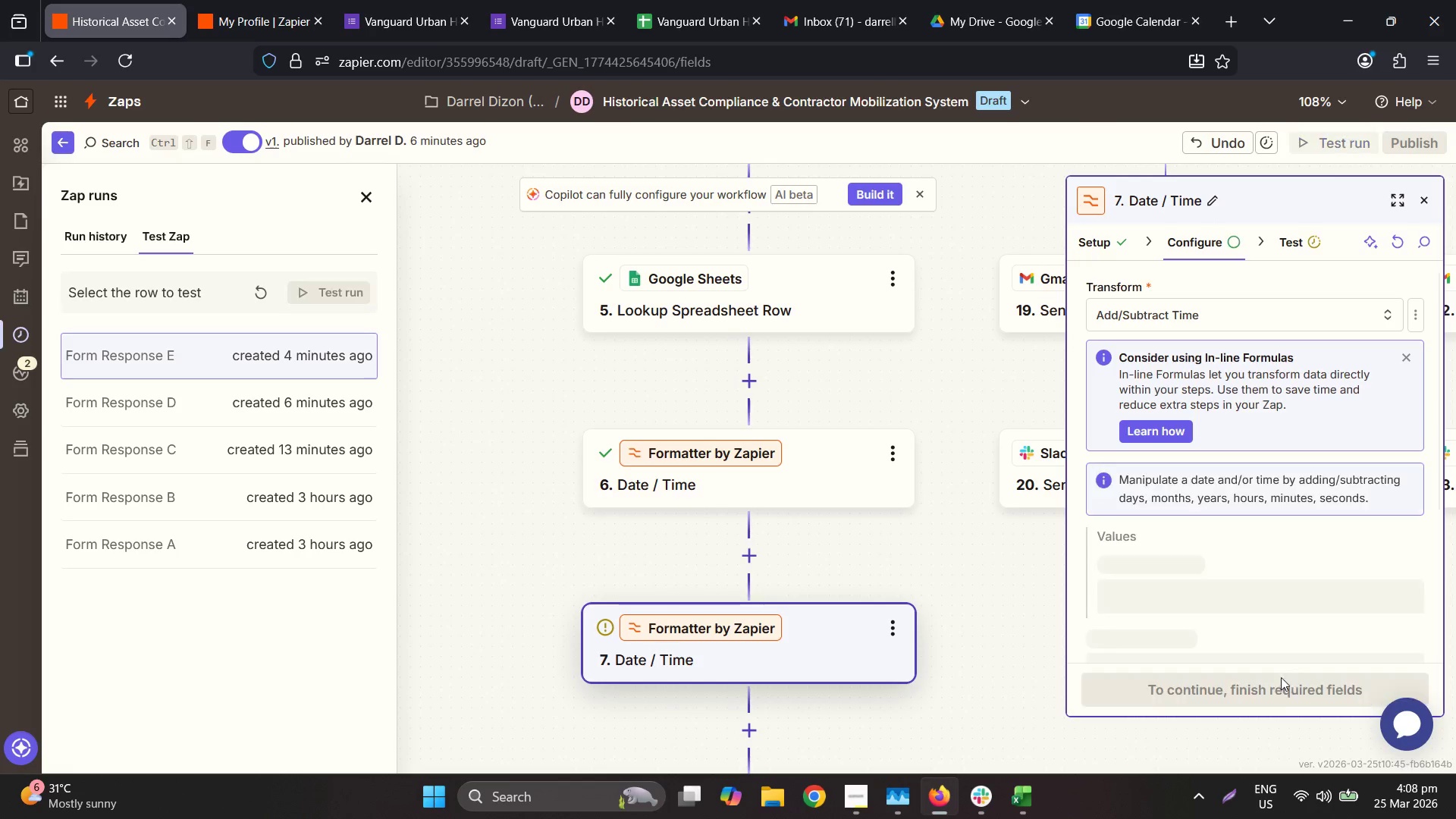 
scroll: coordinate [1251, 549], scroll_direction: down, amount: 3.0
 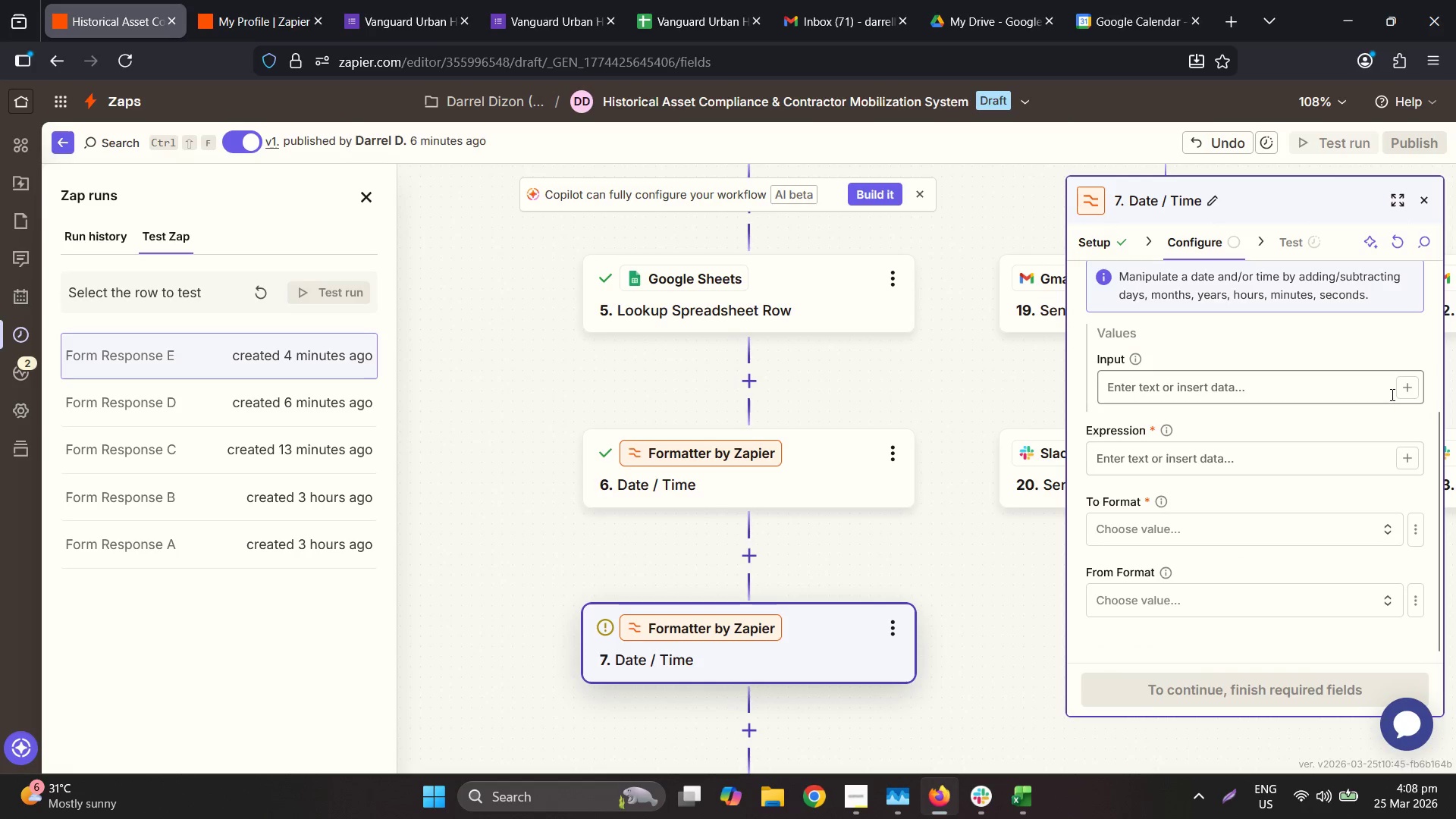 
double_click([1404, 385])
 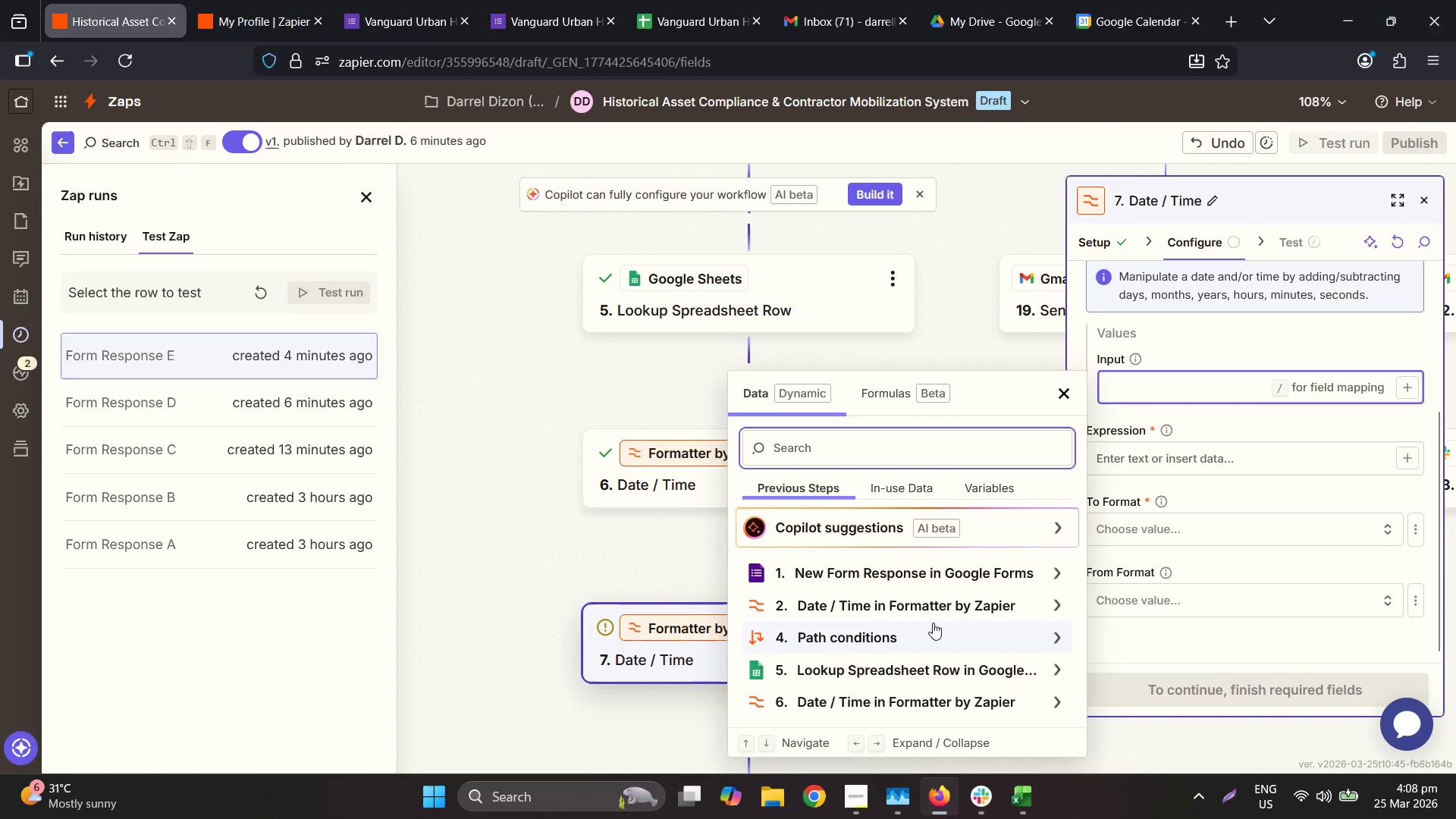 
scroll: coordinate [933, 623], scroll_direction: down, amount: 1.0
 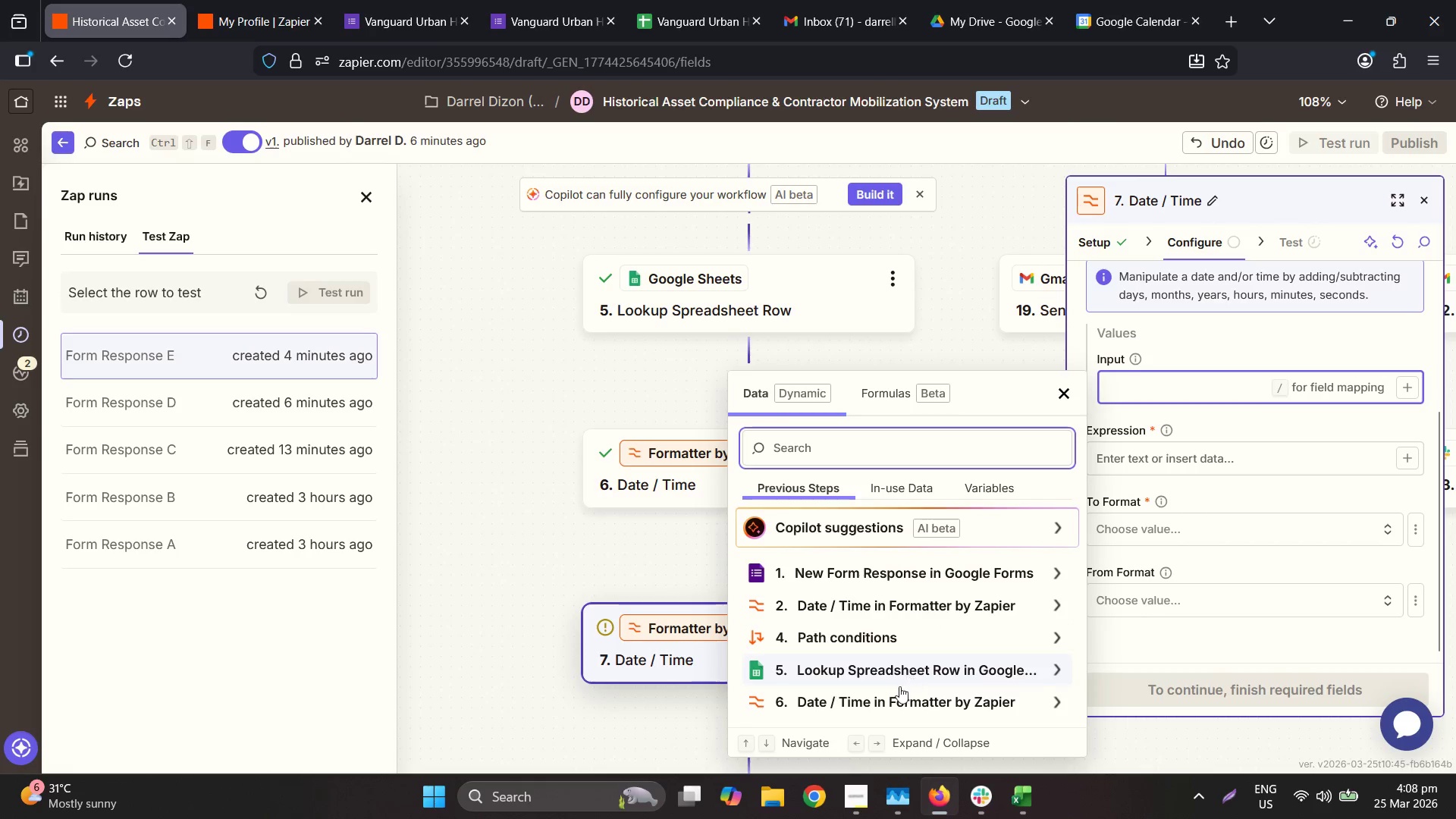 
left_click([897, 690])
 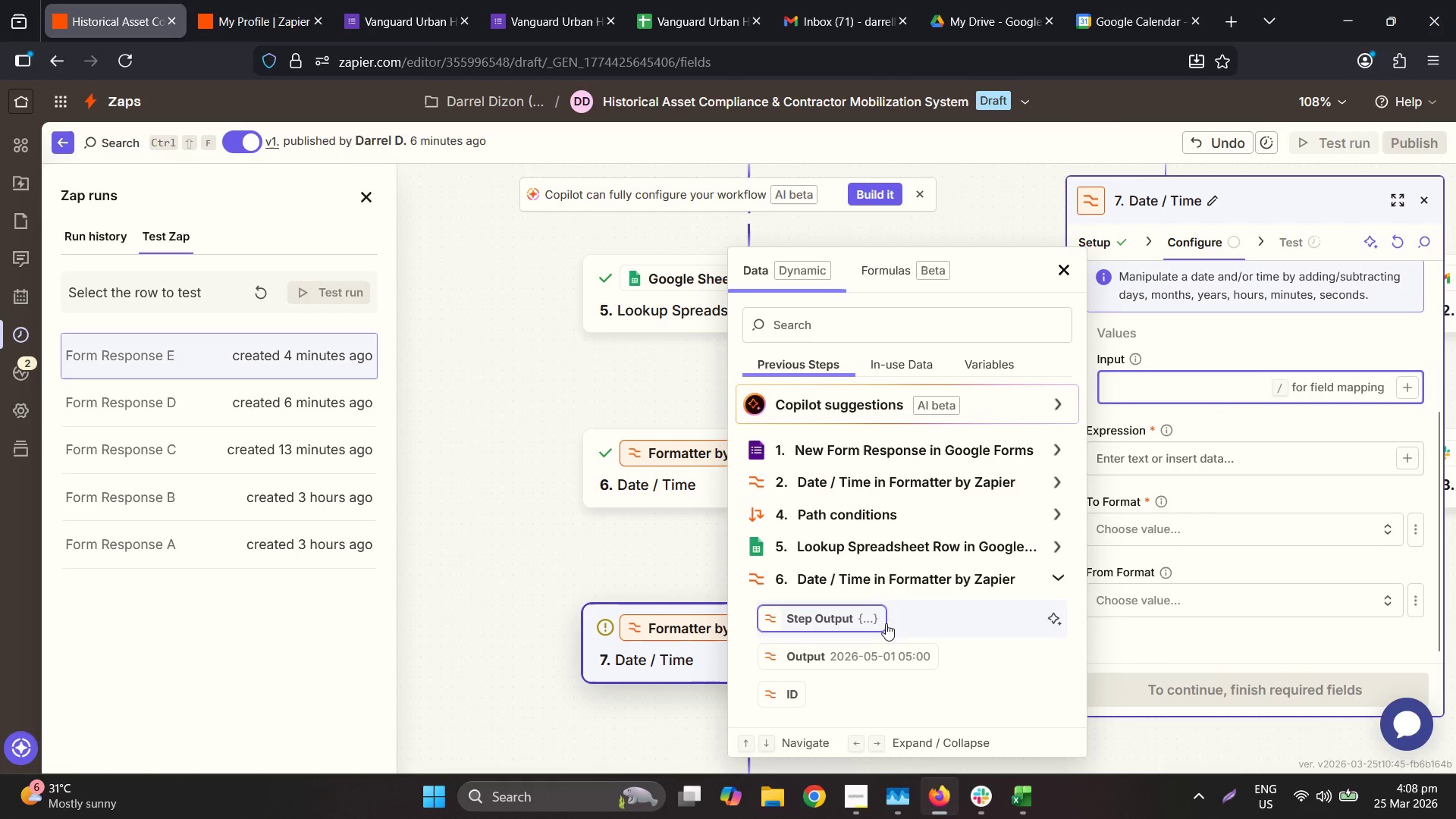 
left_click([877, 647])
 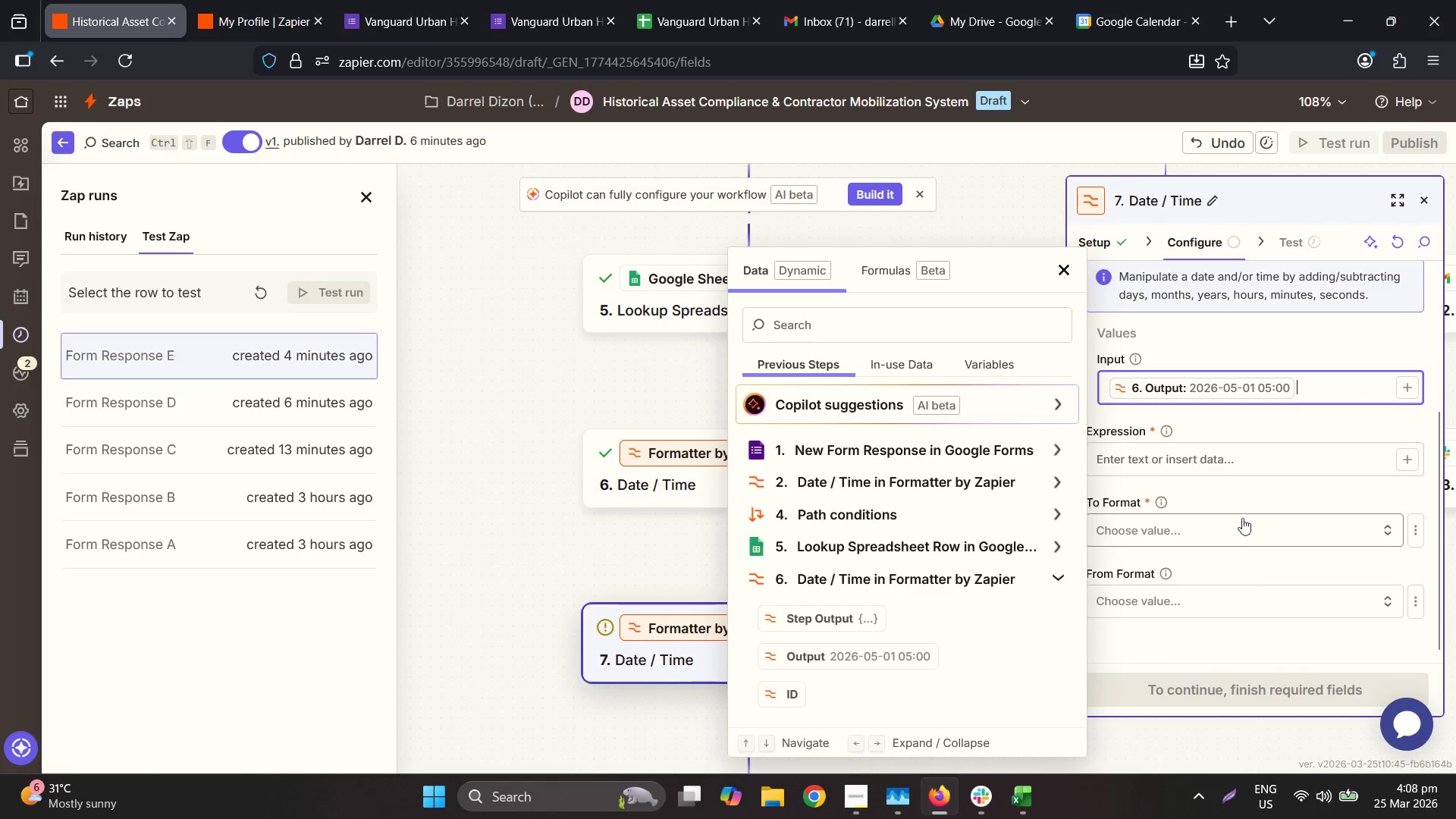 
left_click([1241, 463])
 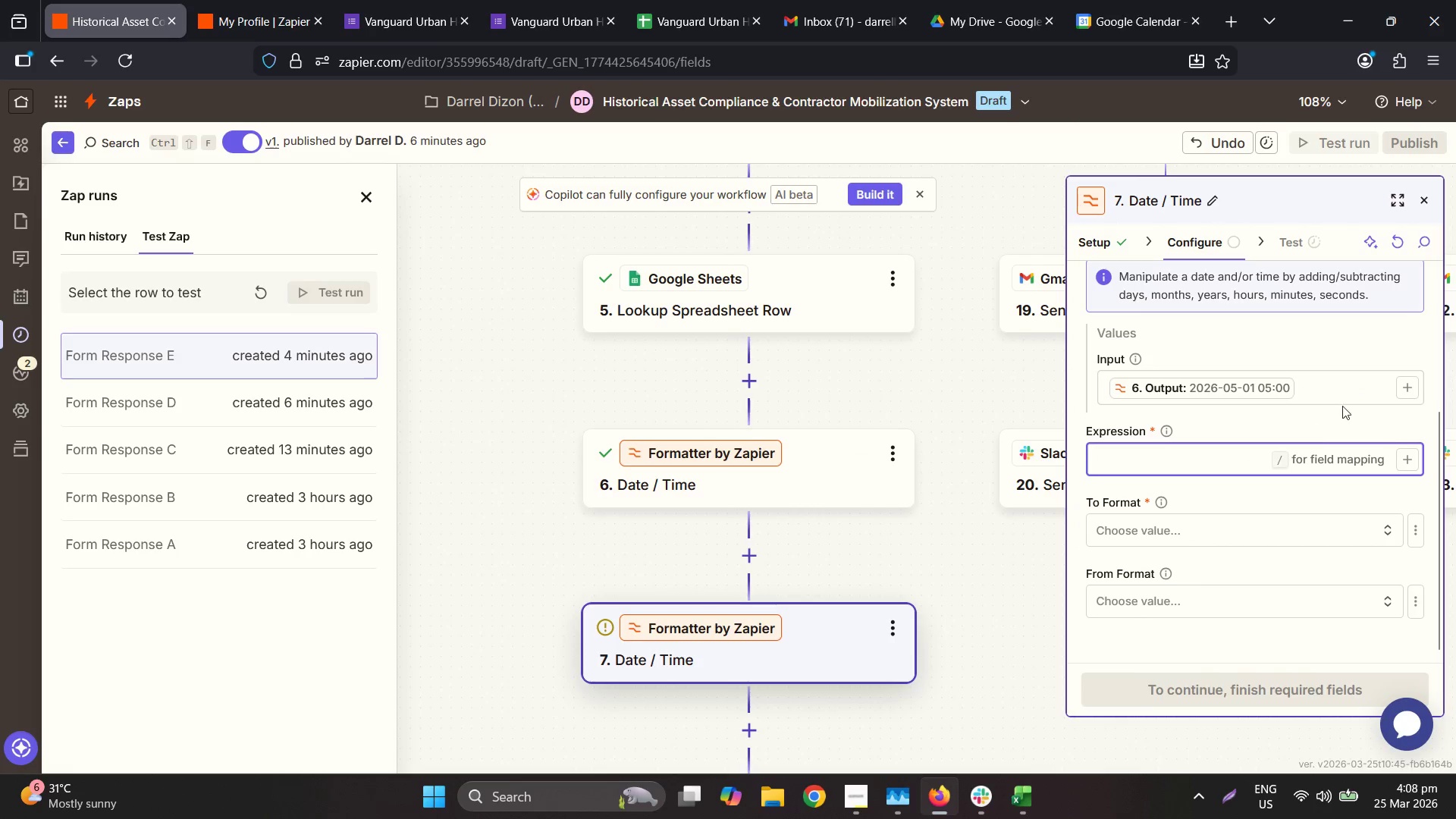 
left_click([1368, 393])
 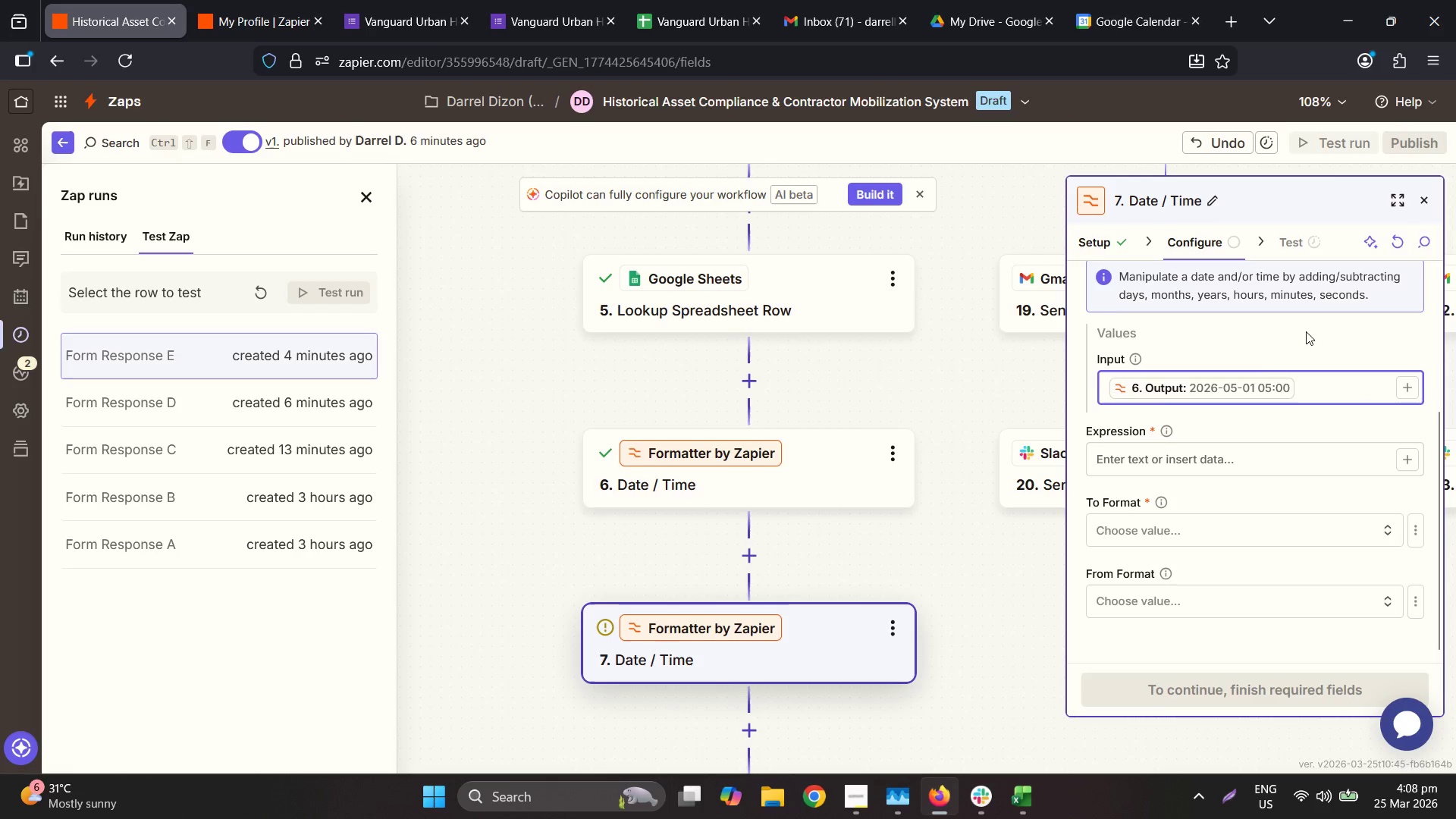 
scroll: coordinate [1283, 364], scroll_direction: up, amount: 2.0
 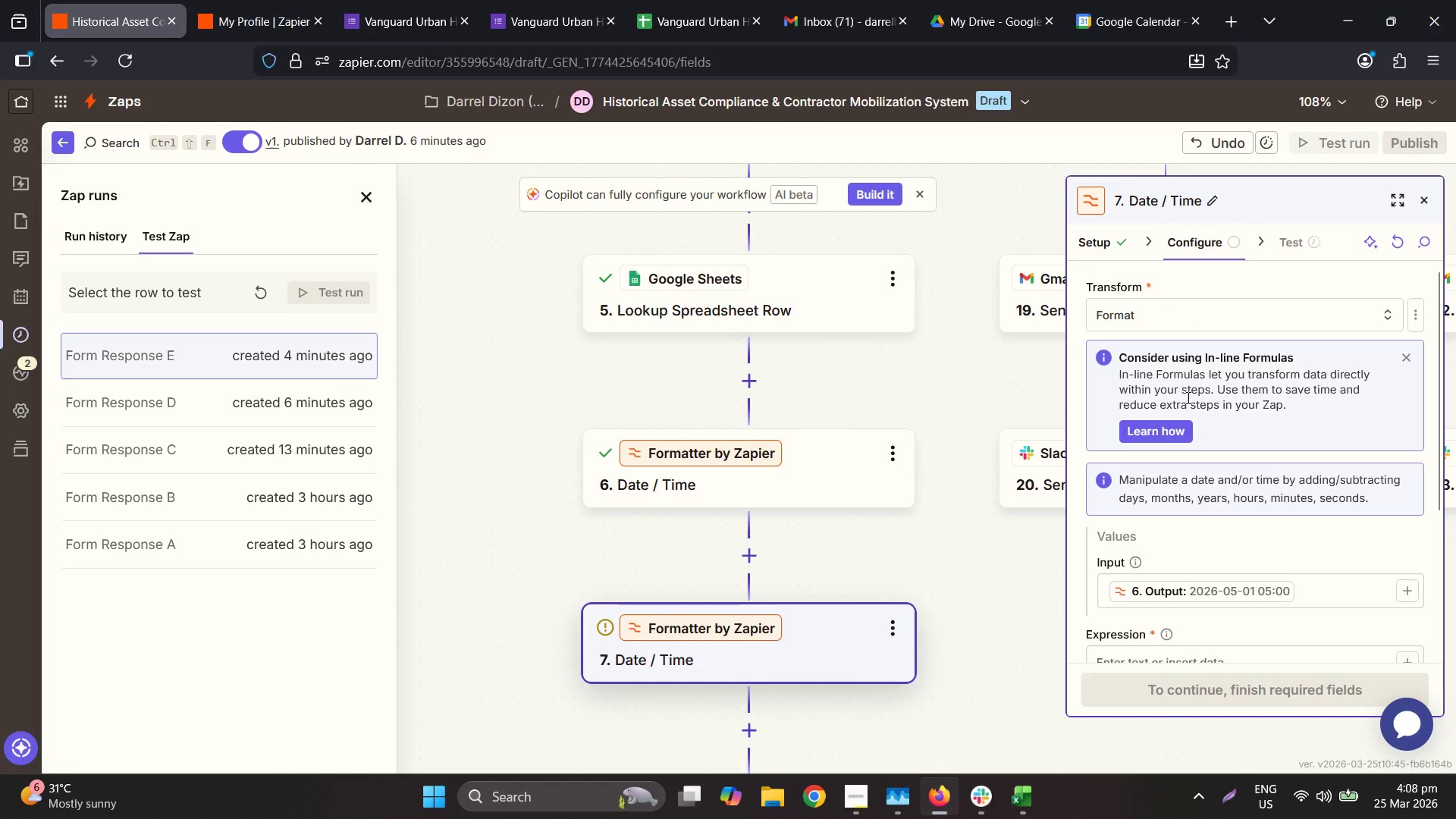 
left_click([1204, 567])
 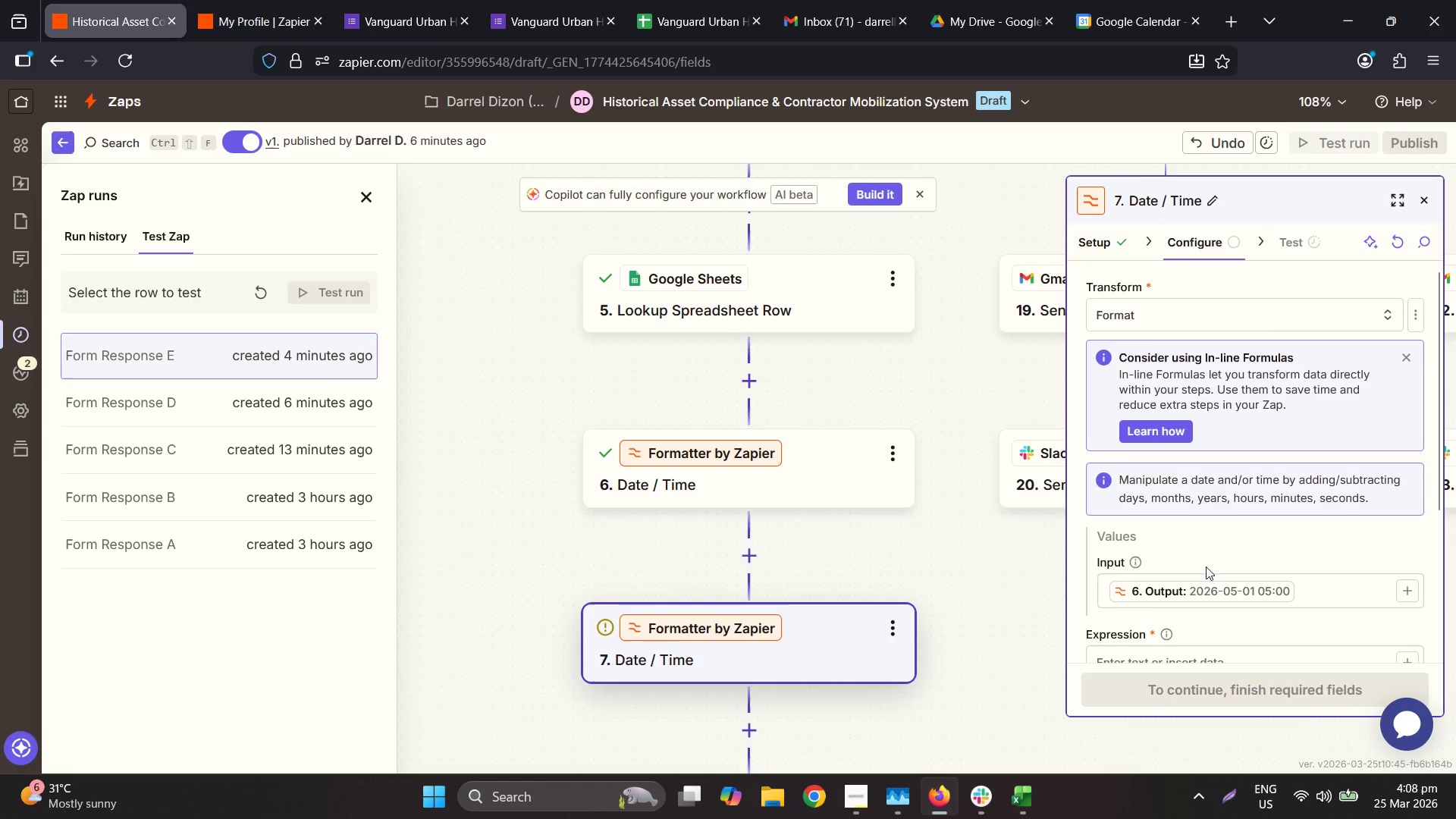 
scroll: coordinate [1207, 563], scroll_direction: down, amount: 2.0
 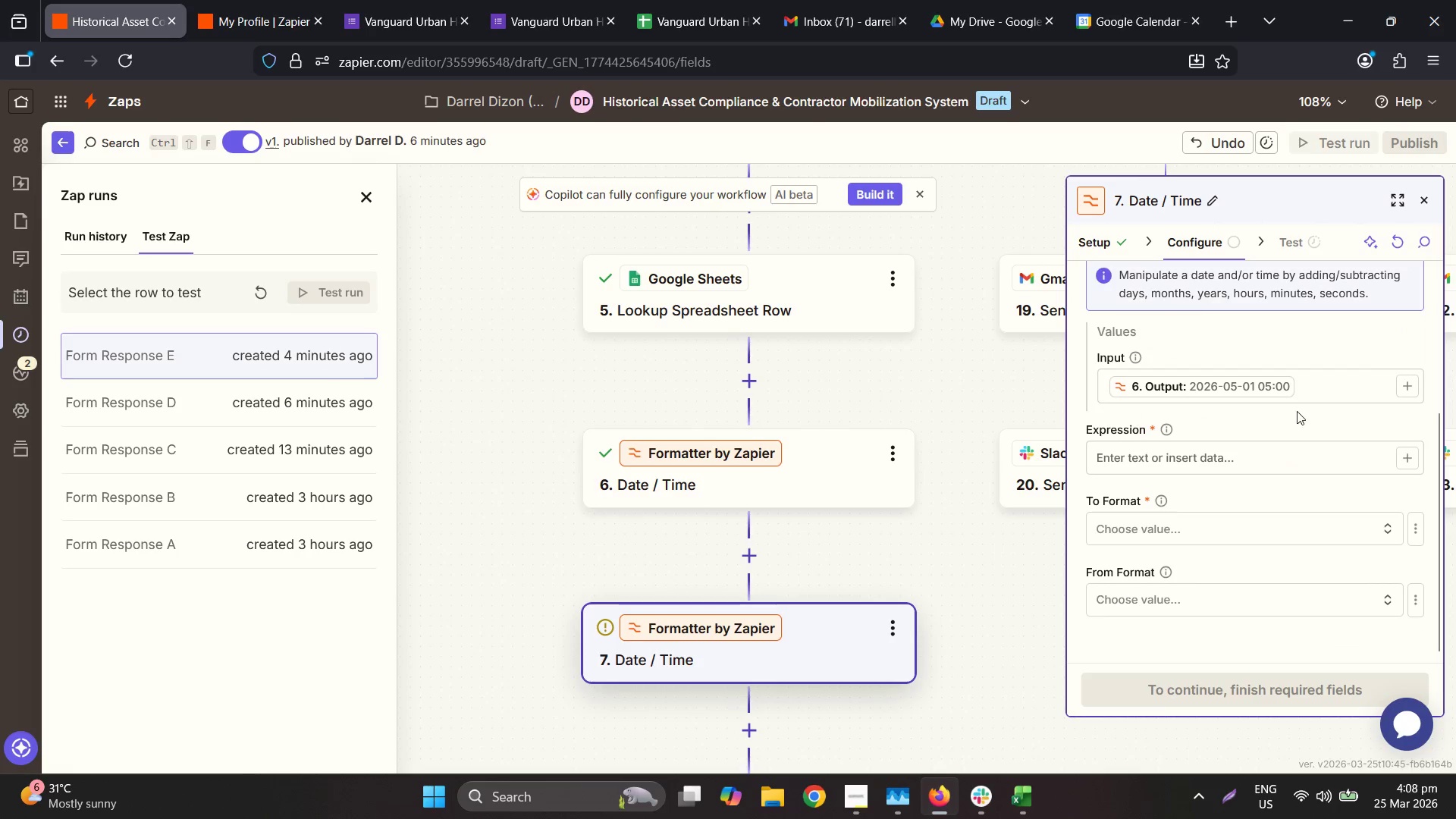 
left_click([1316, 391])
 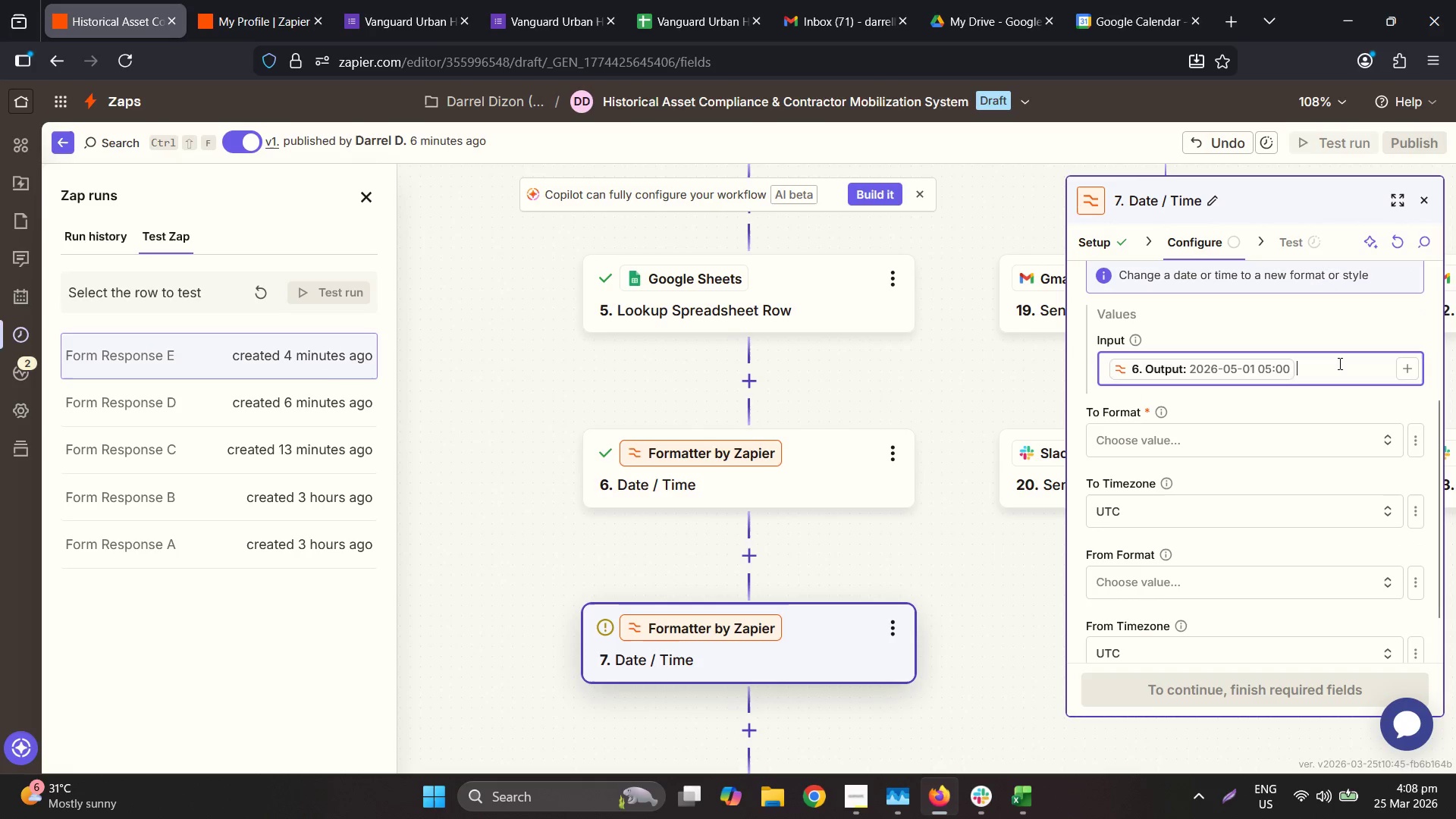 
key(Backspace)
 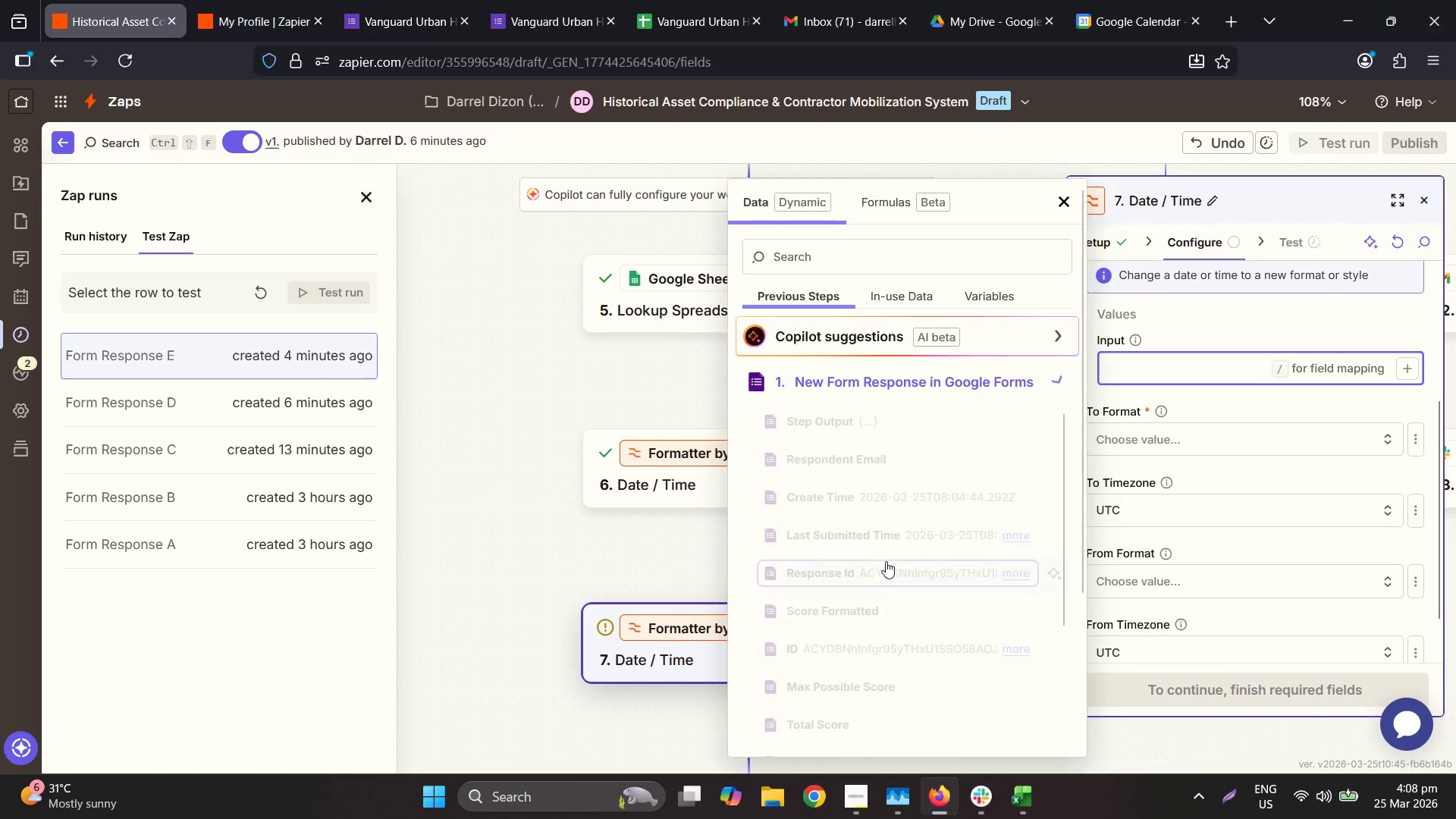 
scroll: coordinate [941, 584], scroll_direction: down, amount: 19.0
 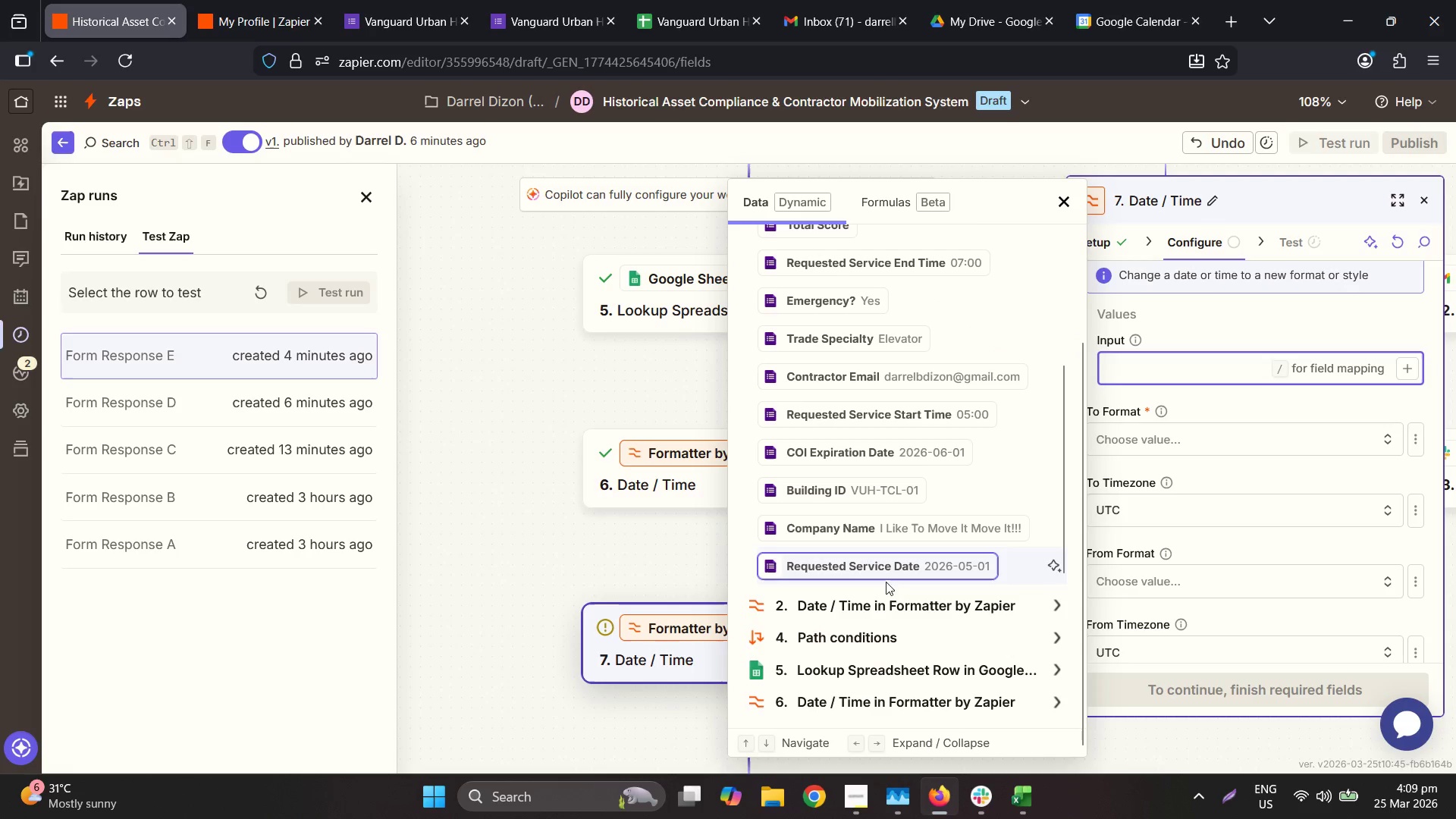 
left_click([883, 568])
 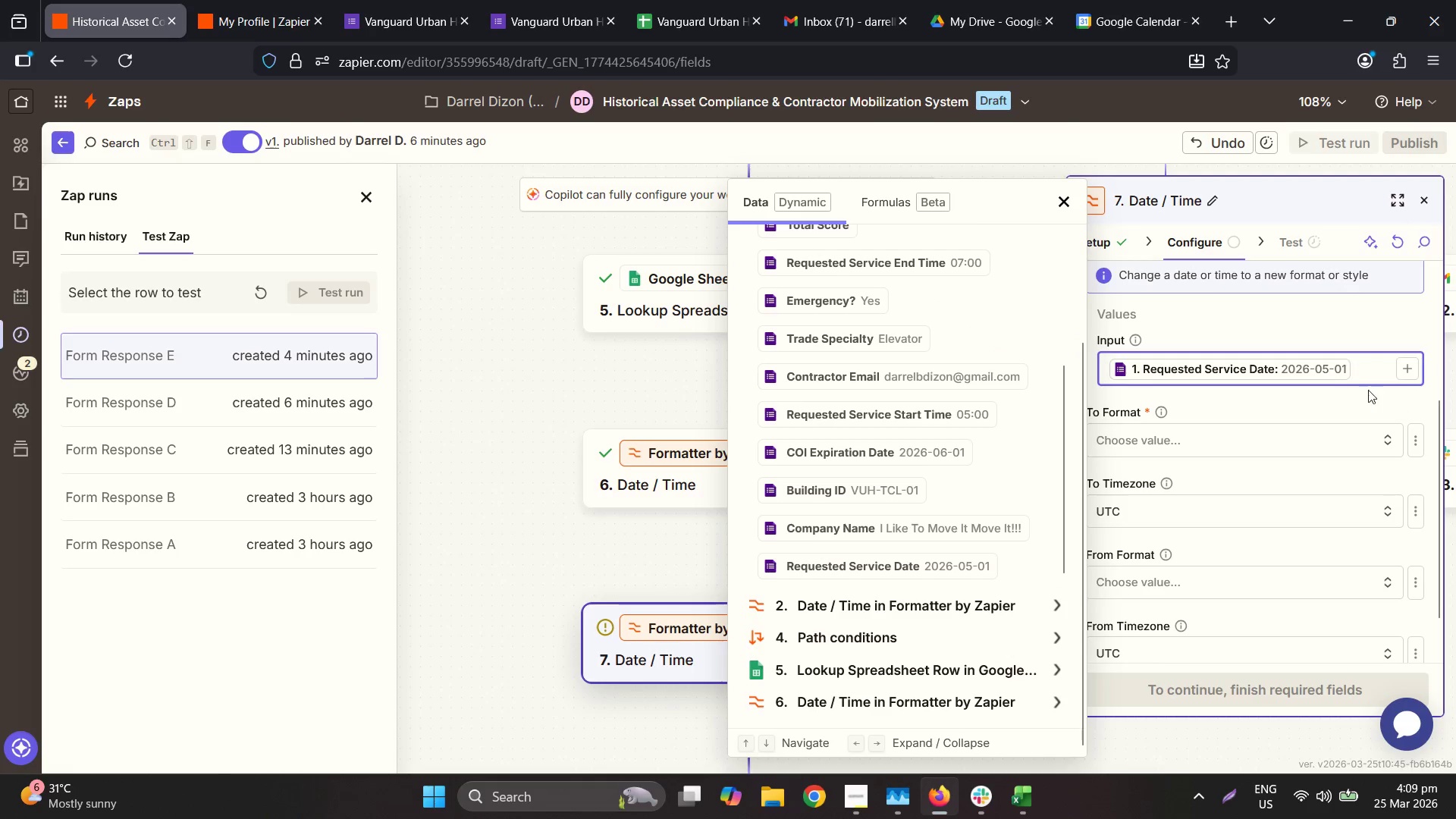 
left_click([1368, 352])
 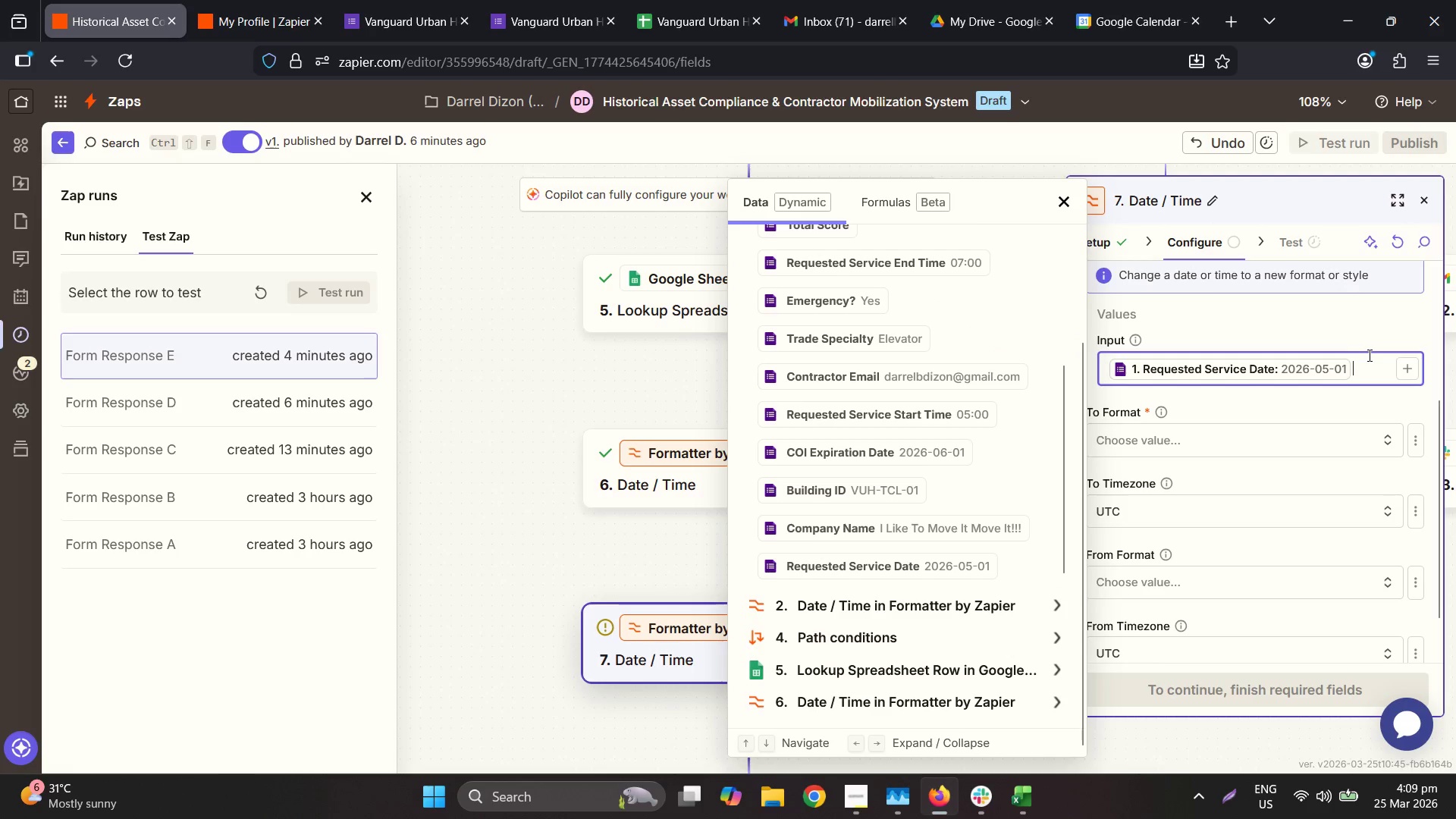 
key(Space)
 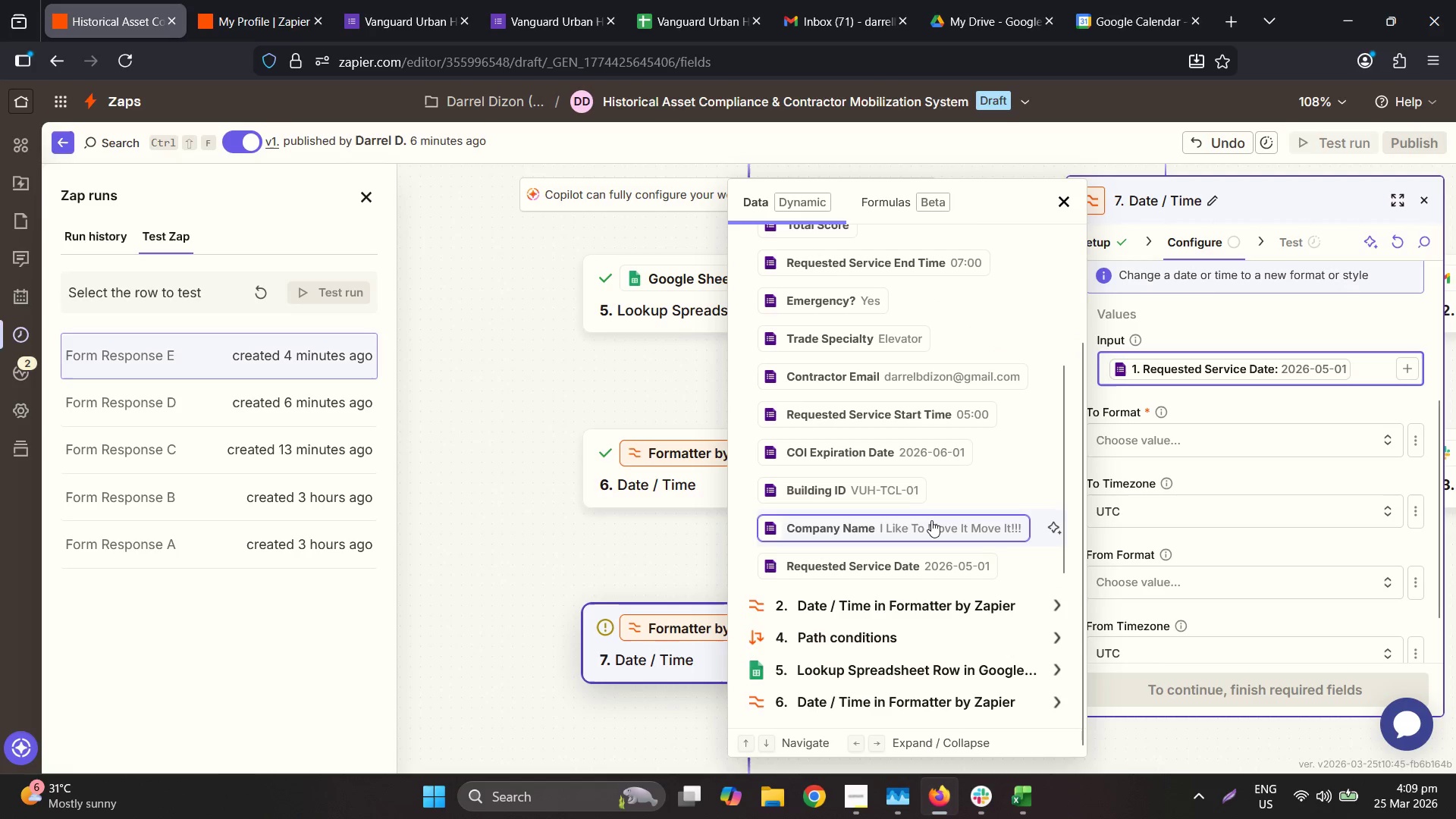 
scroll: coordinate [931, 518], scroll_direction: up, amount: 1.0
 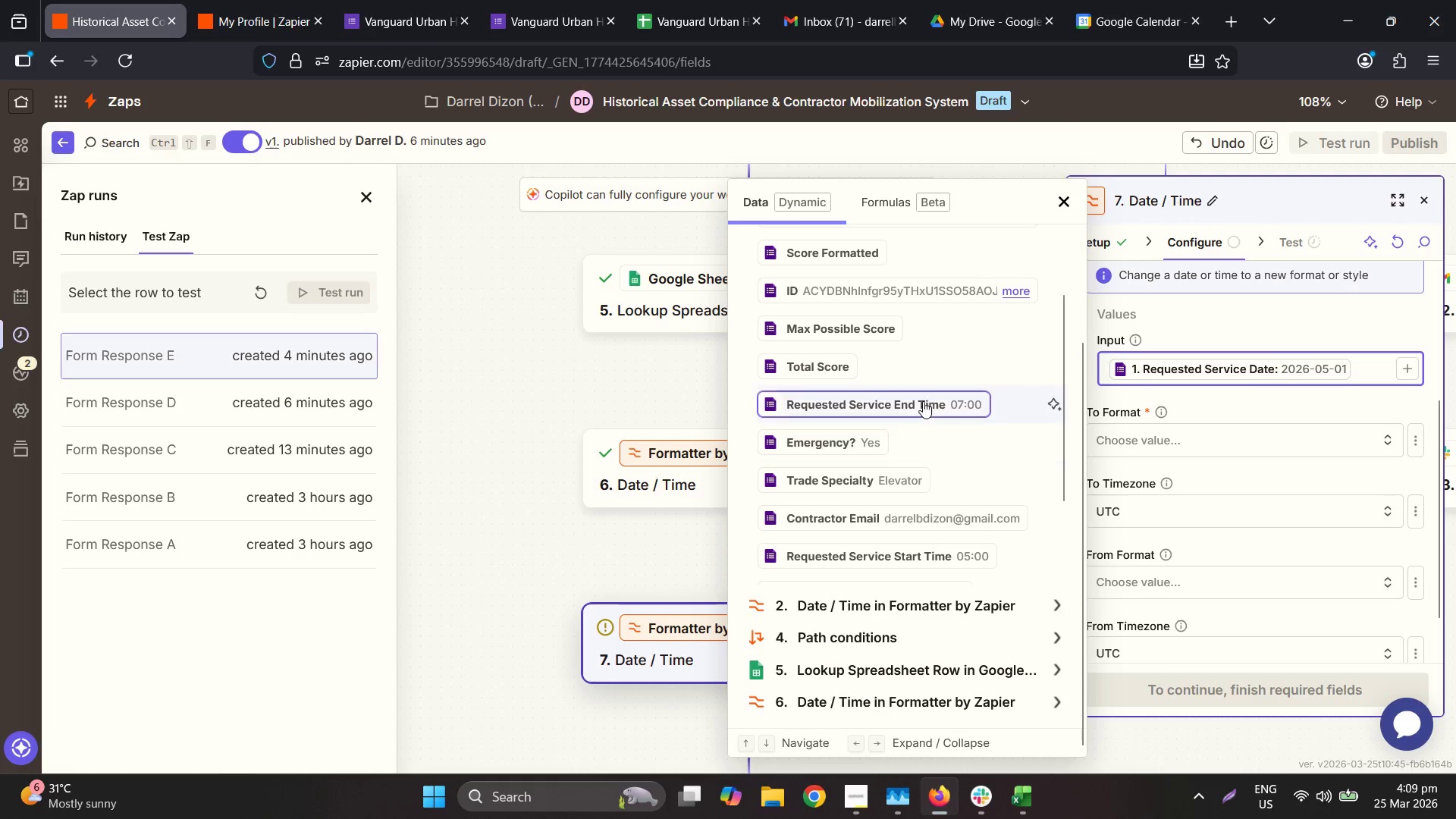 
left_click([923, 399])
 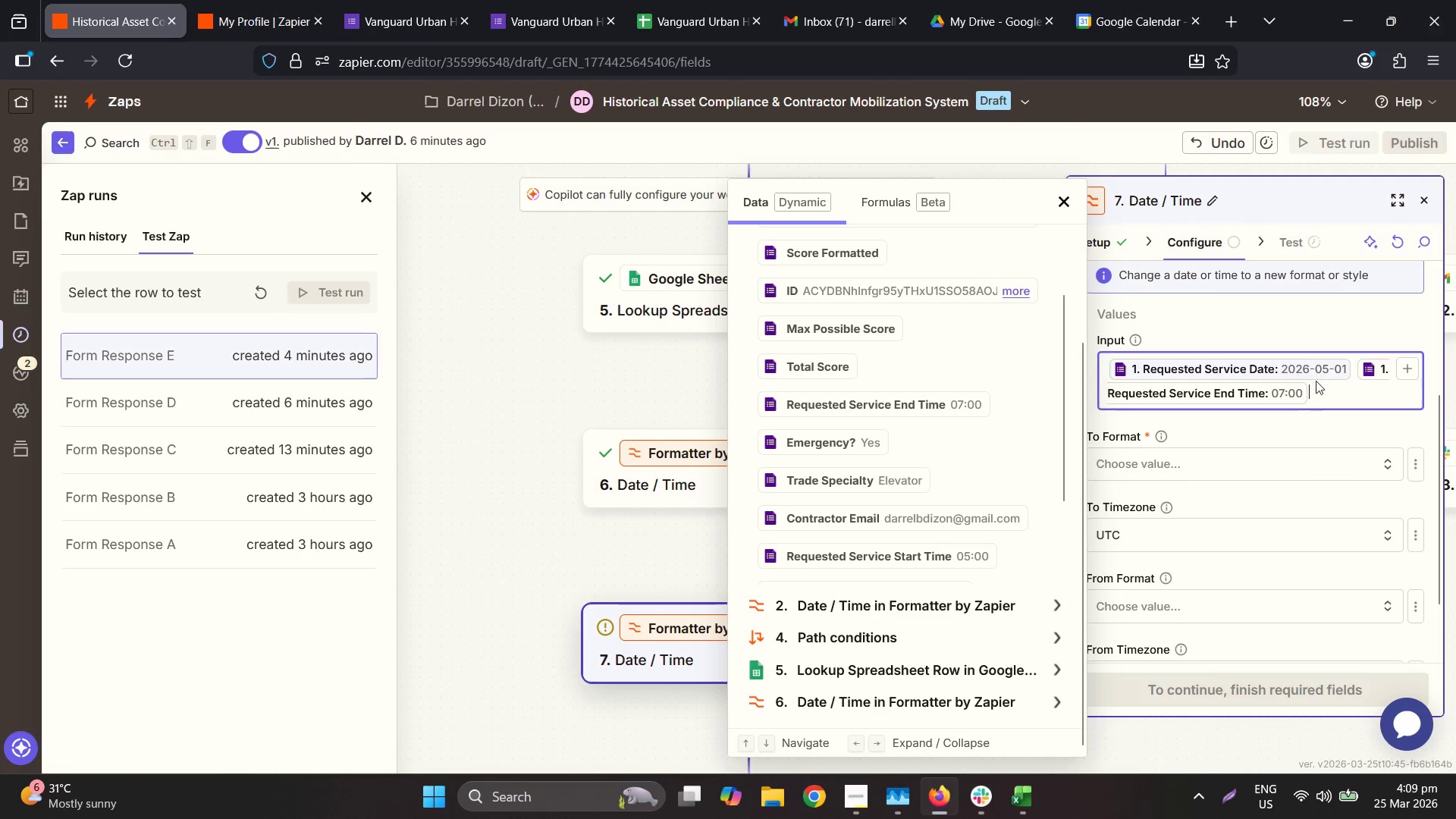 
left_click([1320, 398])
 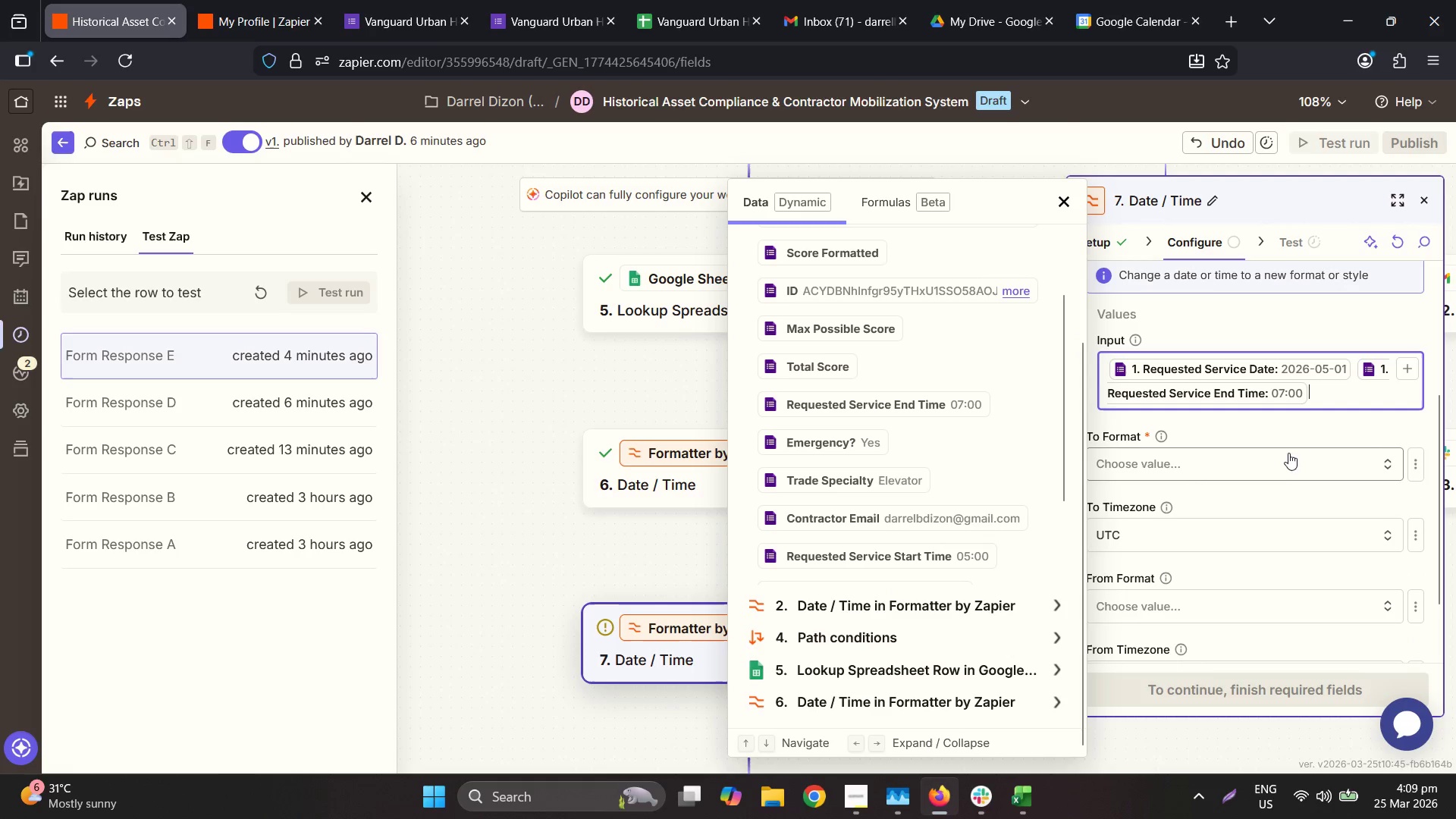 
left_click([1279, 463])
 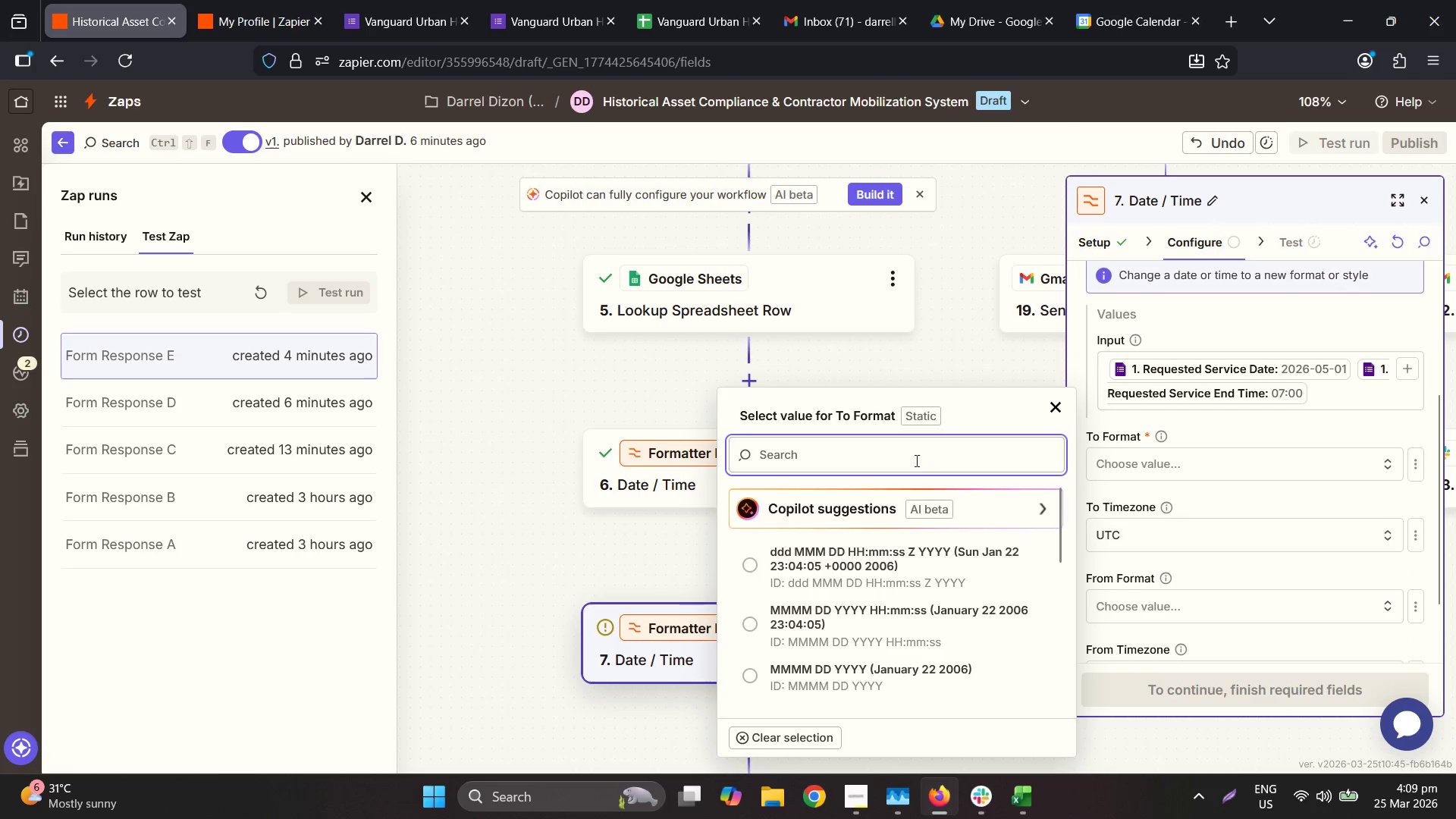 
left_click([901, 456])
 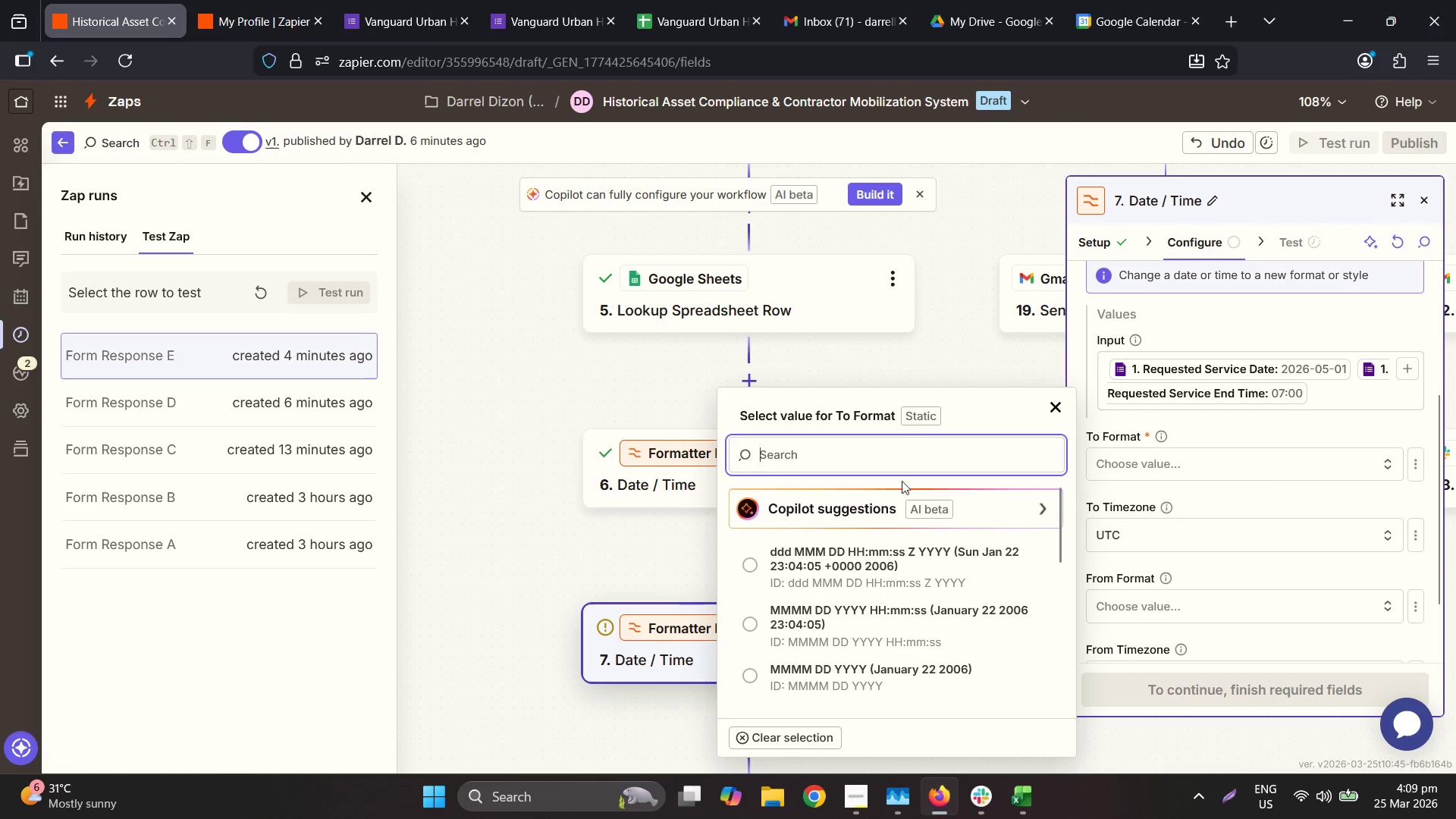 
scroll: coordinate [905, 498], scroll_direction: down, amount: 2.0
 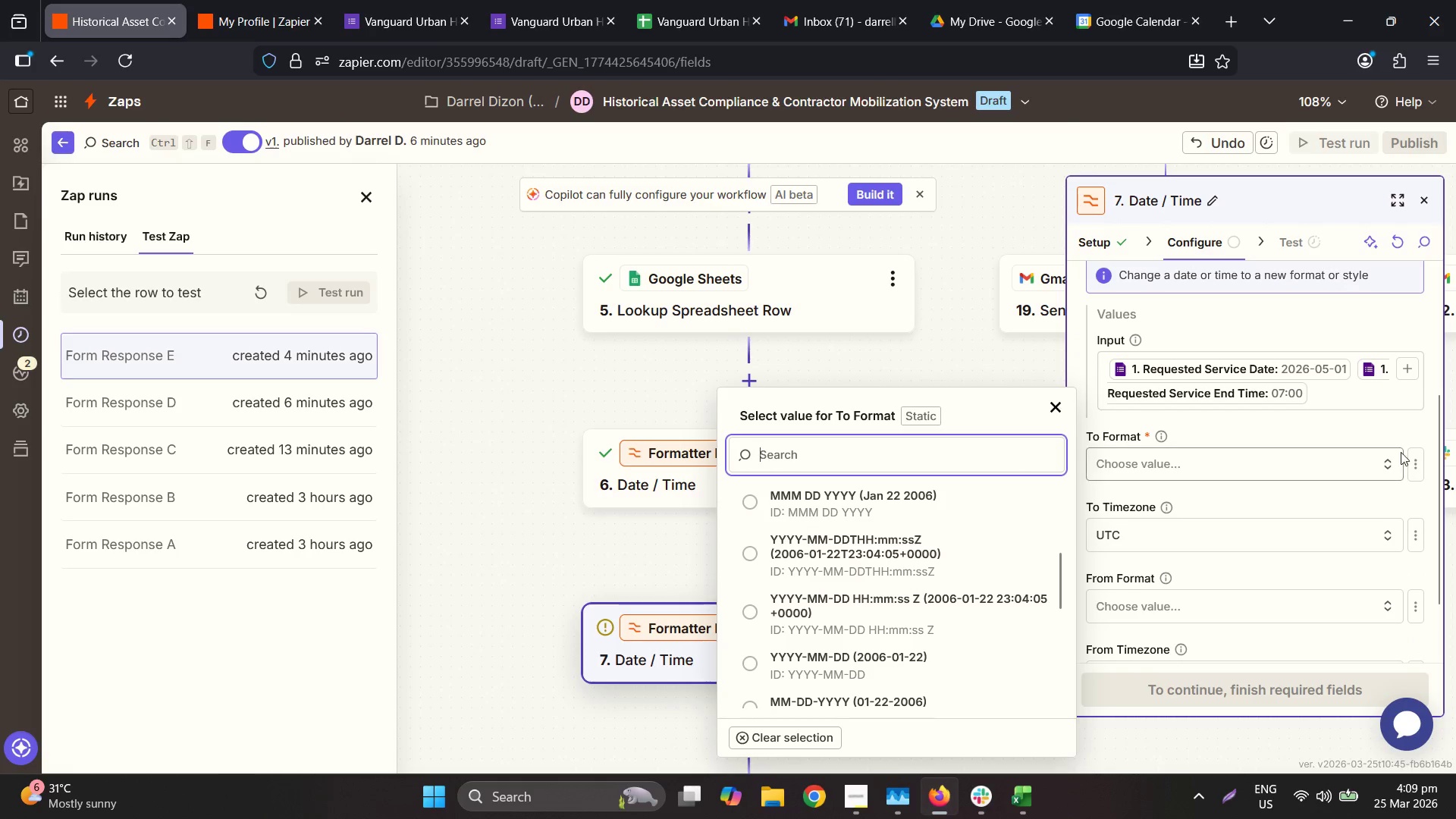 
left_click([1414, 457])
 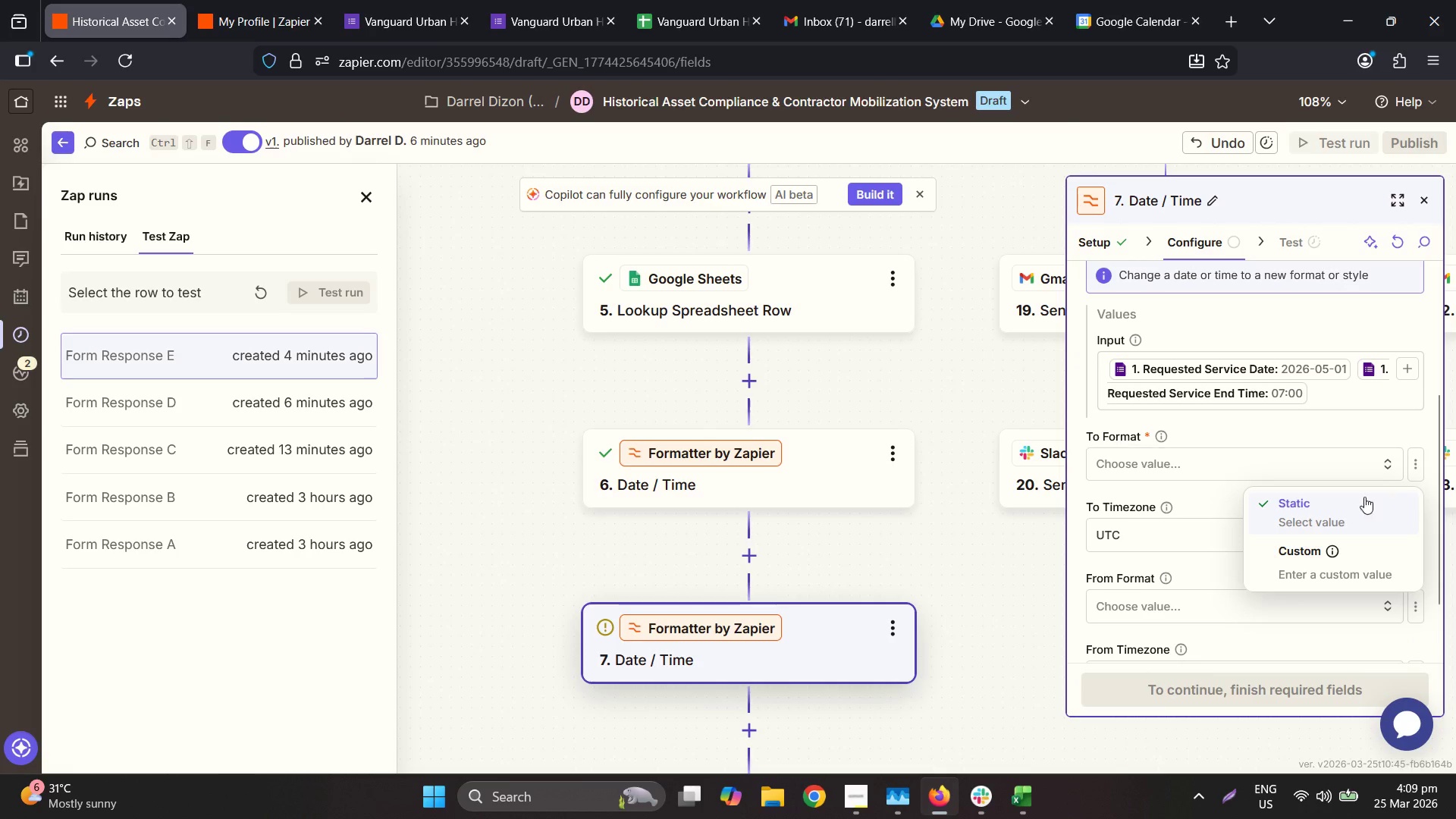 
left_click([1321, 557])
 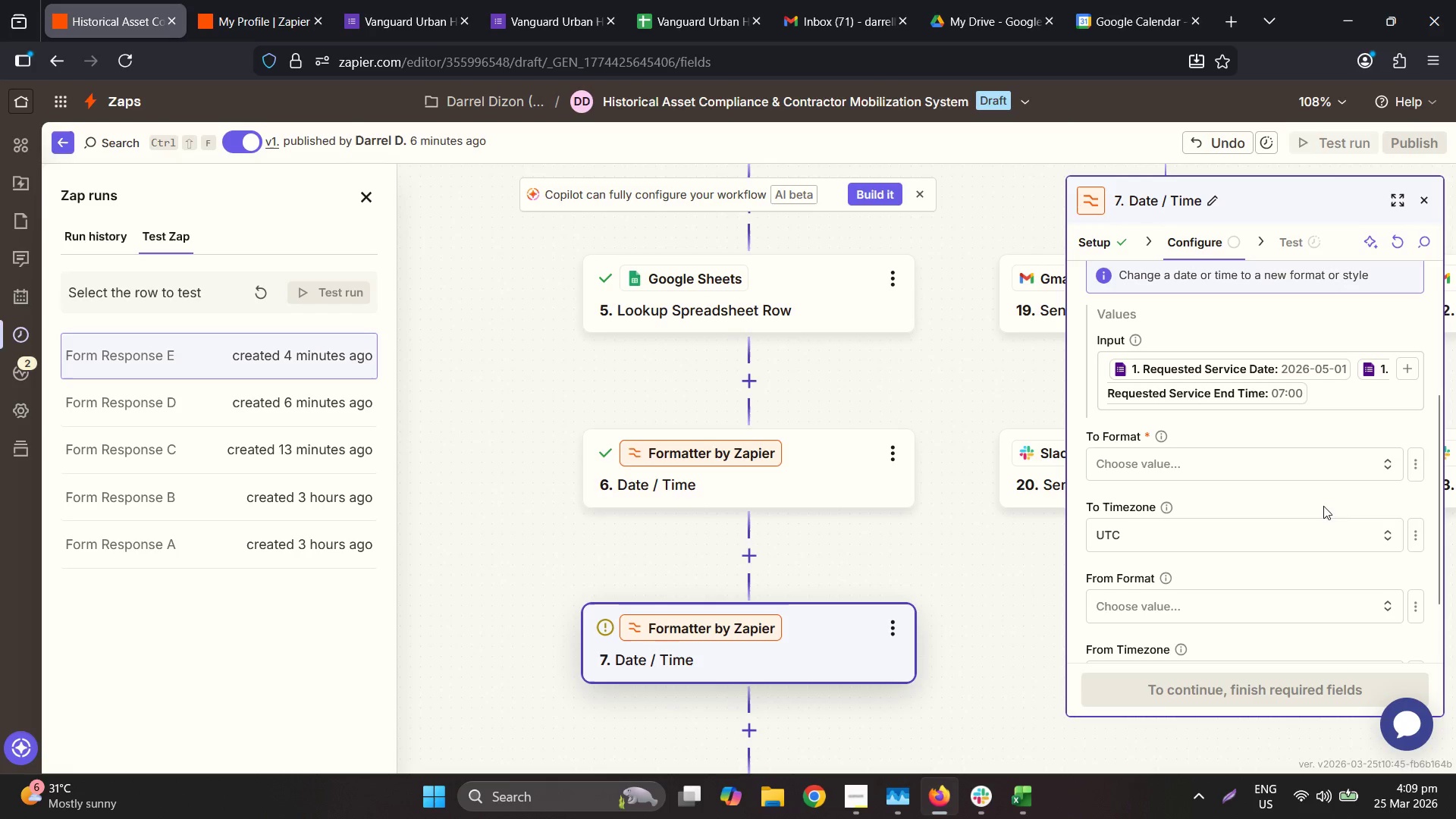 
left_click([1304, 482])
 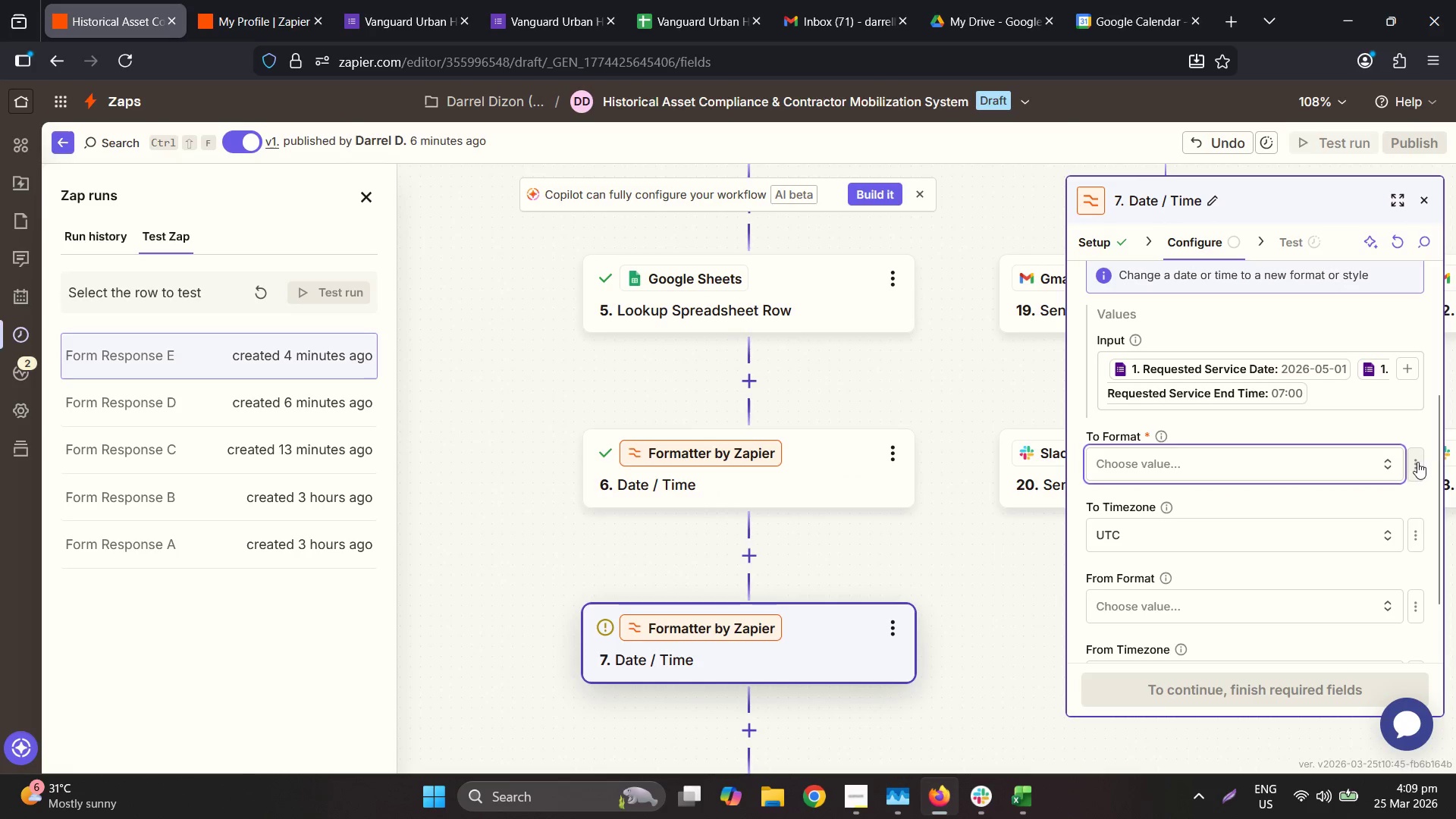 
left_click_drag(start_coordinate=[1332, 552], to_coordinate=[1379, 557])
 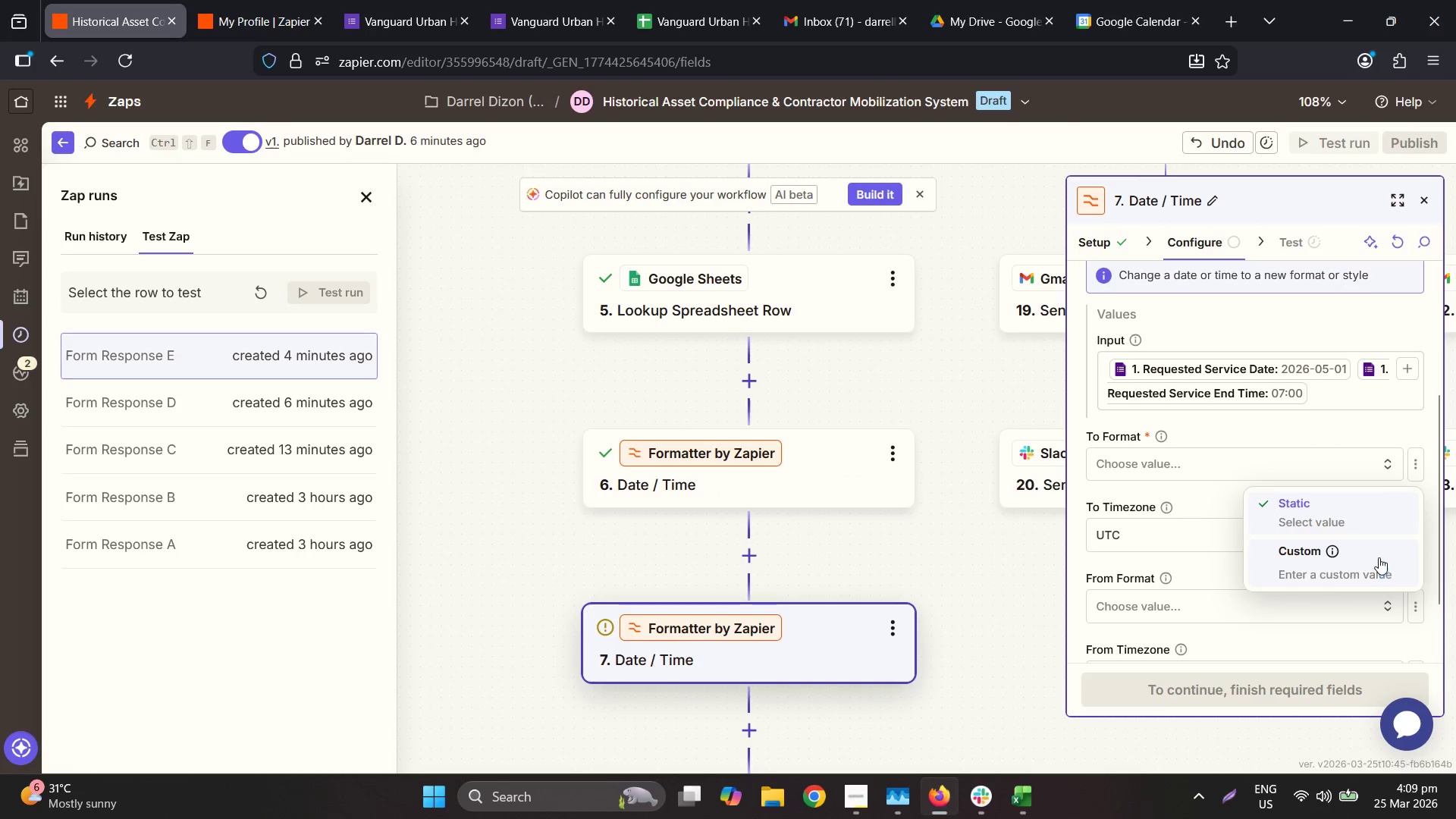 
left_click([1379, 557])
 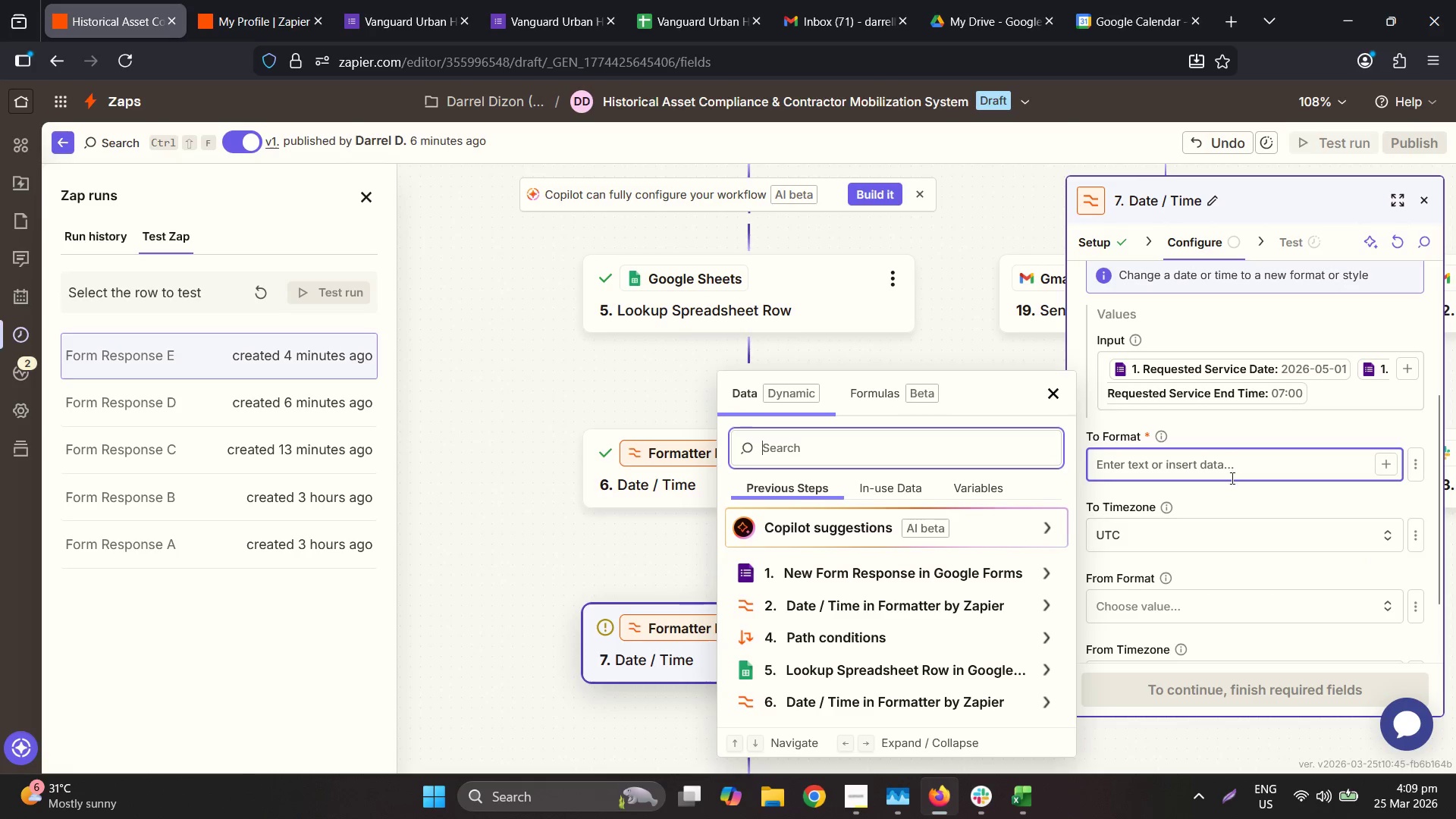 
left_click([1220, 464])
 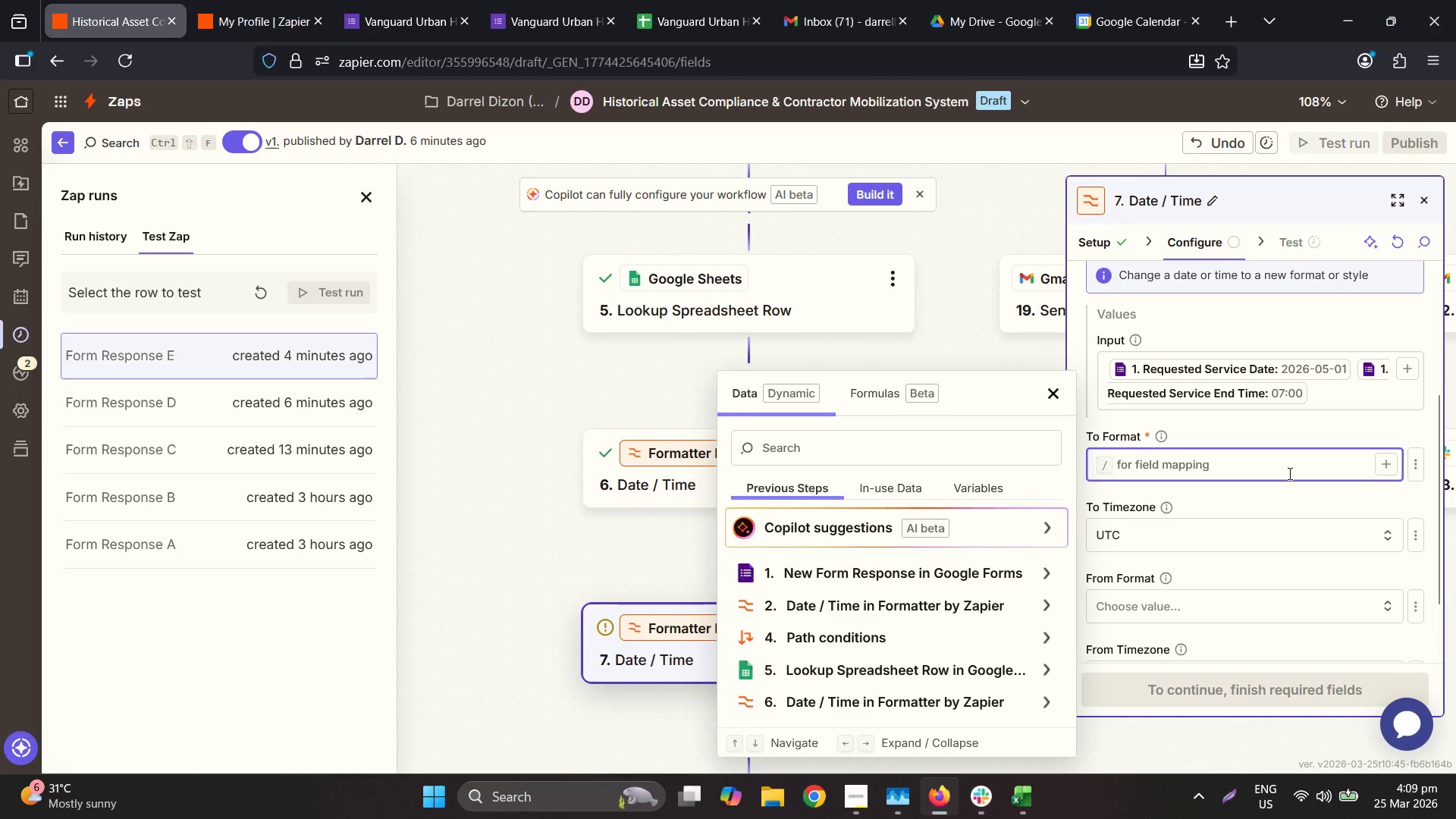 
type(YYYY-MM-DD HH:mm)
 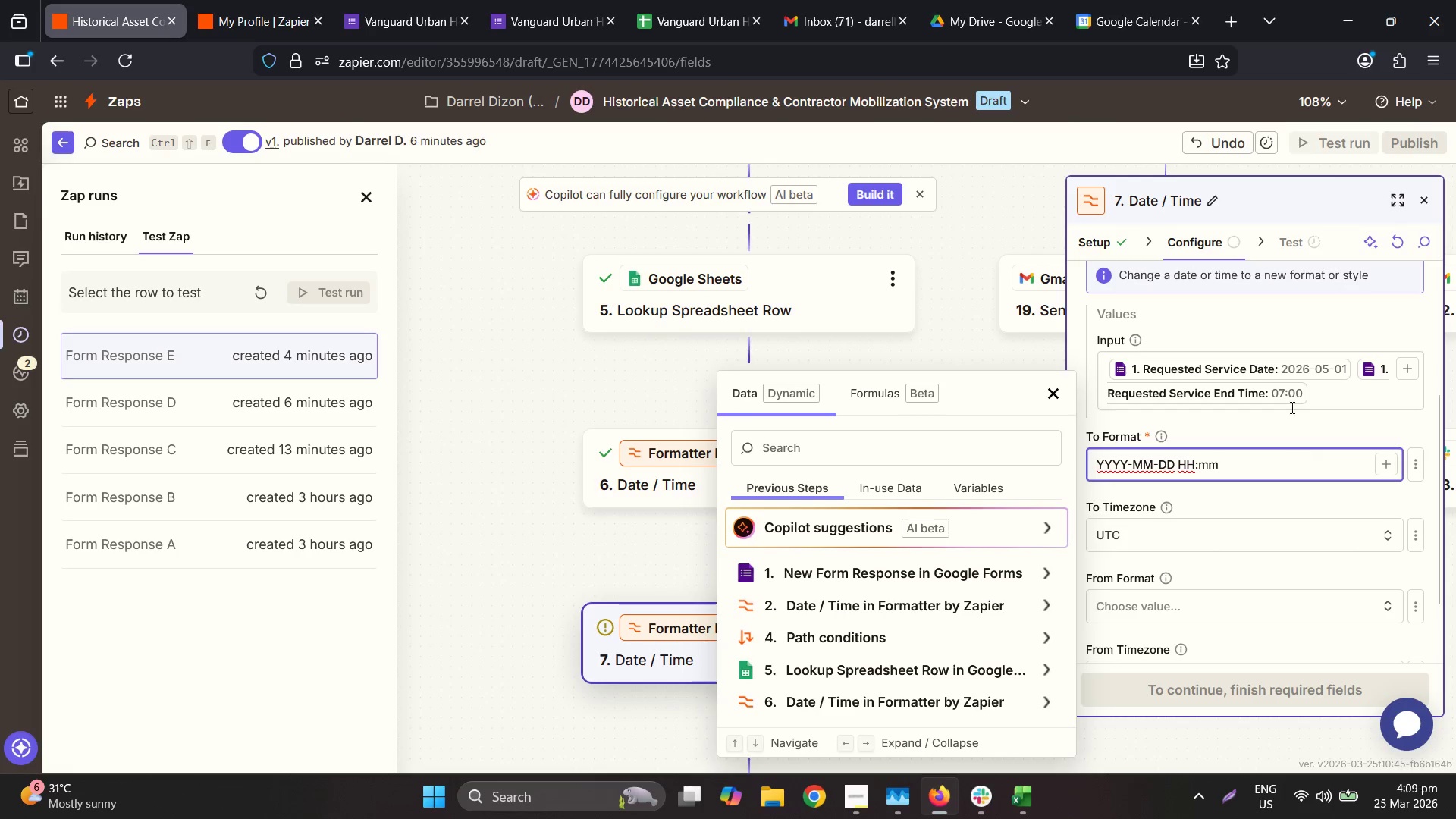 
scroll: coordinate [1300, 435], scroll_direction: down, amount: 2.0
 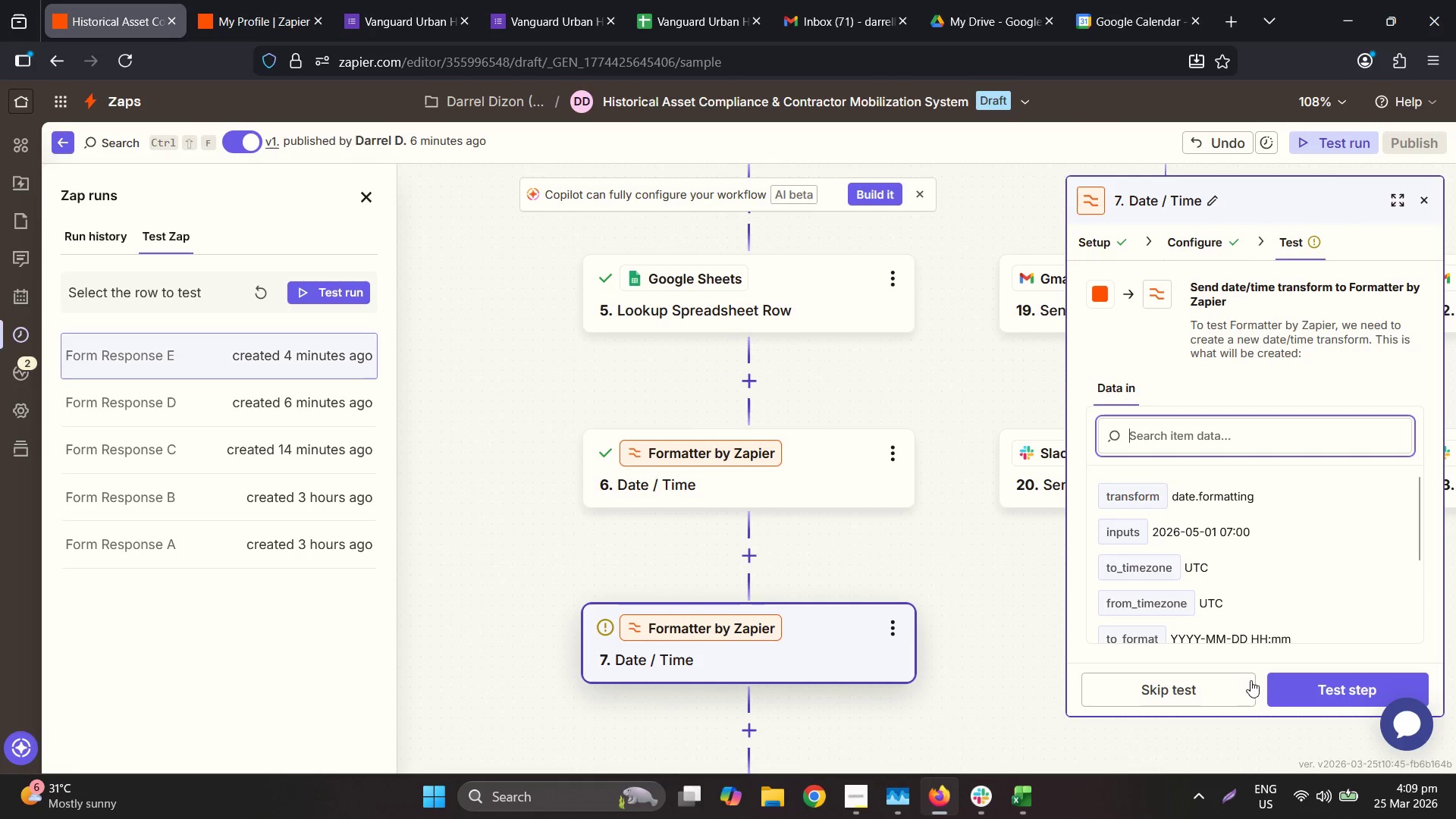 
left_click([1285, 680])
 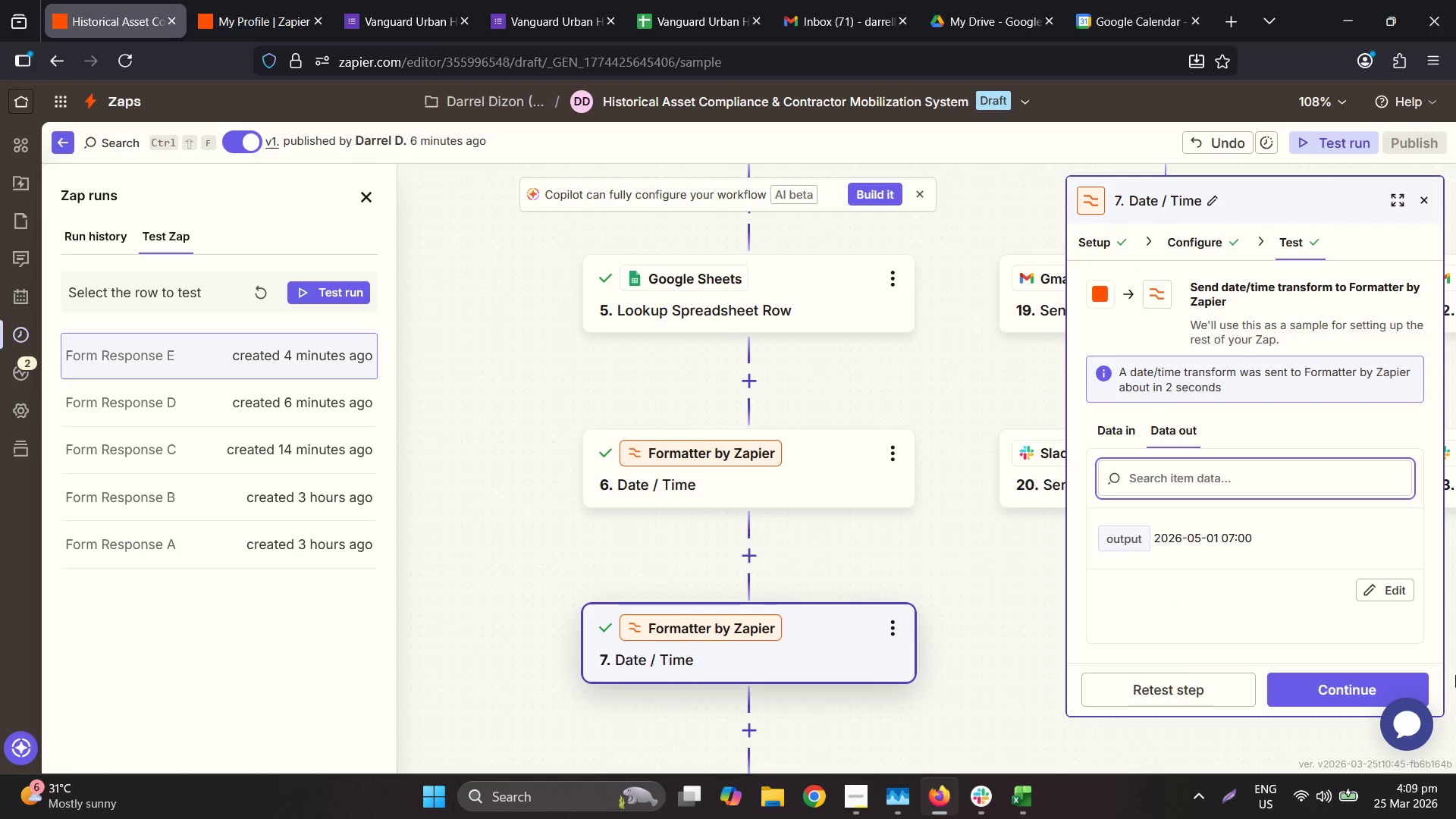 
left_click([1329, 697])
 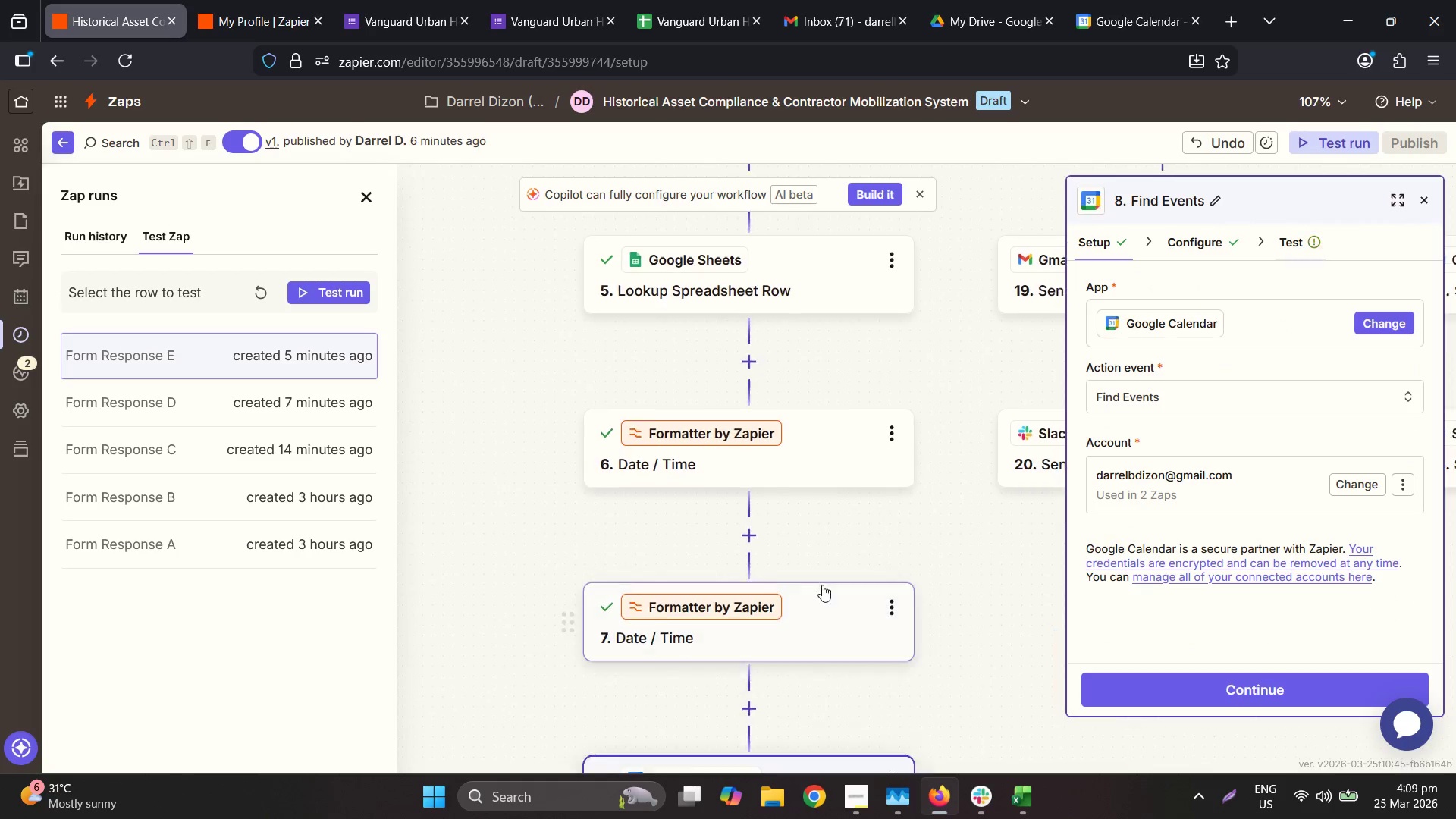 
scroll: coordinate [823, 584], scroll_direction: down, amount: 1.0
 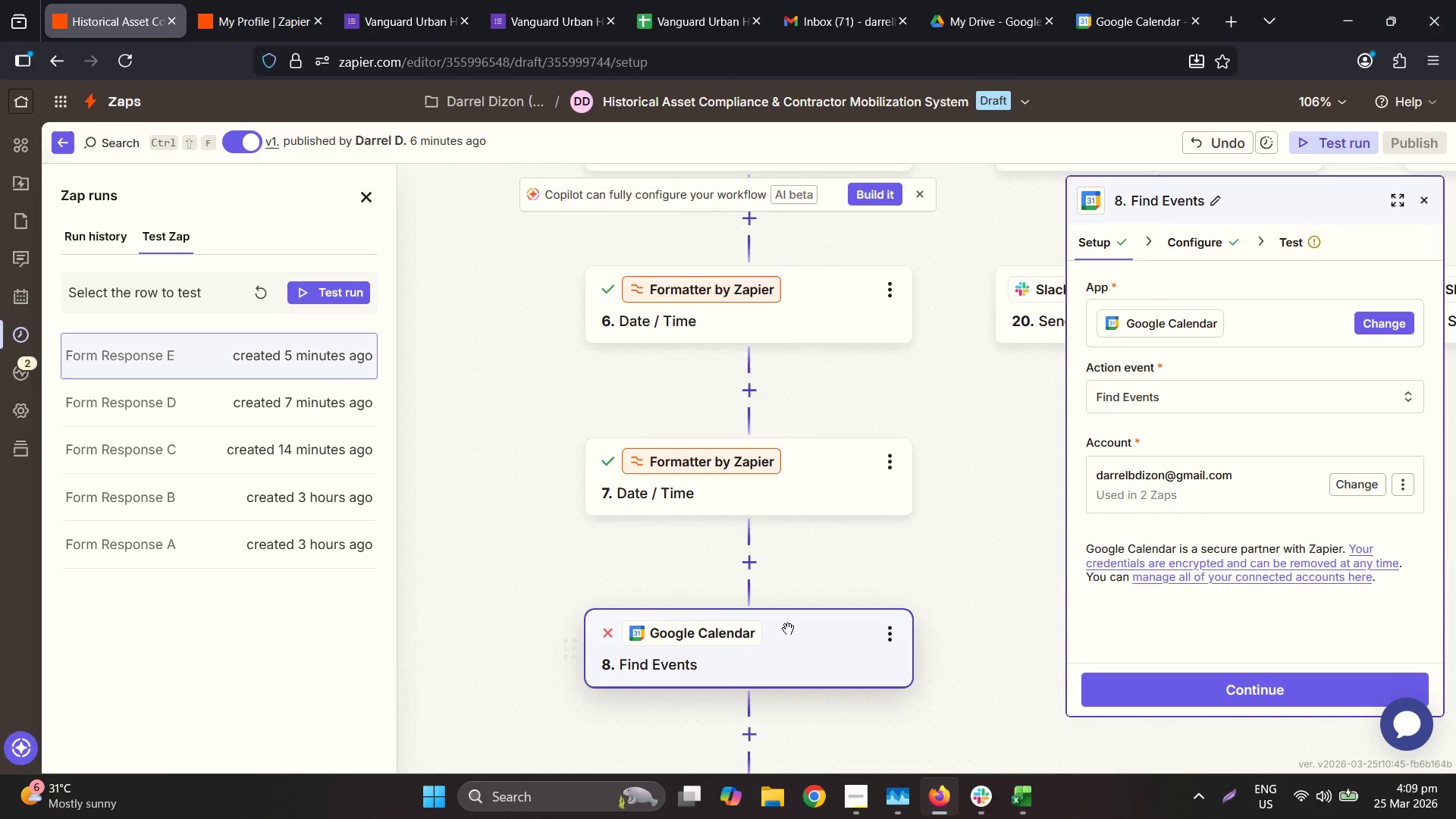 
left_click([767, 639])
 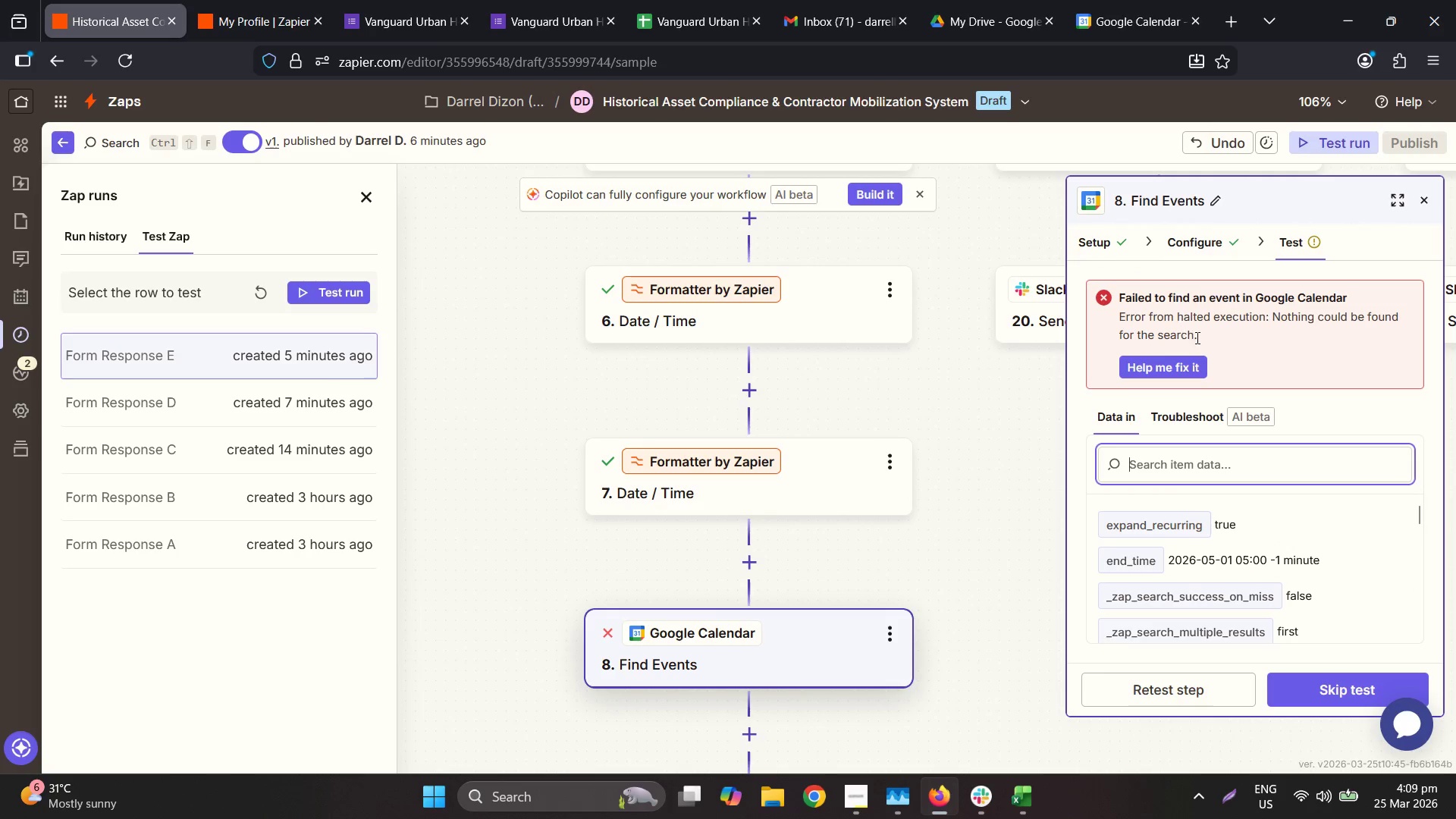 
left_click([1186, 233])
 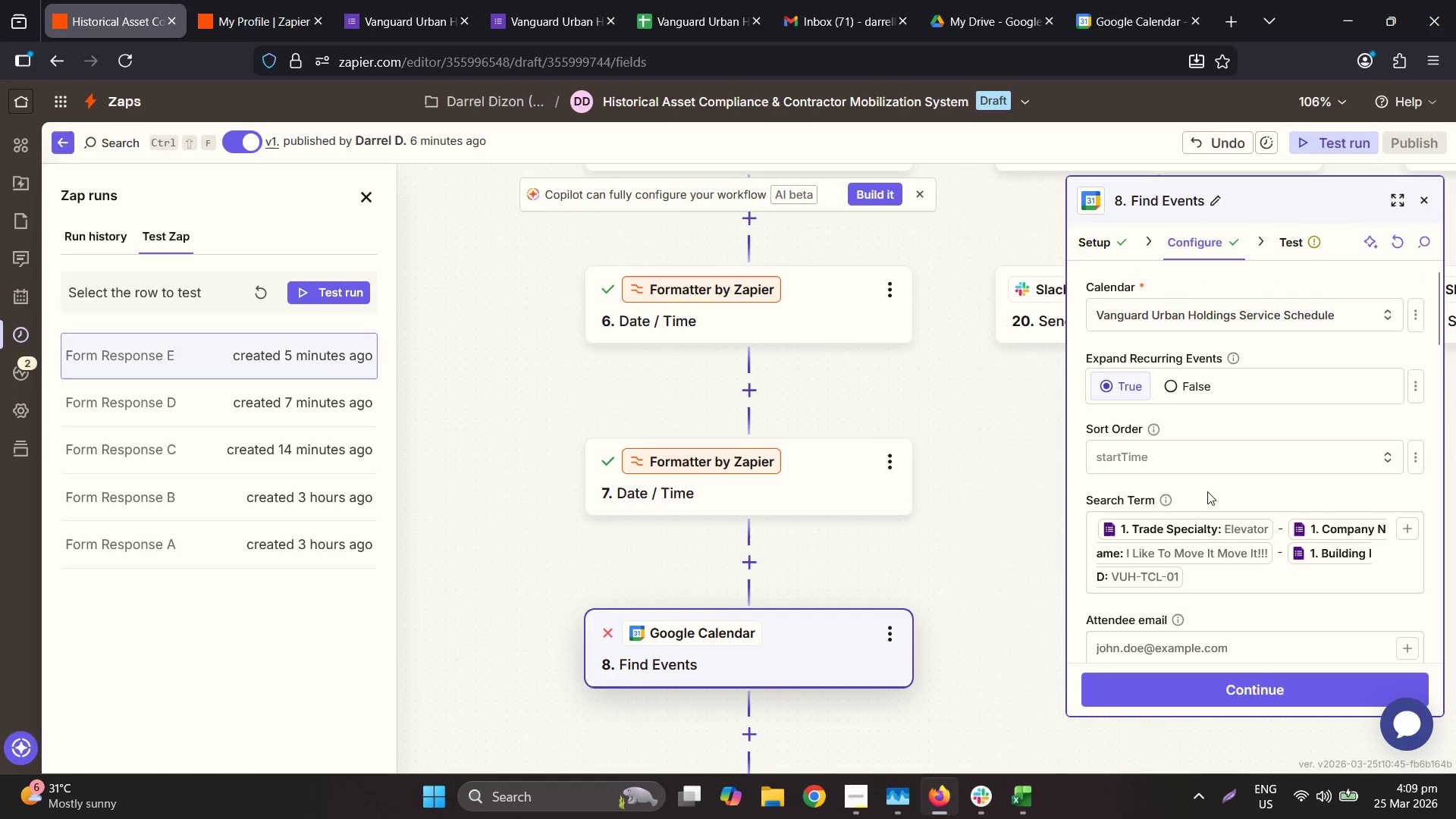 
scroll: coordinate [1238, 464], scroll_direction: down, amount: 3.0
 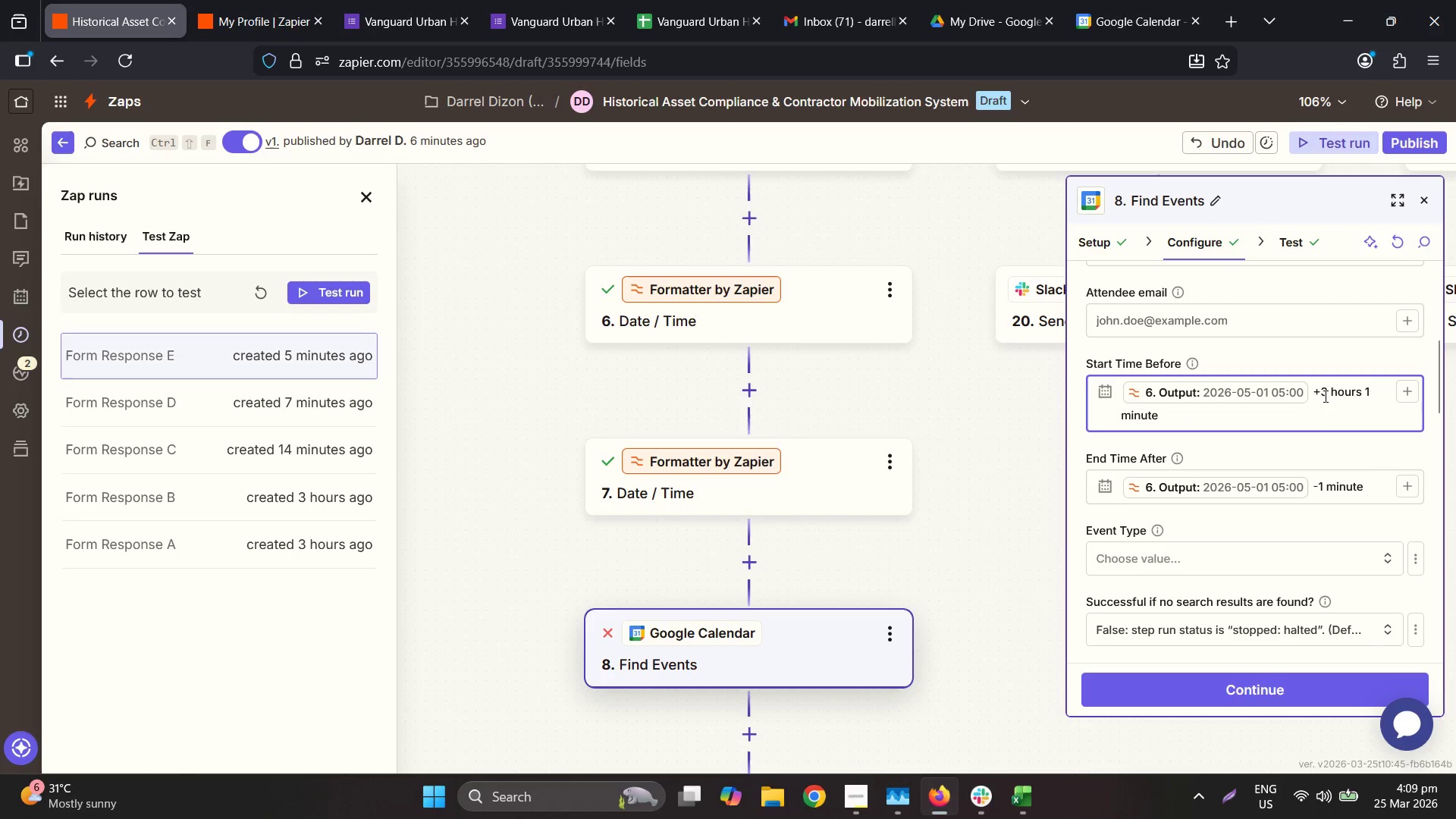 
left_click_drag(start_coordinate=[1315, 393], to_coordinate=[1360, 391])
 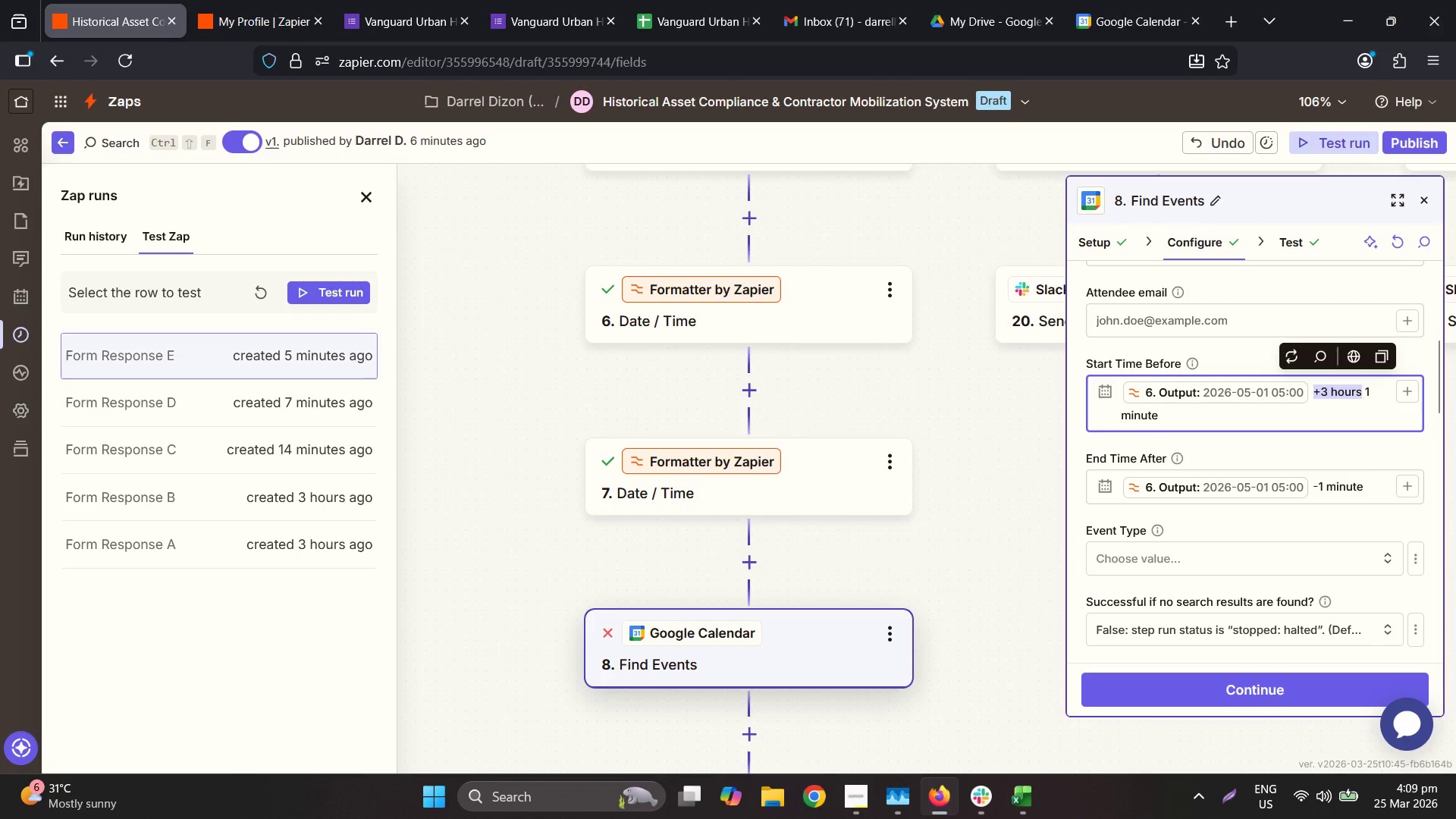 
key(Backspace)
 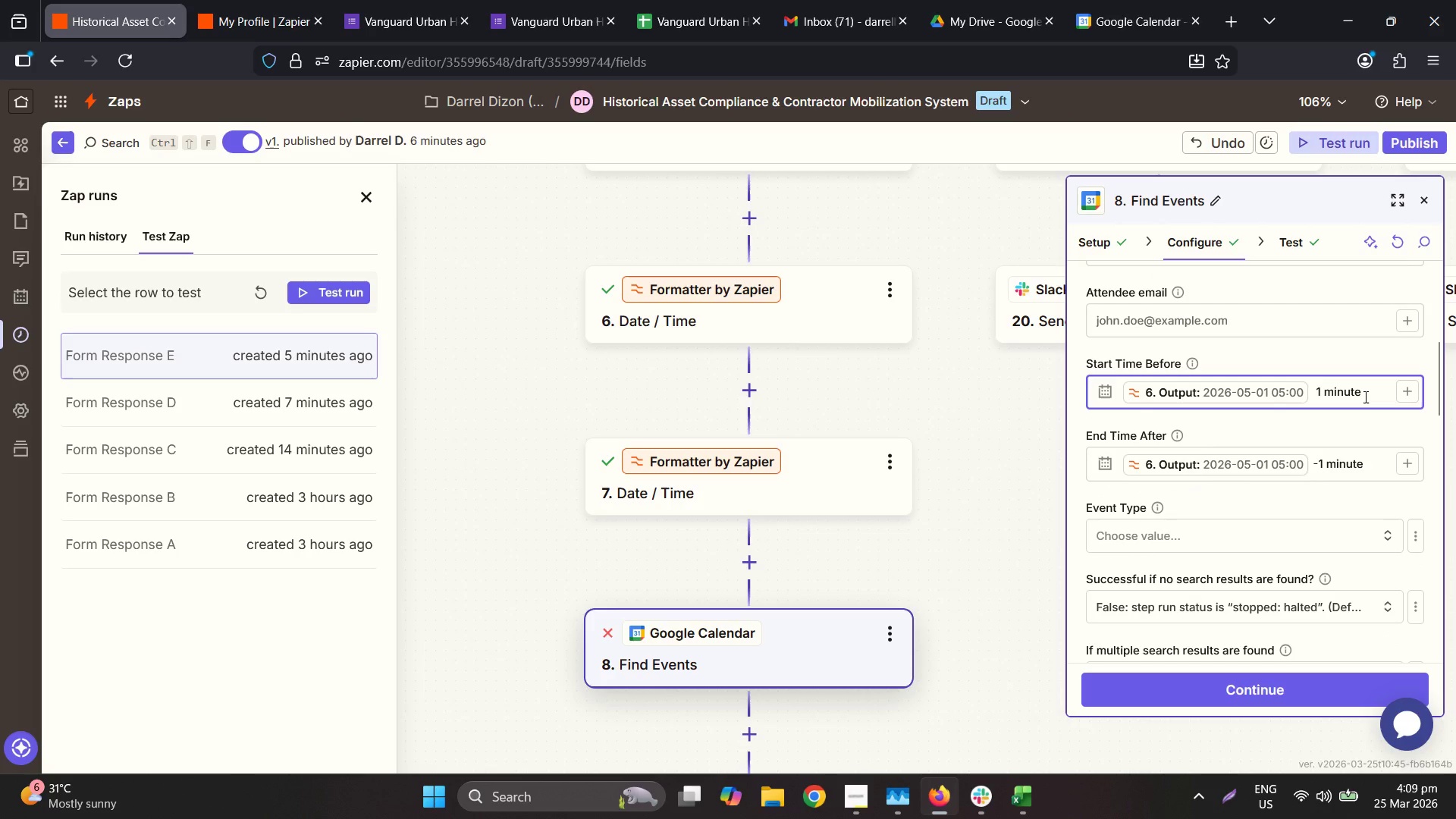 
key(Delete)
 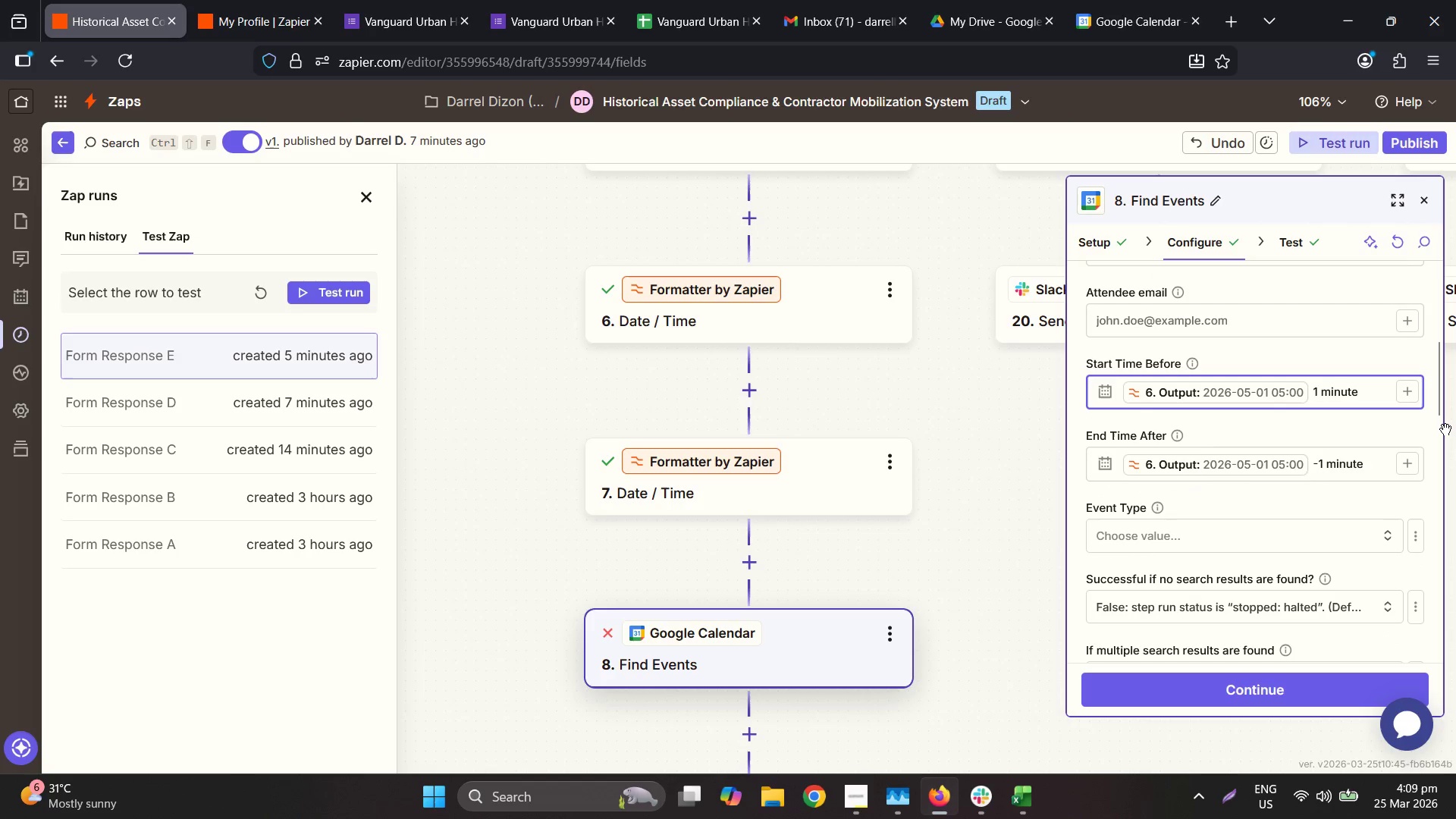 
key(Shift+NumpadAdd)
 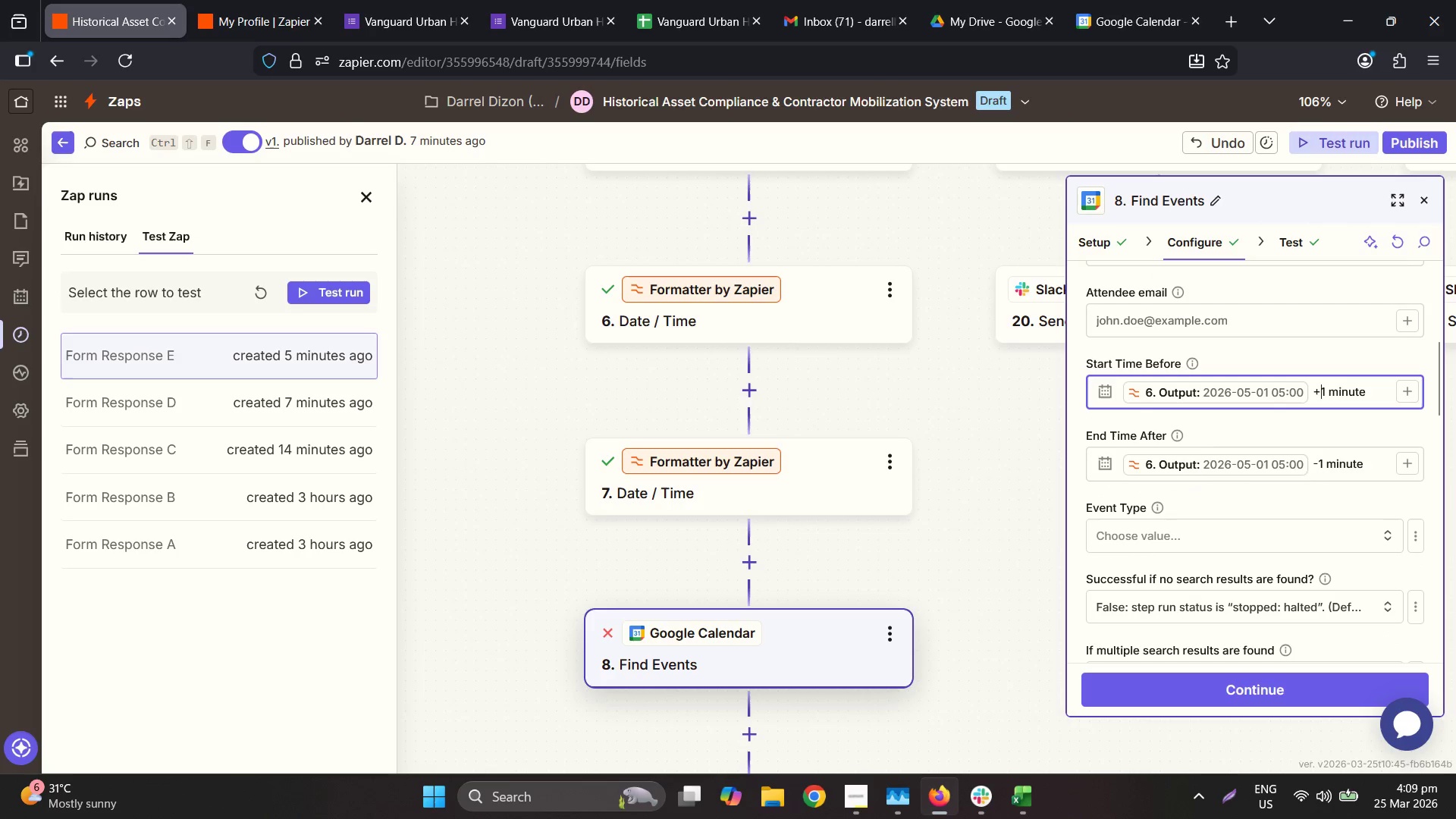 
key(ArrowLeft)
 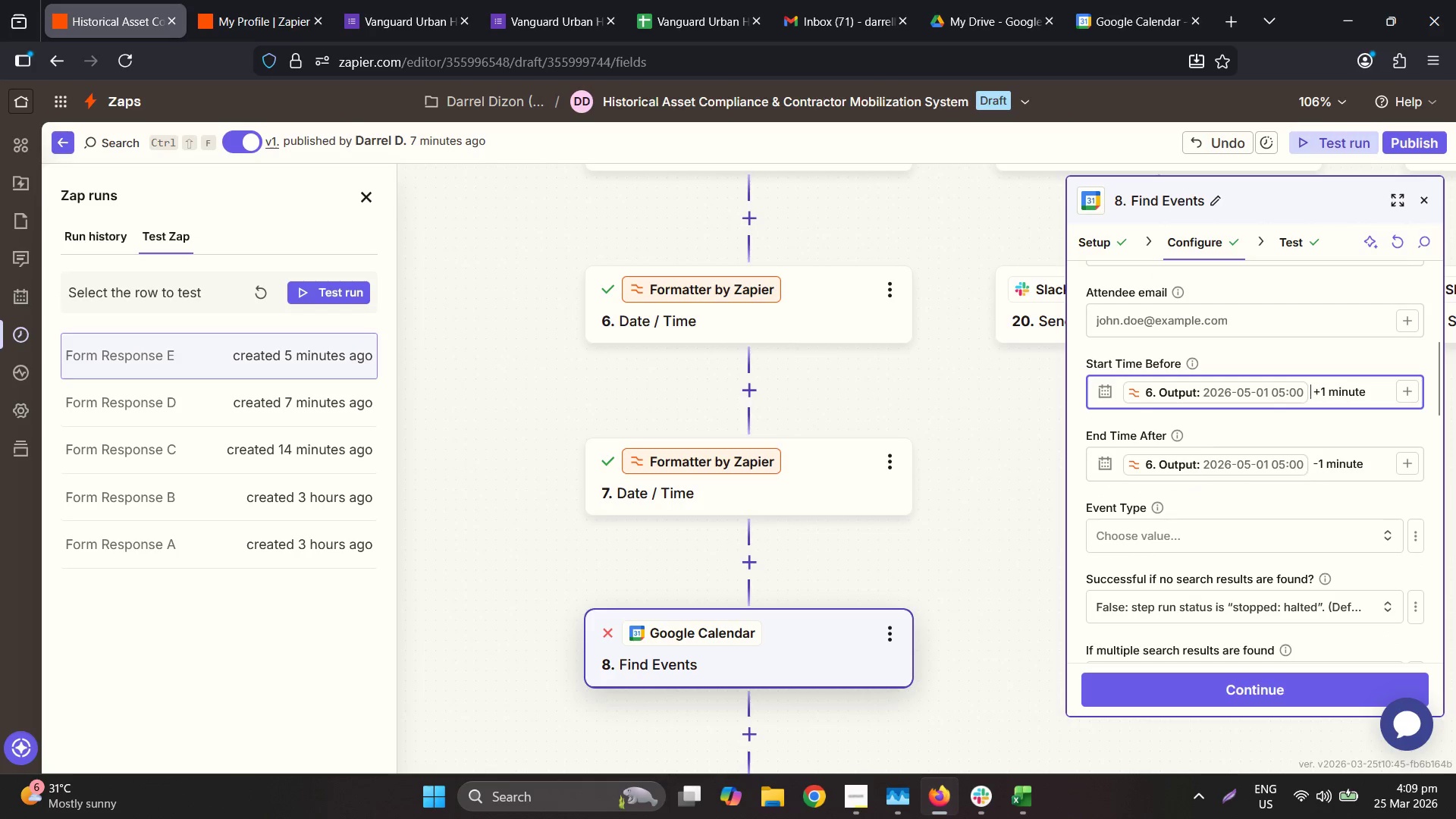 
key(ArrowLeft)
 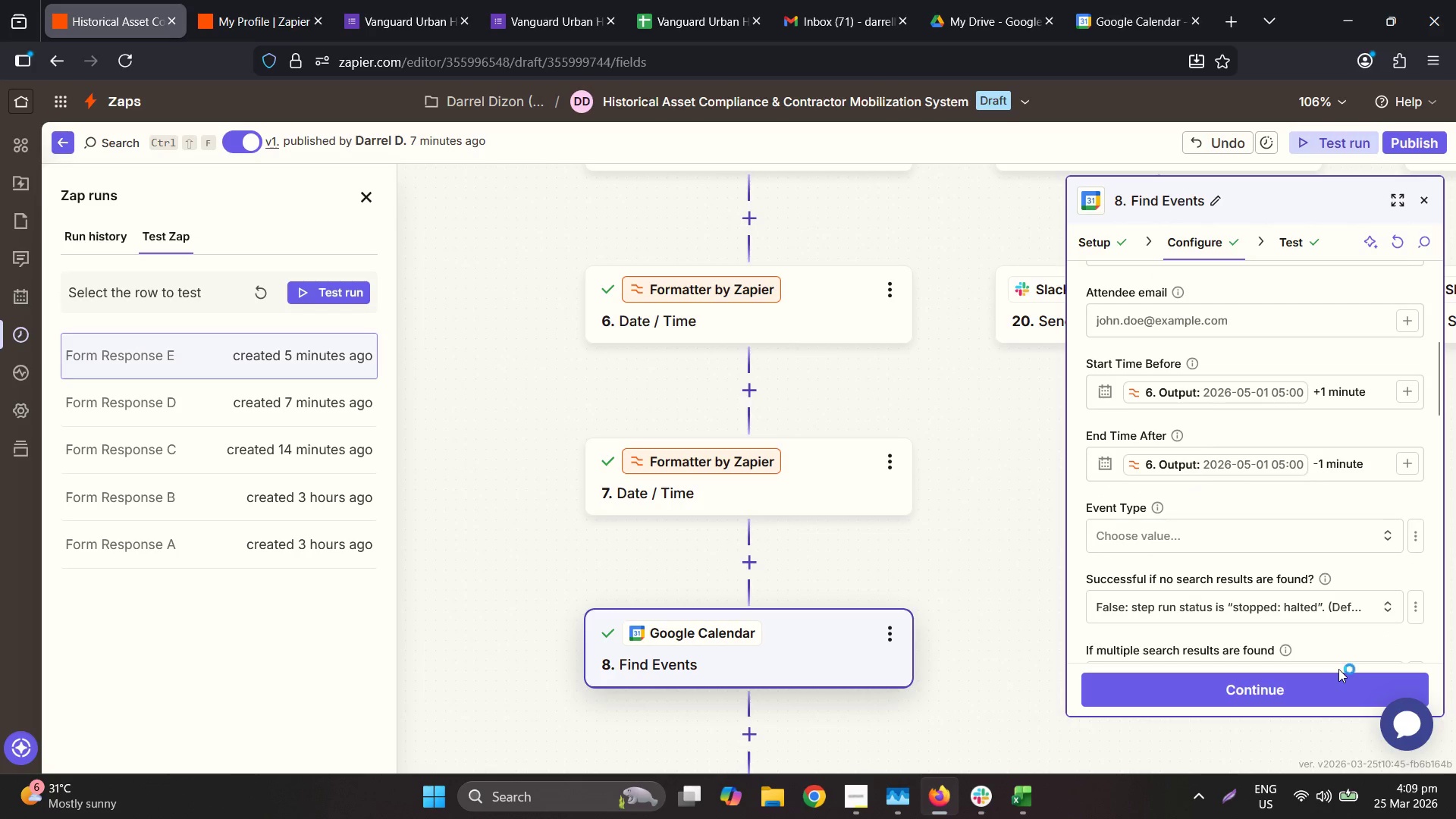 
left_click([1234, 383])
 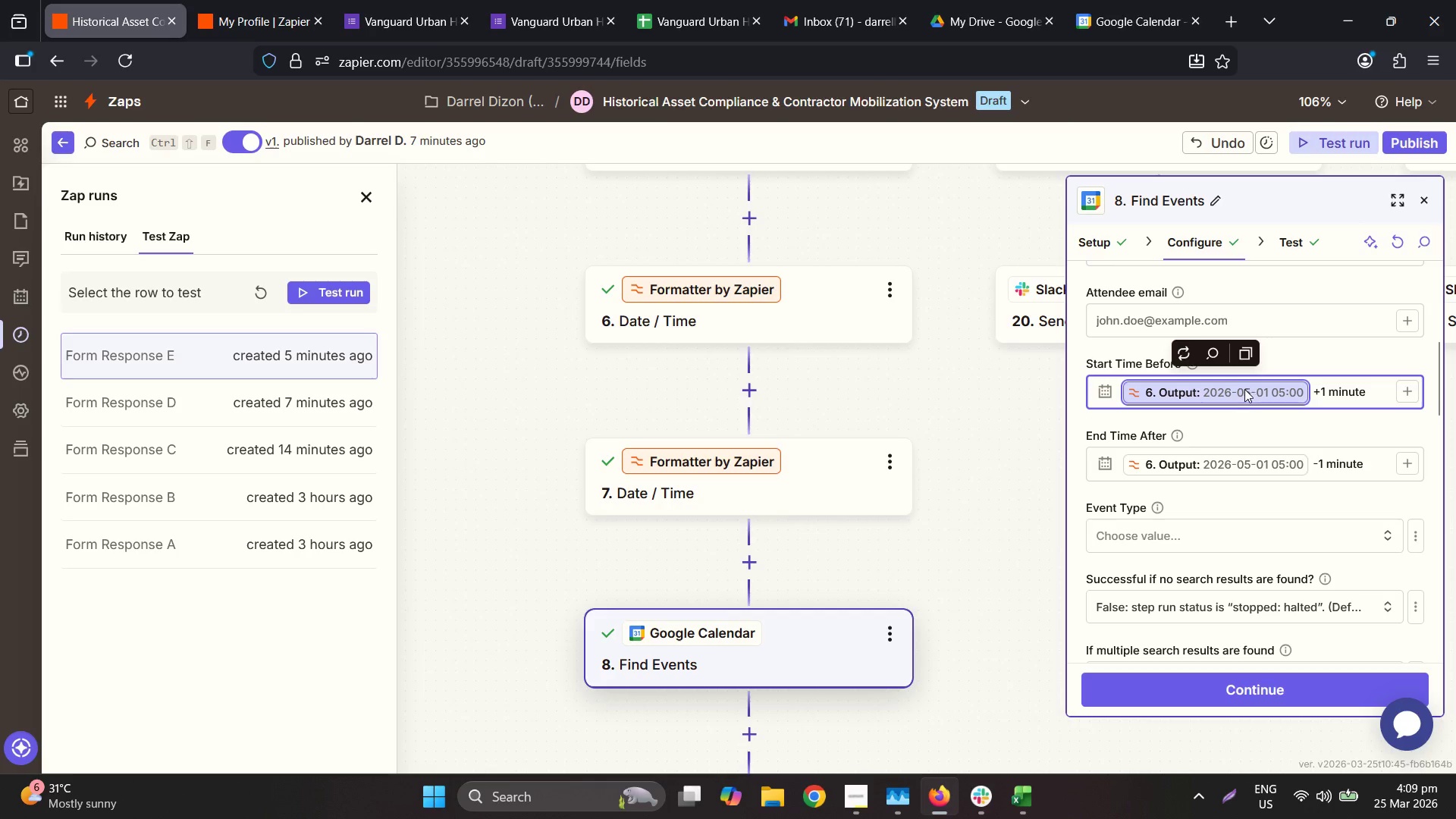 
key(Backspace)
 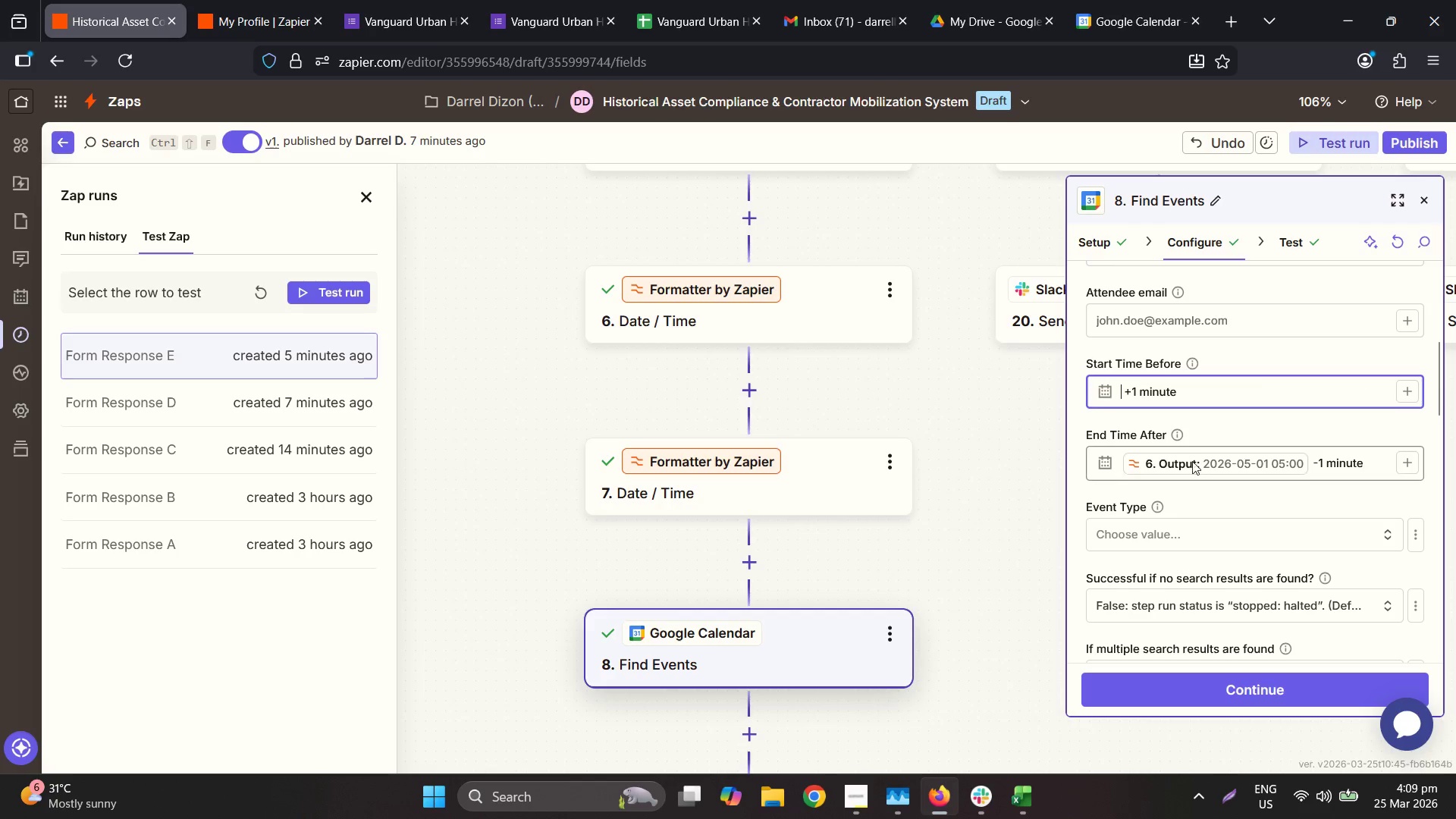 
left_click([1182, 463])
 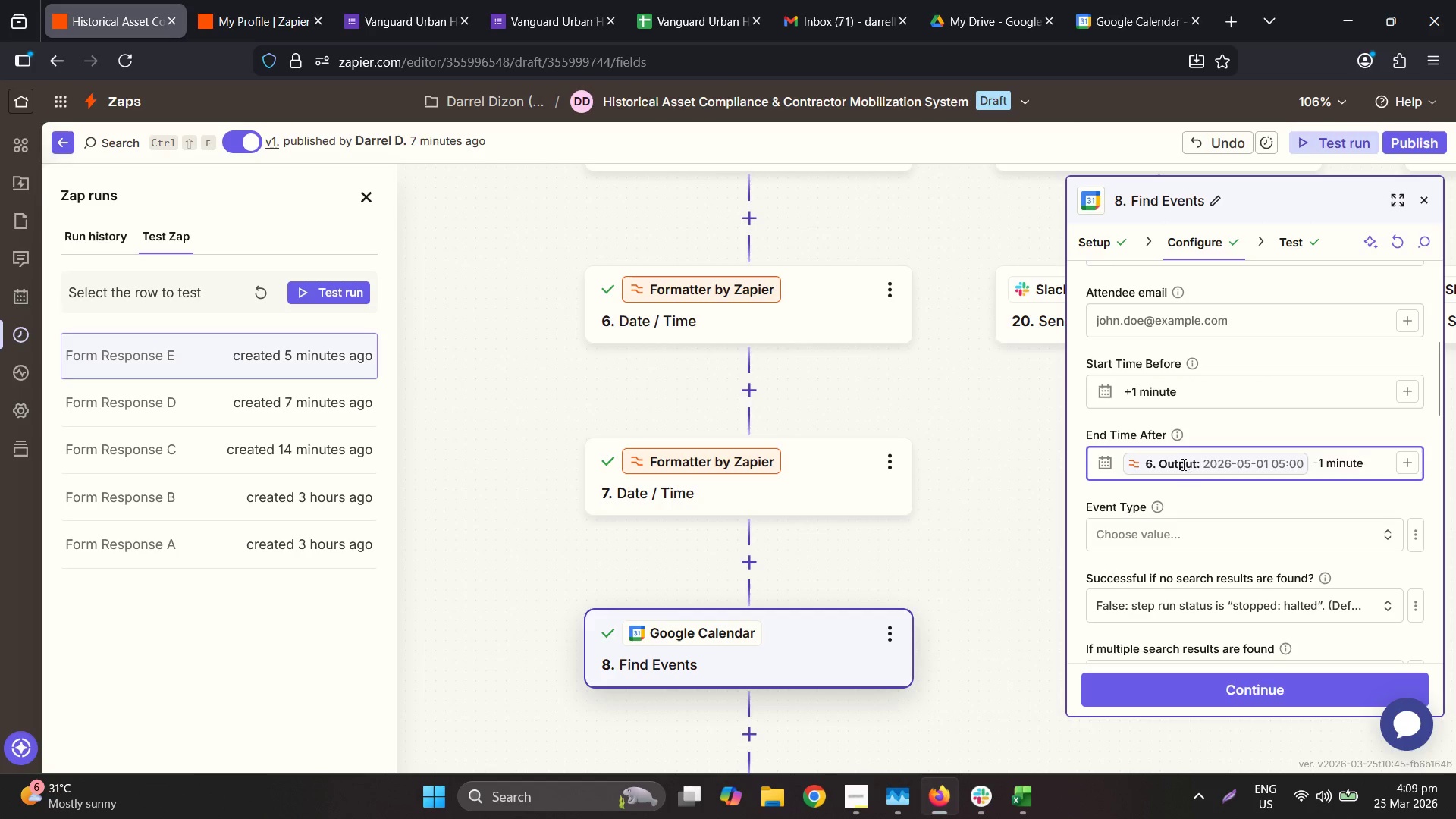 
key(Backspace)
 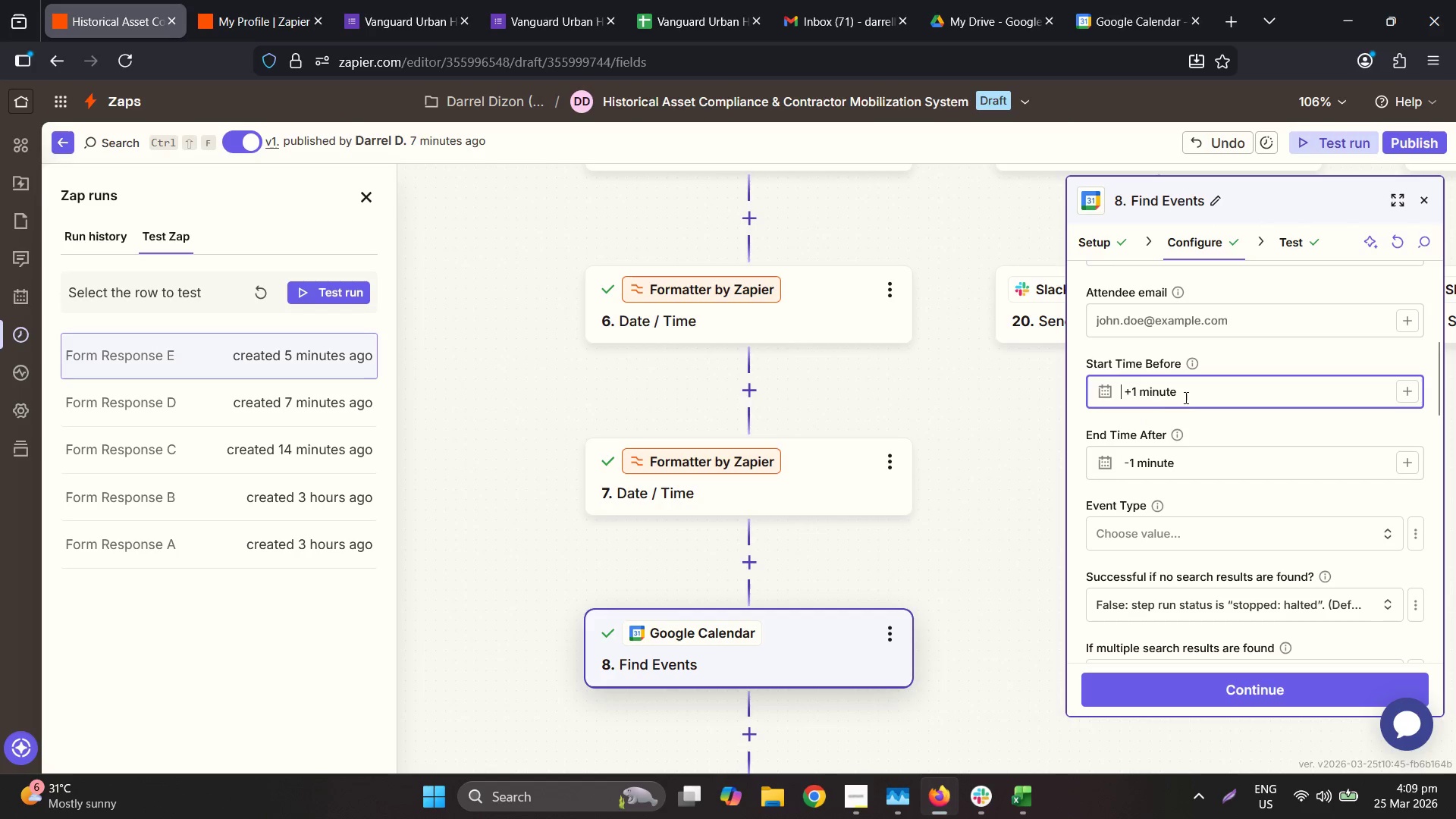 
left_click([1407, 393])
 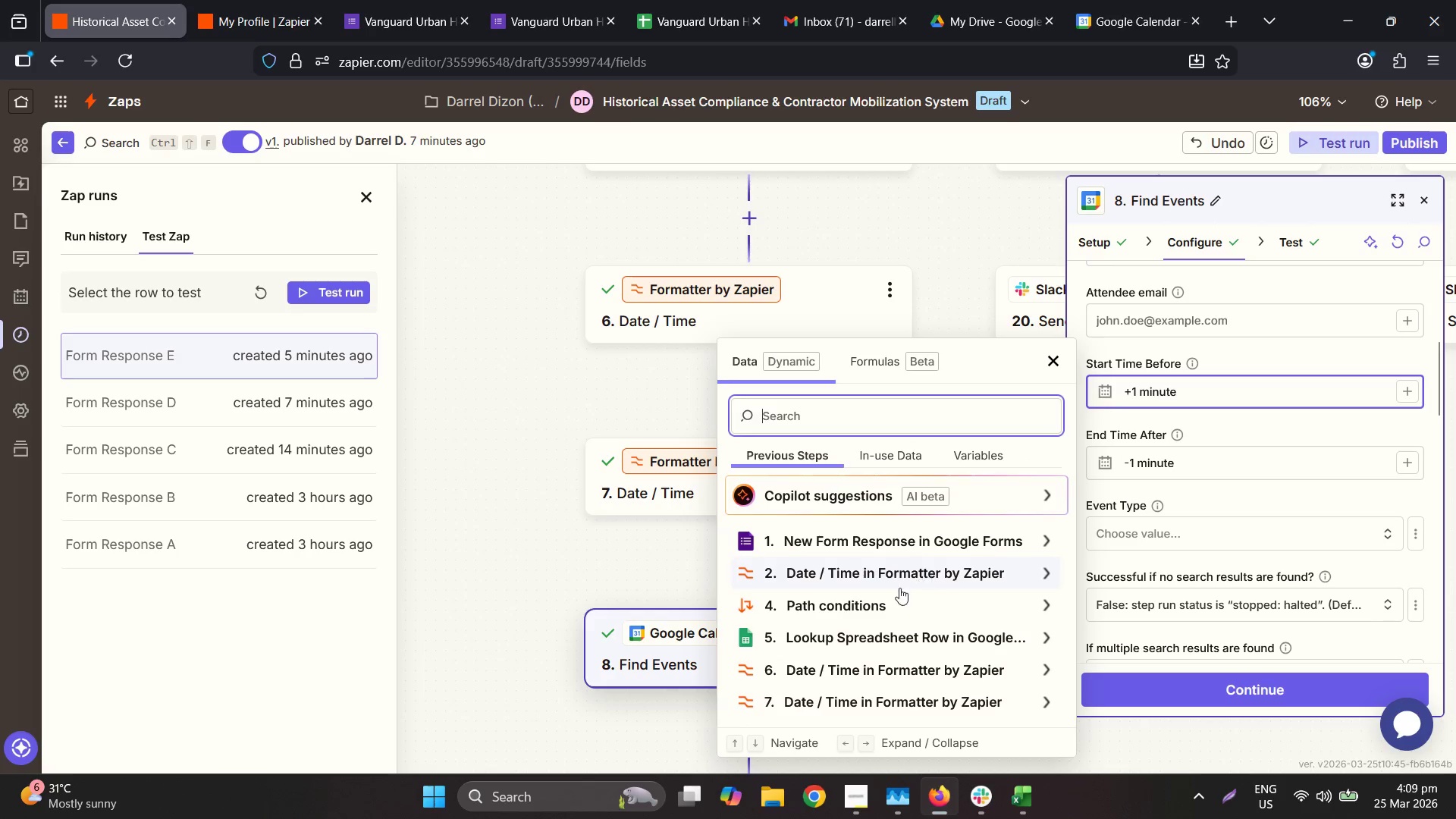 
left_click([861, 671])
 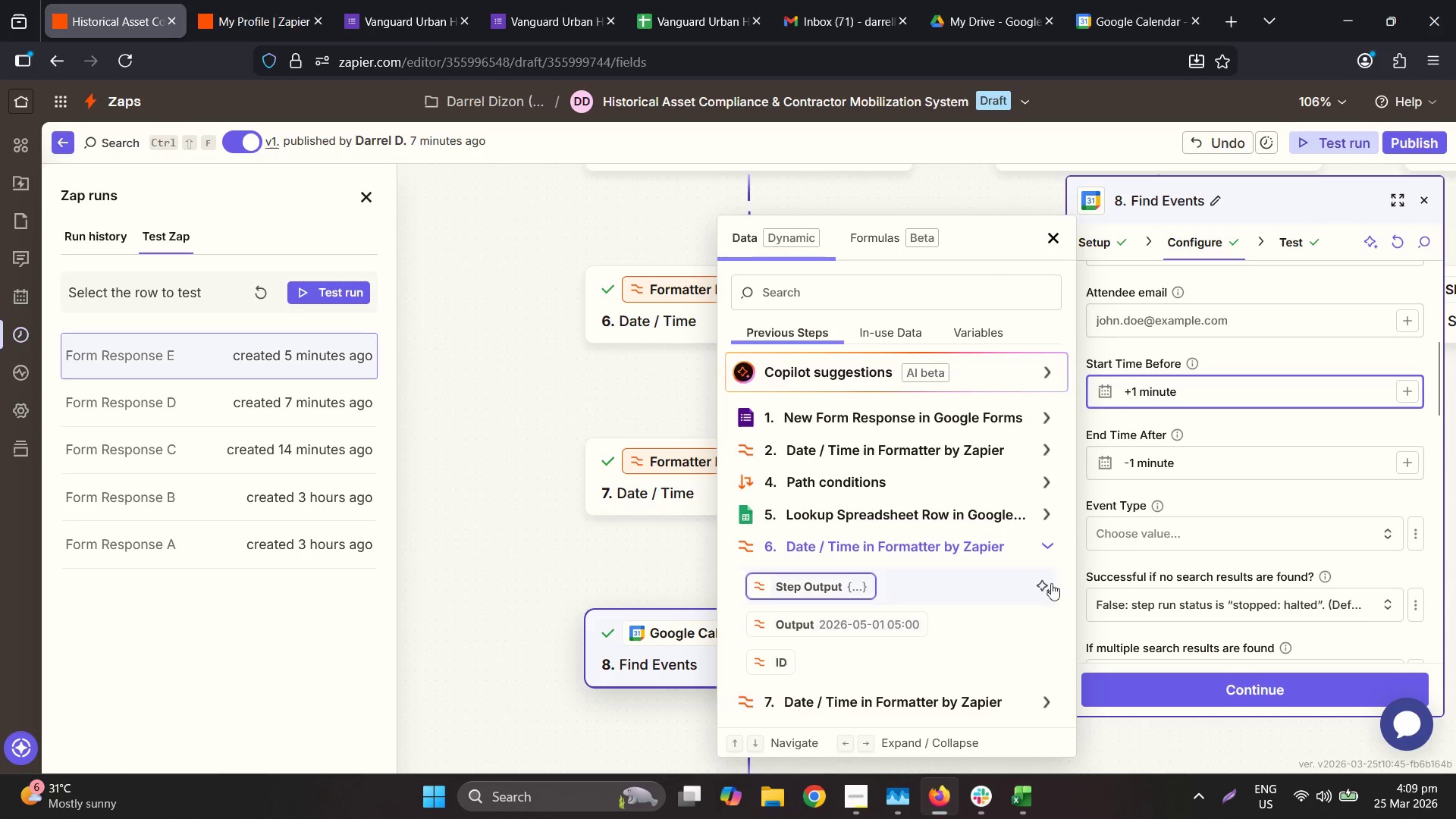 
scroll: coordinate [865, 631], scroll_direction: down, amount: 3.0
 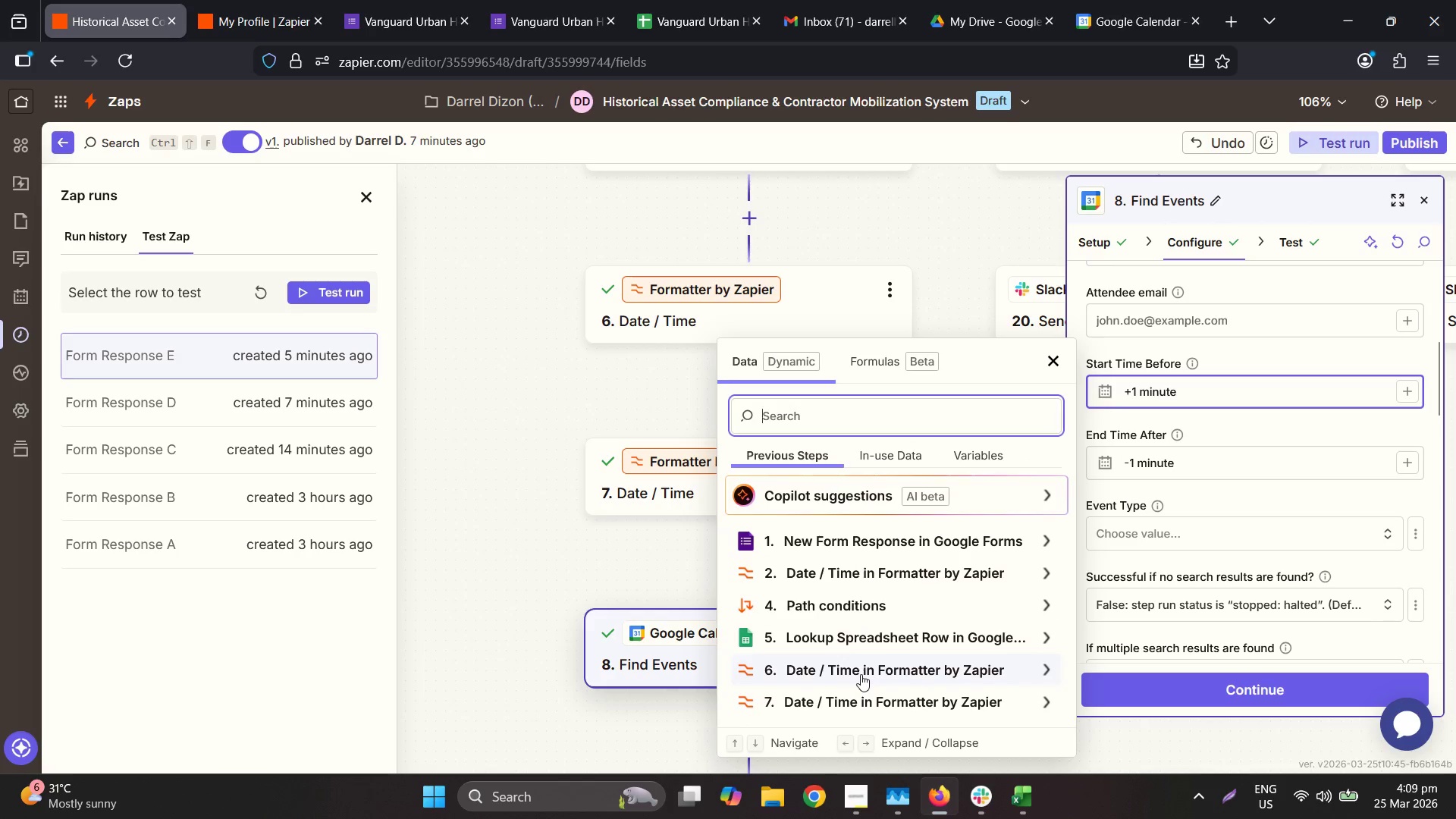 
left_click([887, 698])
 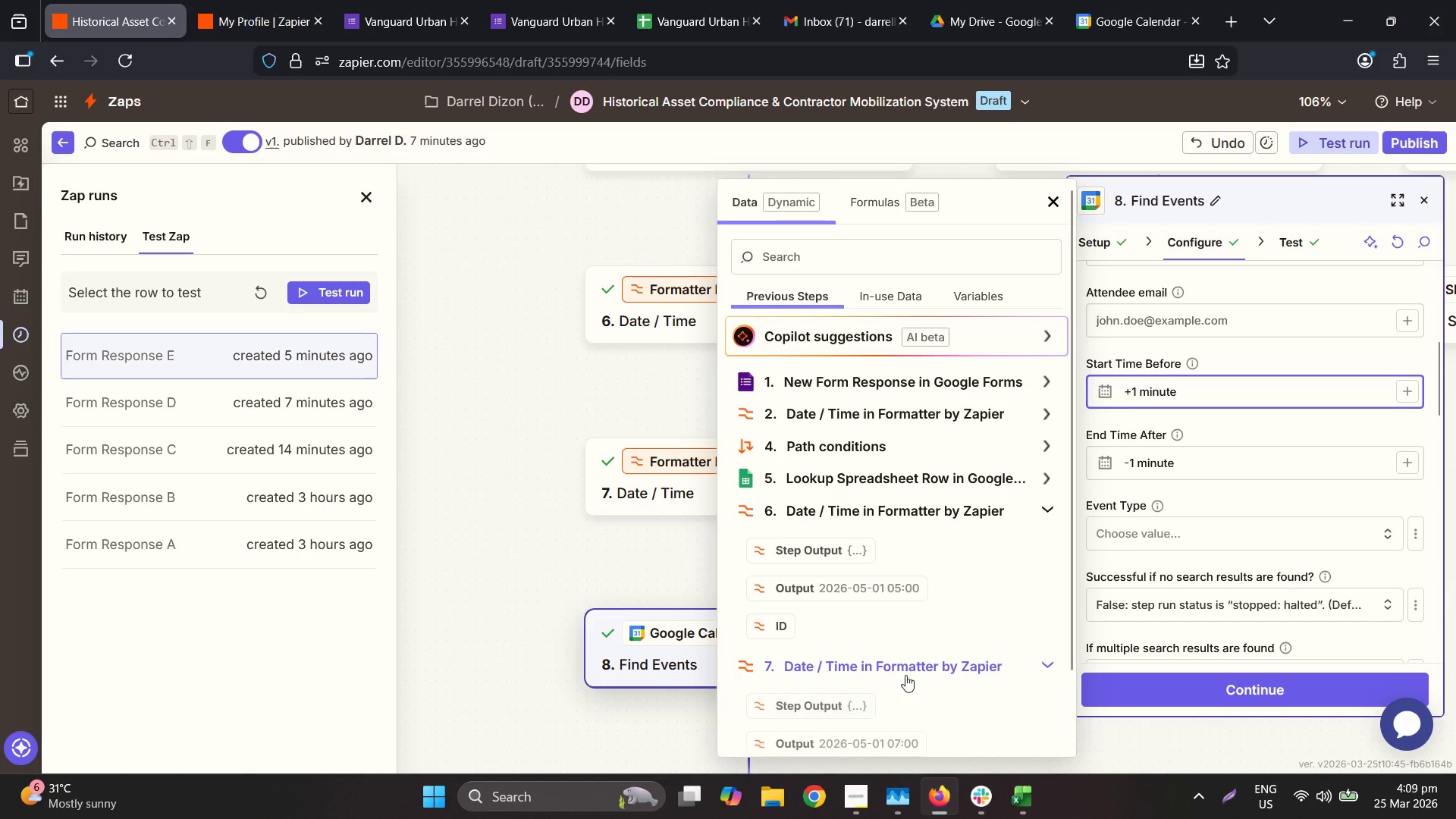 
scroll: coordinate [871, 647], scroll_direction: down, amount: 5.0
 